 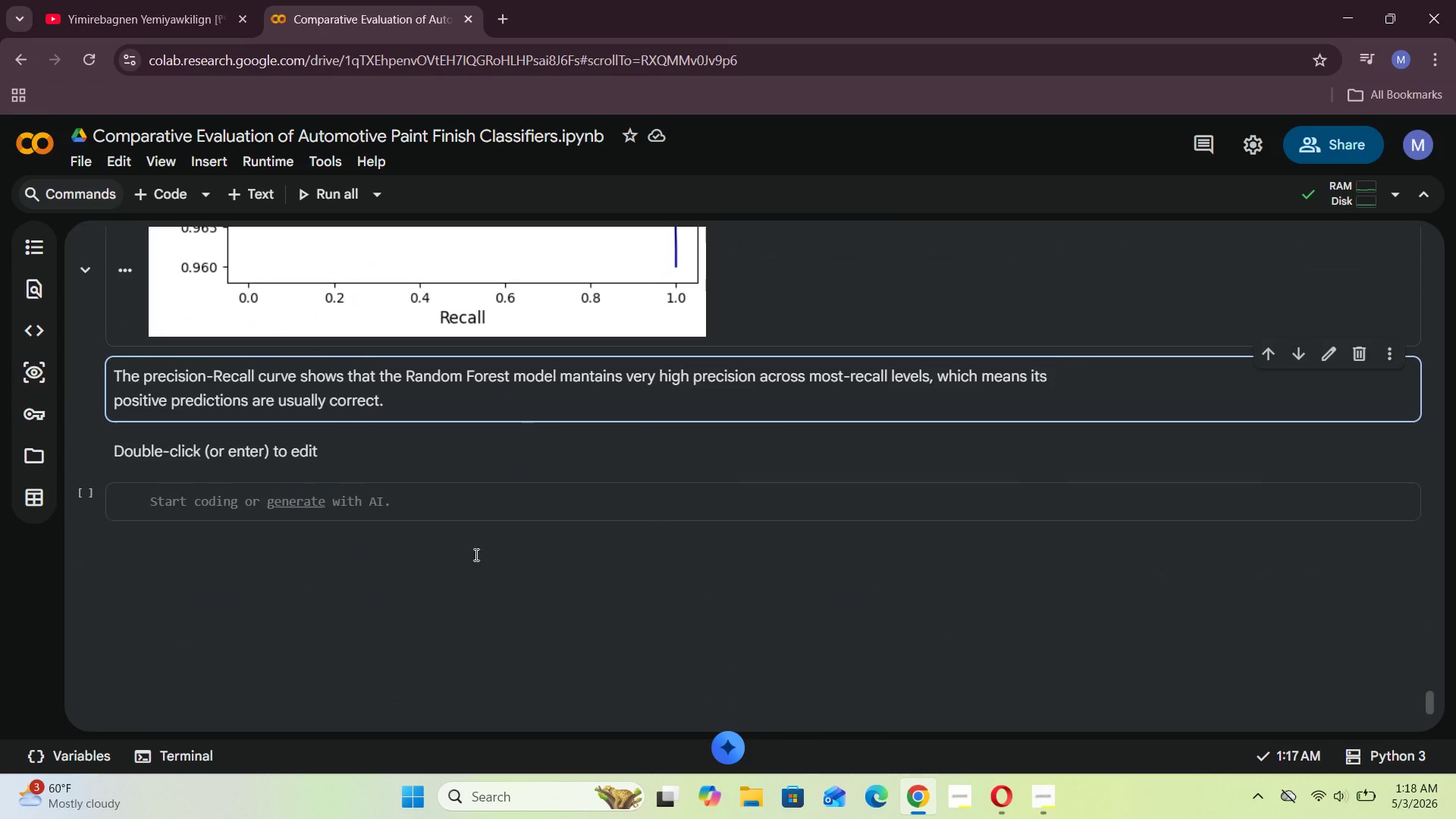 
double_click([264, 453])
 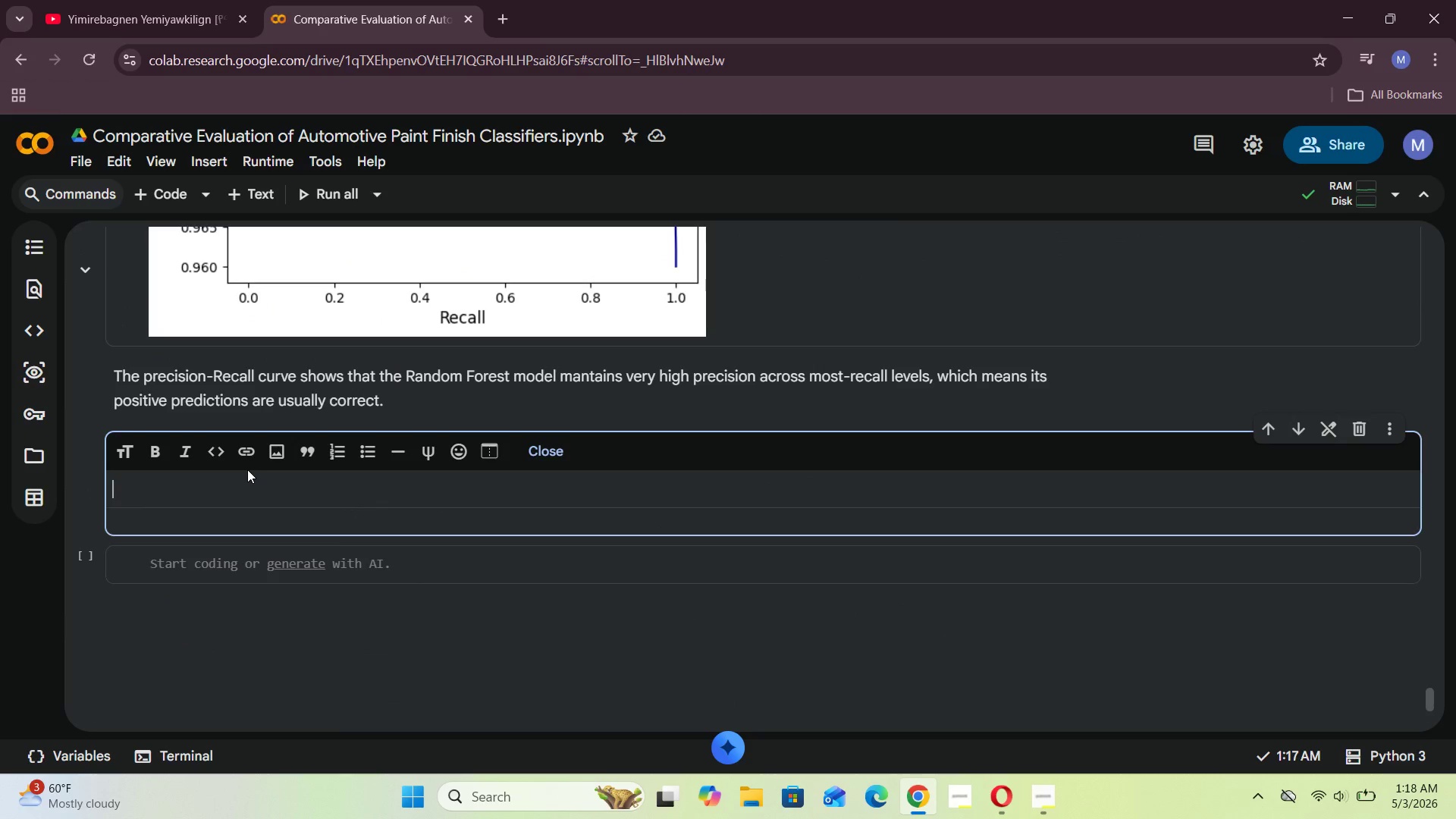 
key(CapsLock)
 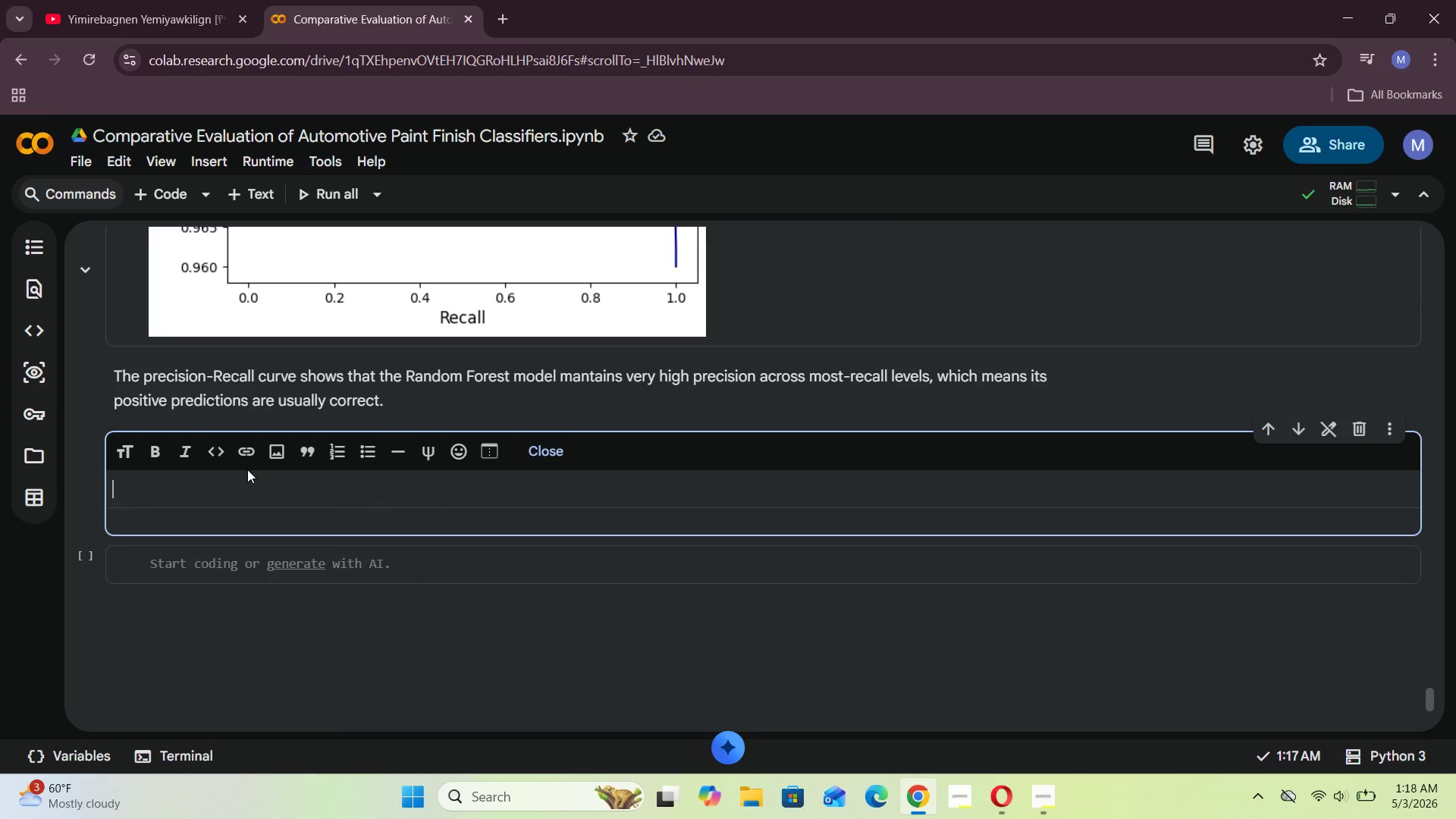 
key(S)
 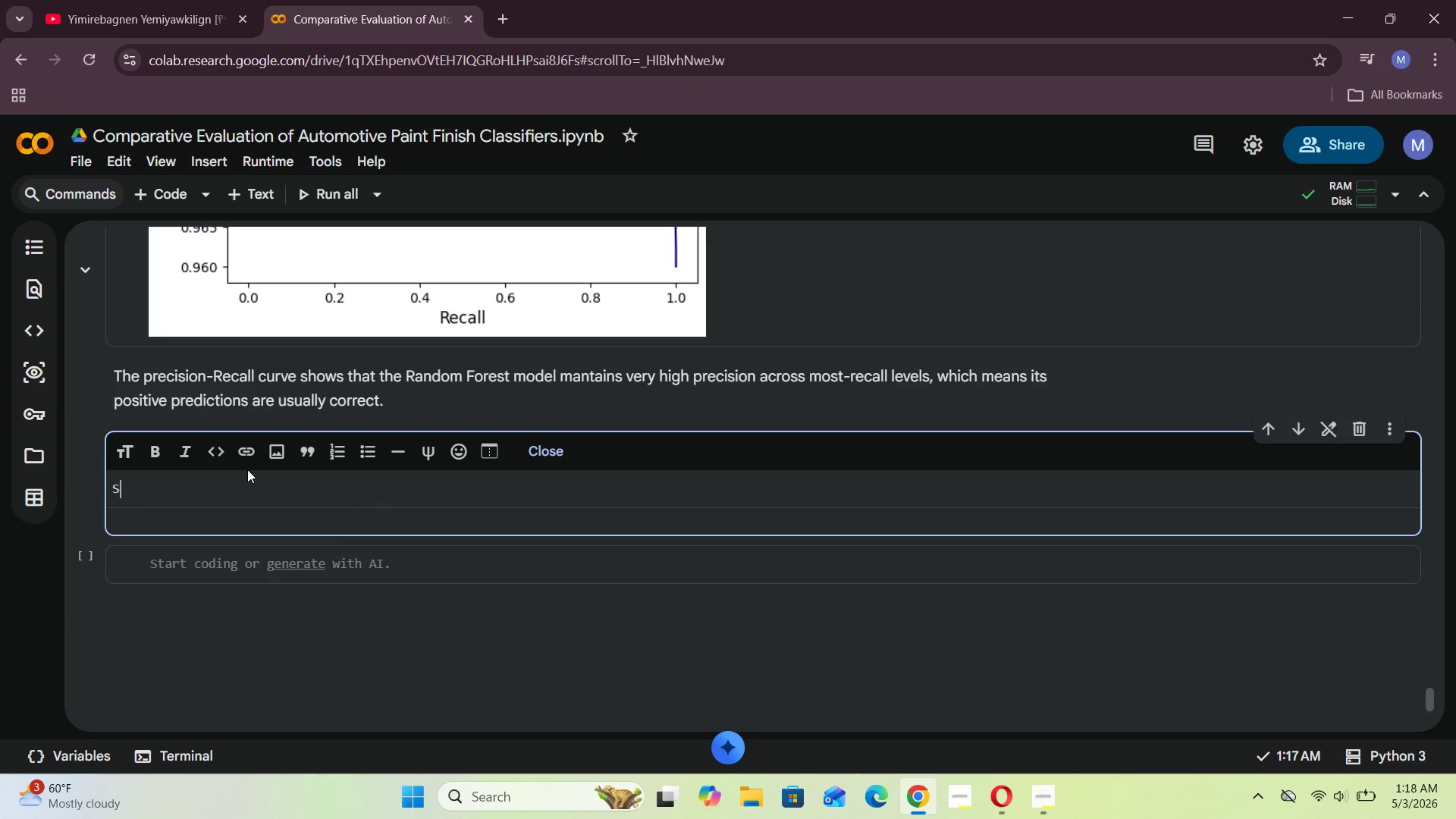 
key(CapsLock)
 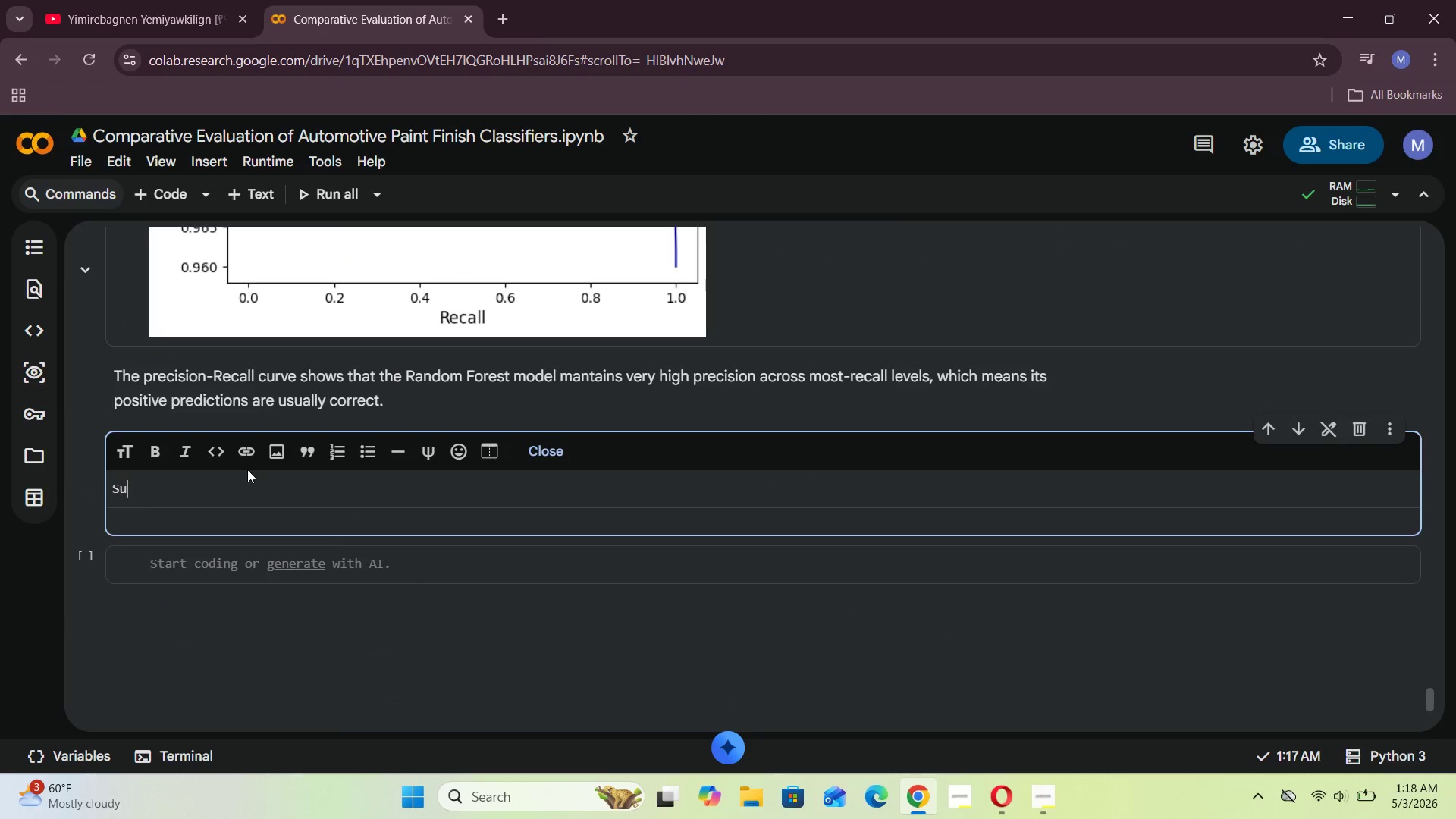 
key(U)
 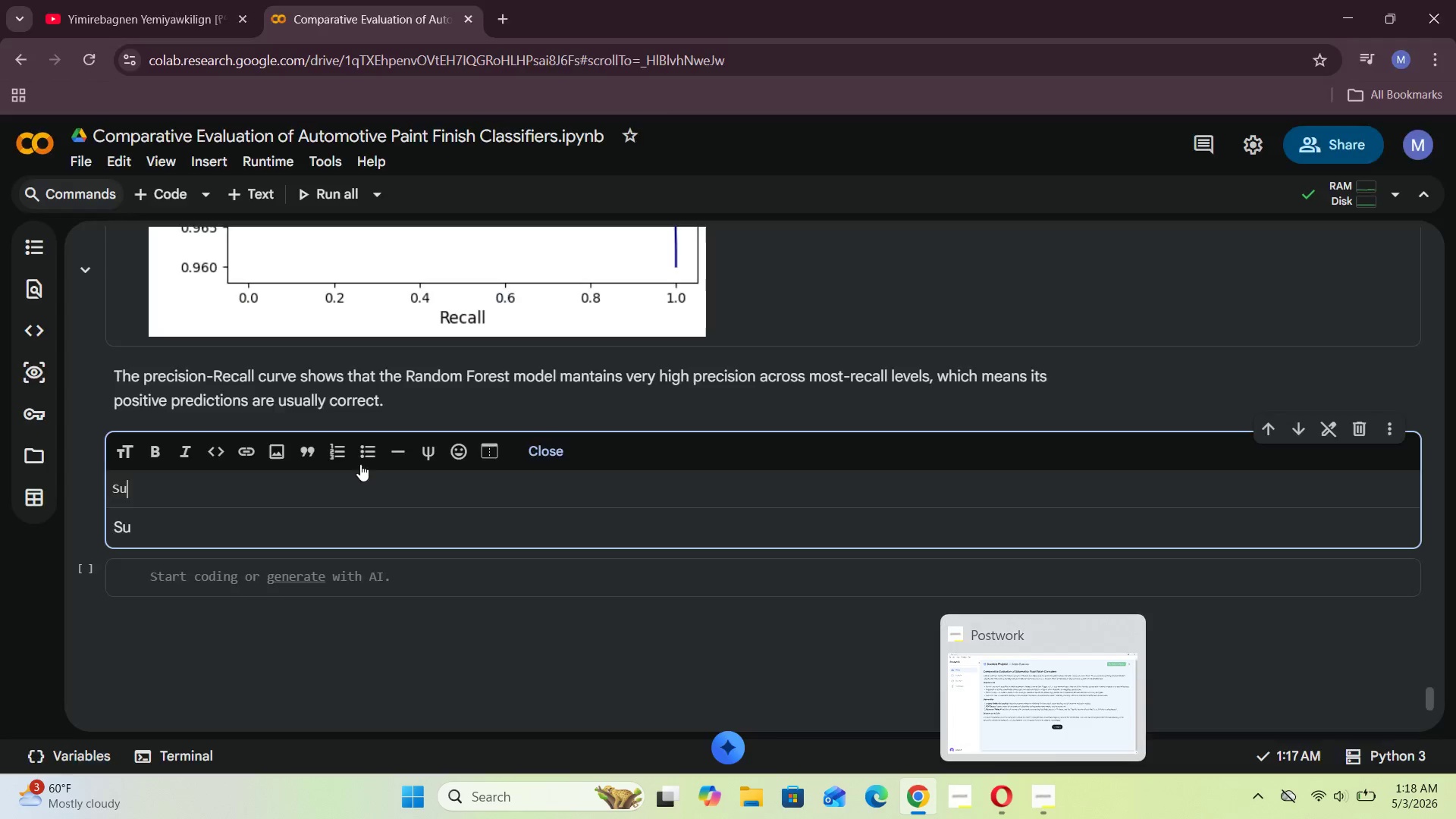 
type(mmary Table### )
key(Backspace)
key(Backspace)
type( )
 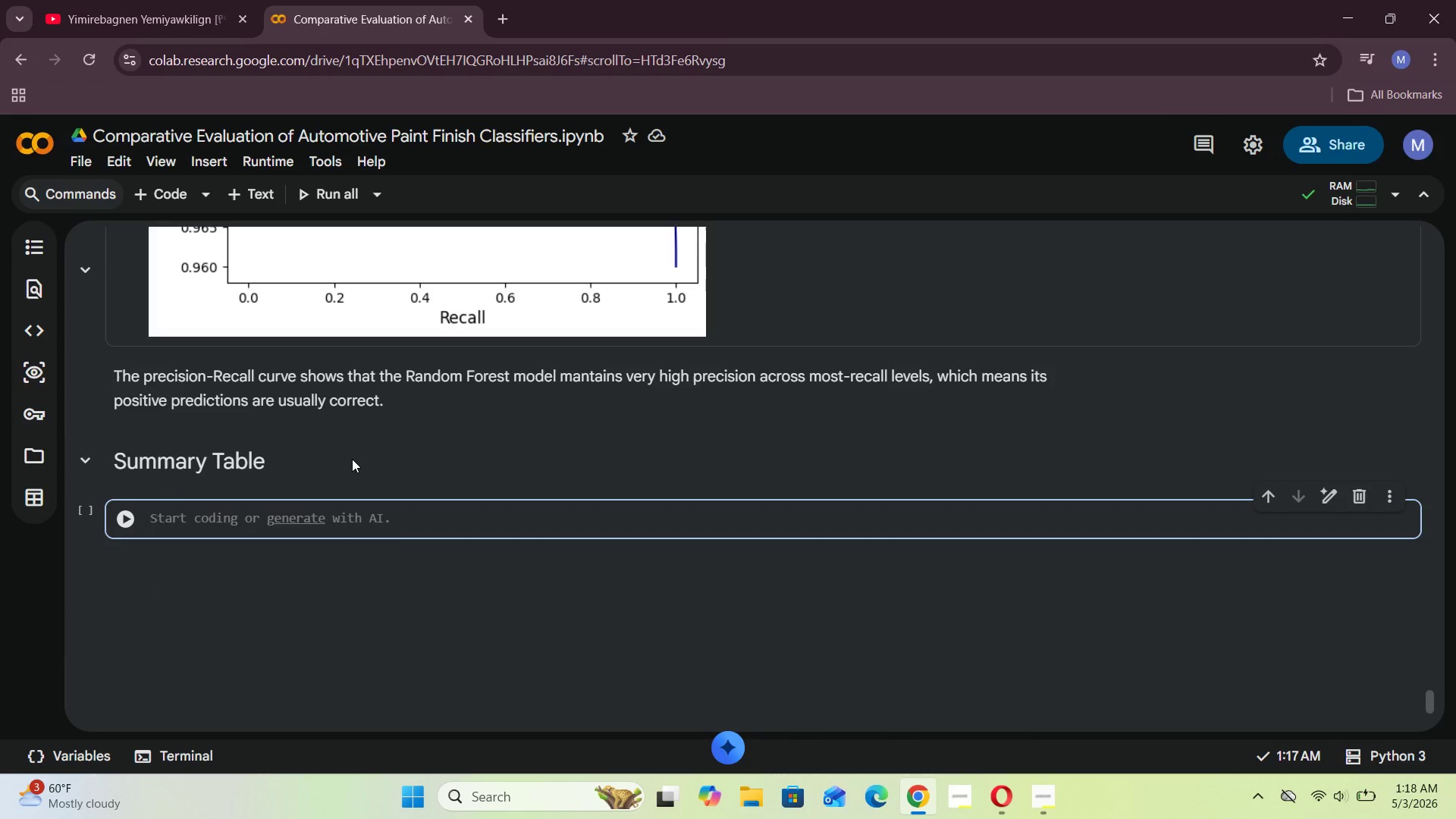 
hold_key(key=ArrowLeft, duration=0.95)
 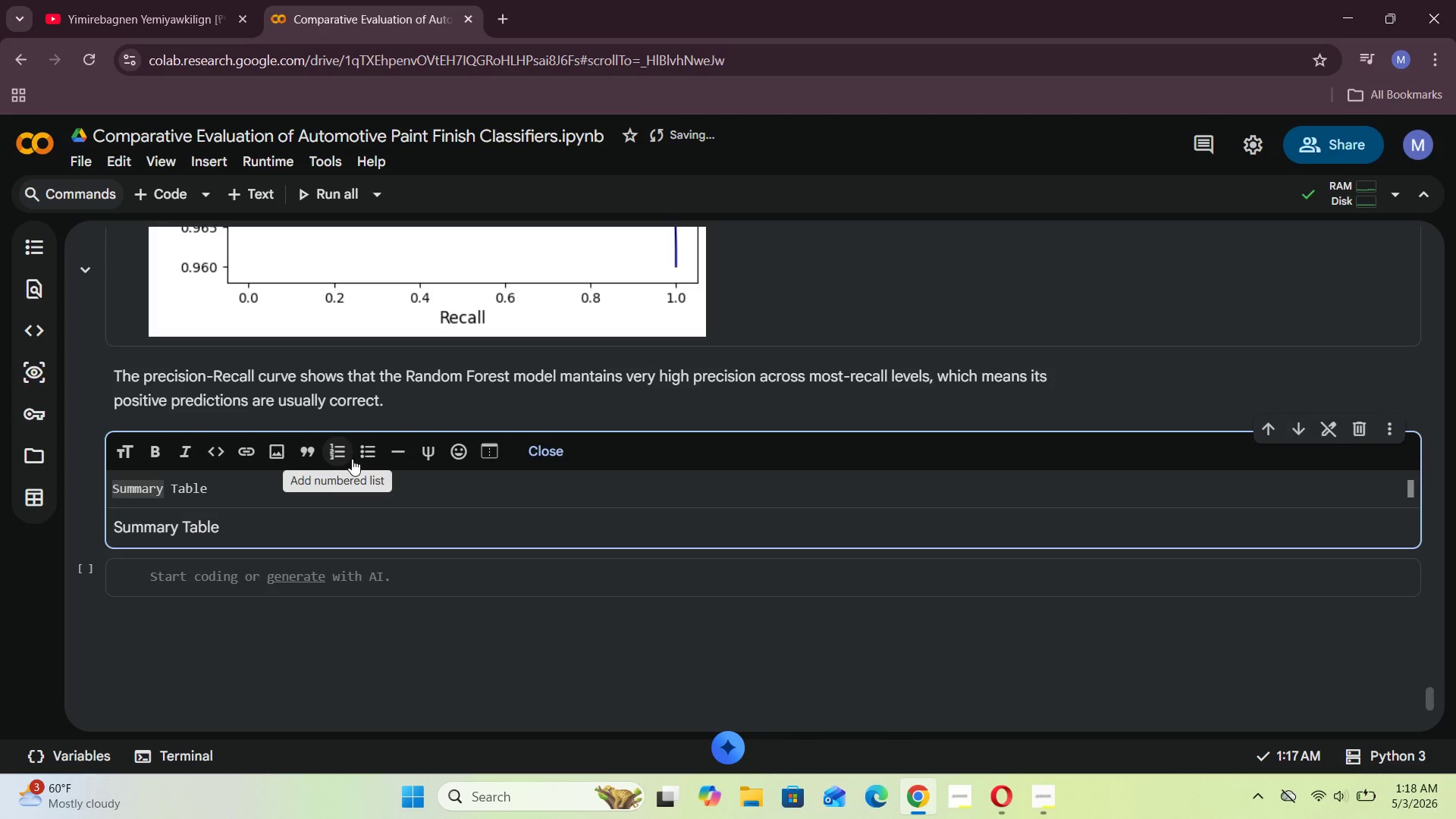 
key(Shift+Enter)
 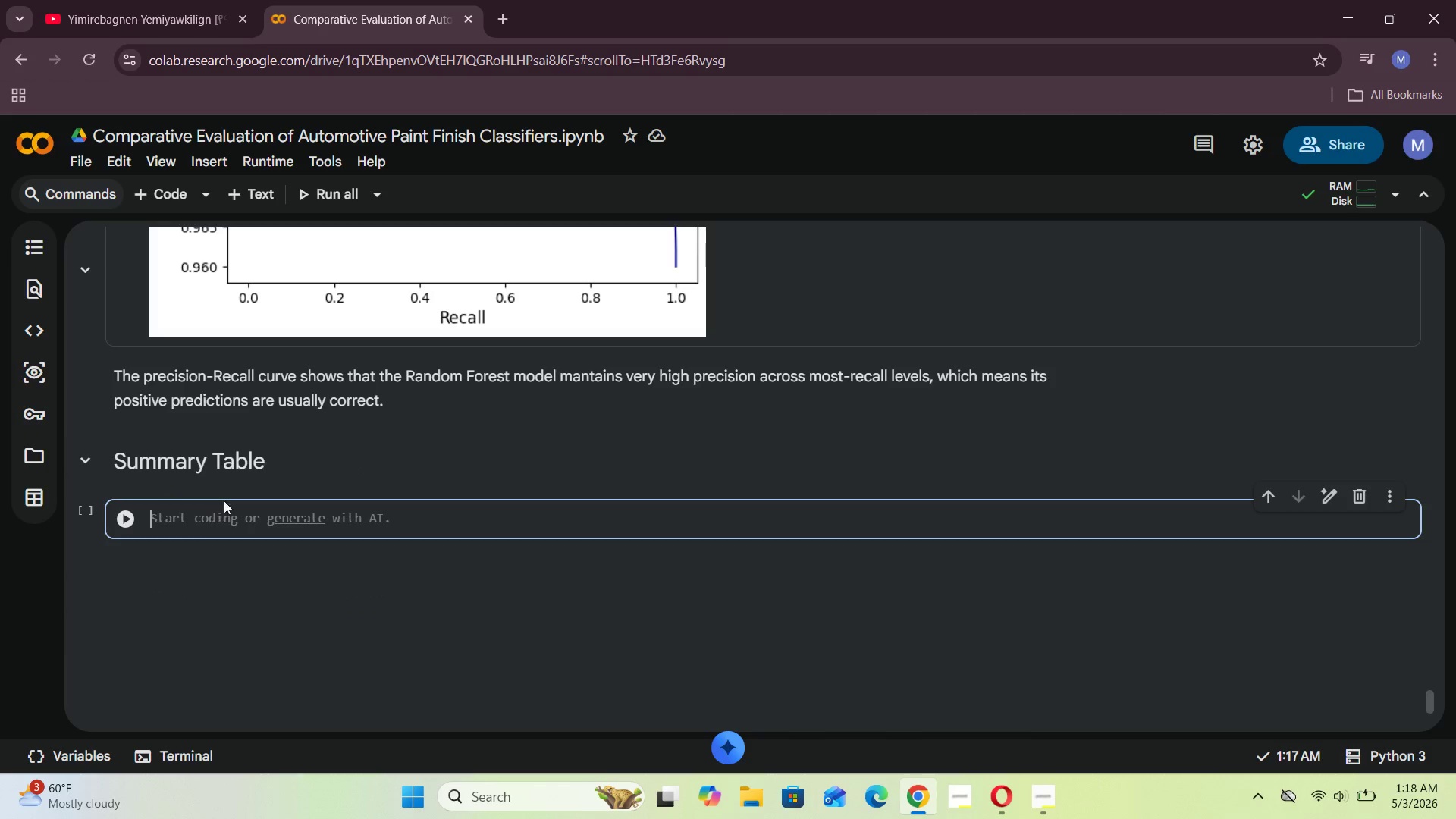 
left_click([265, 464])
 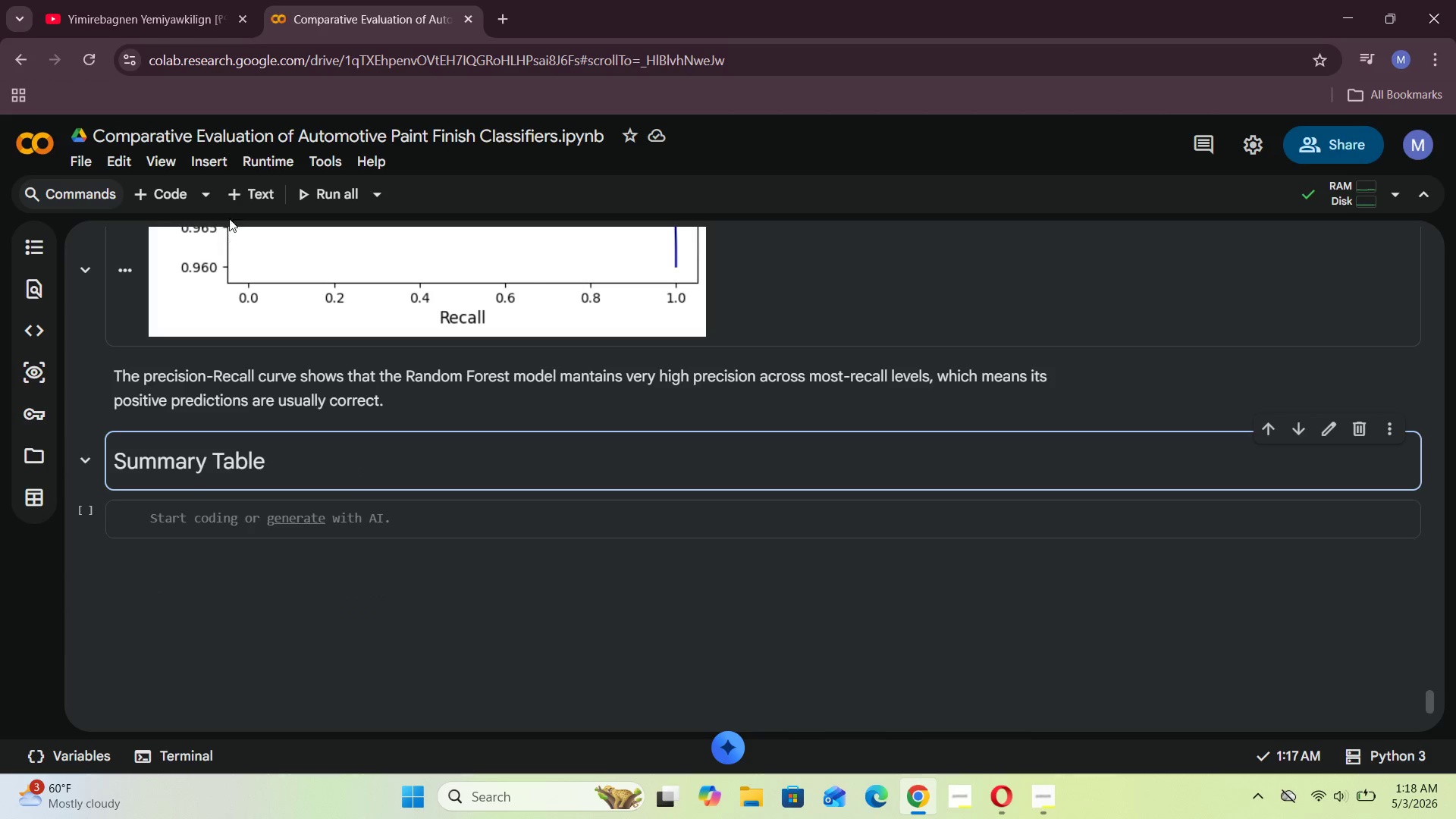 
left_click([240, 185])
 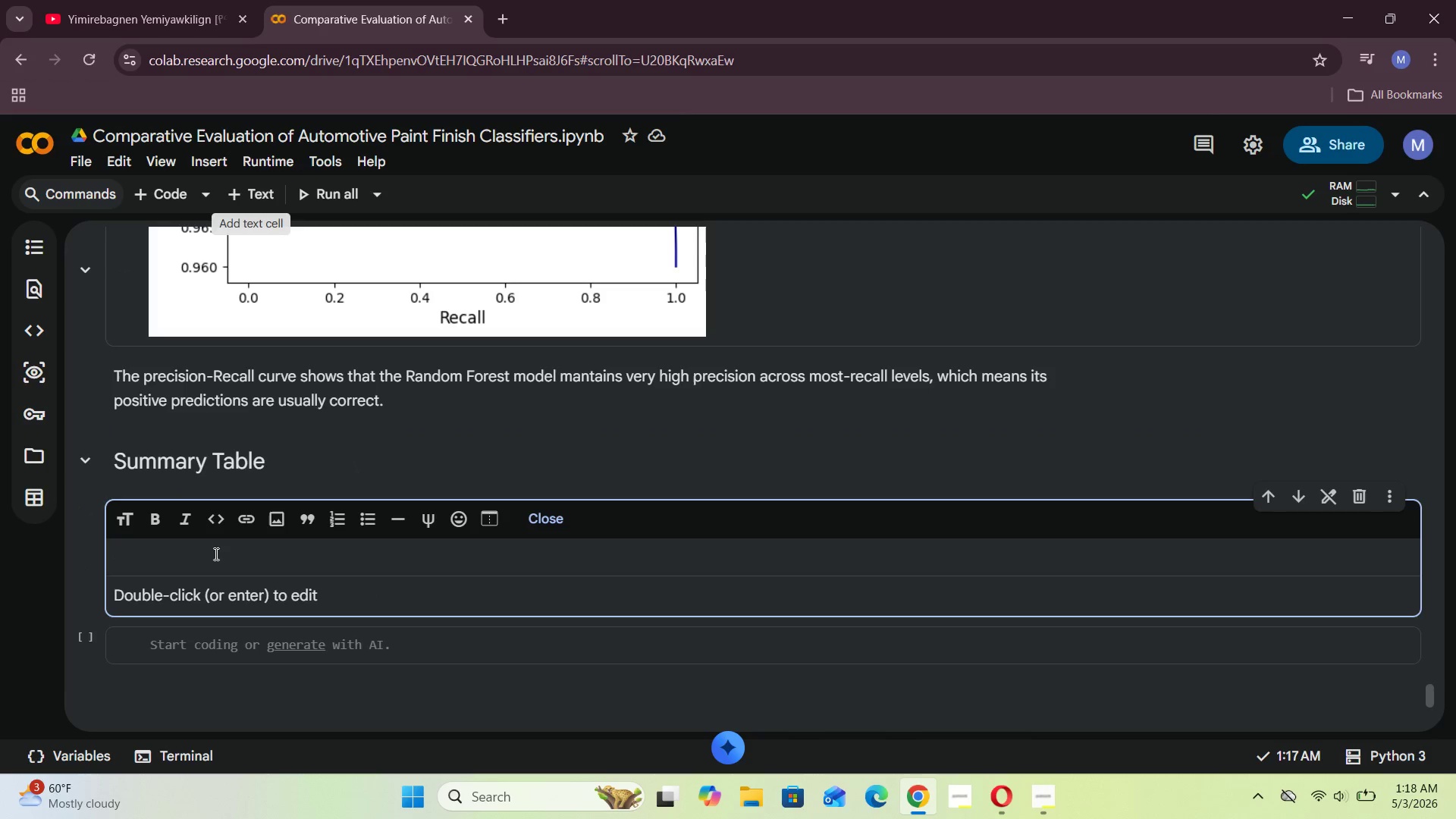 
left_click([198, 551])
 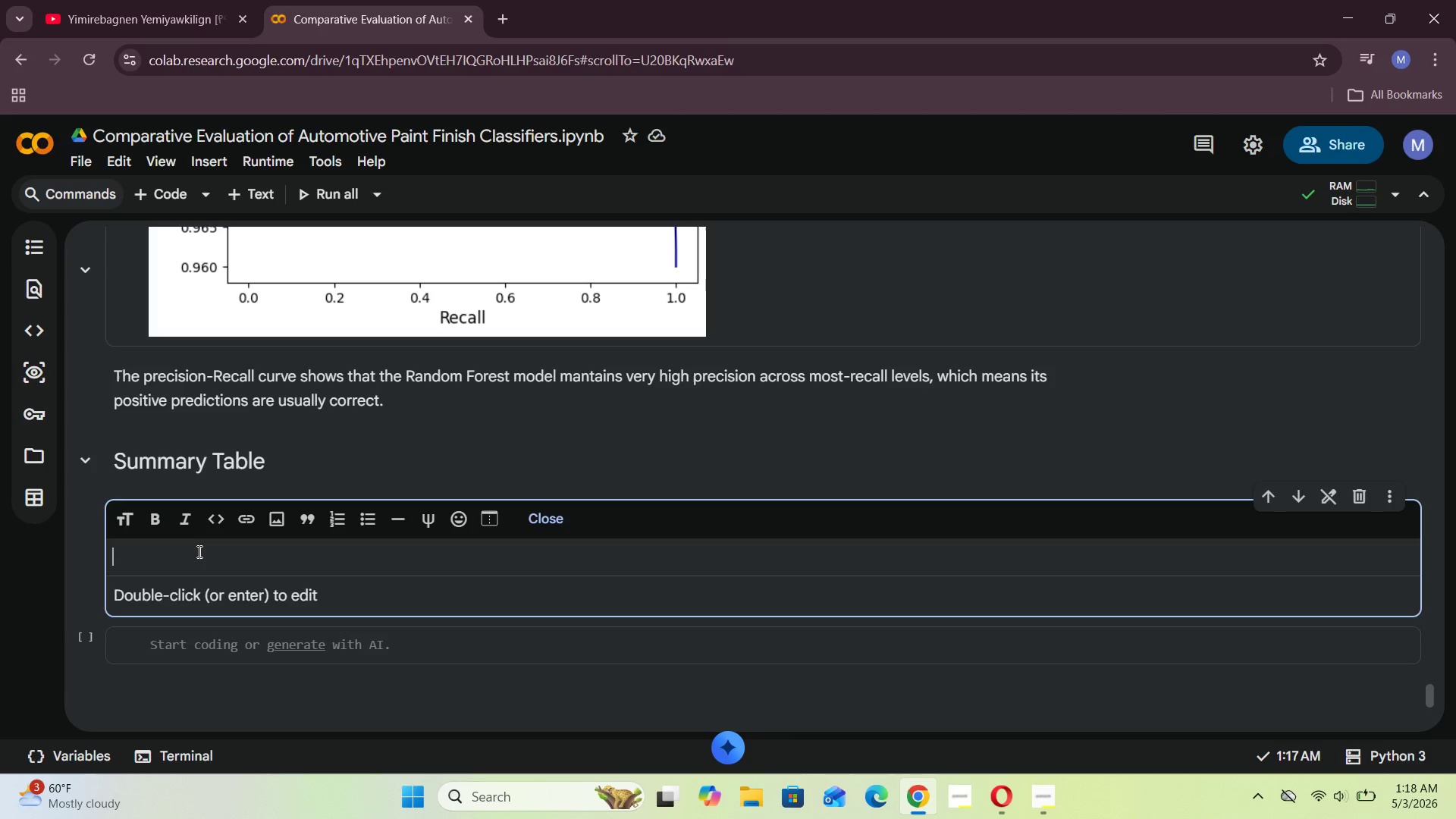 
wait(10.06)
 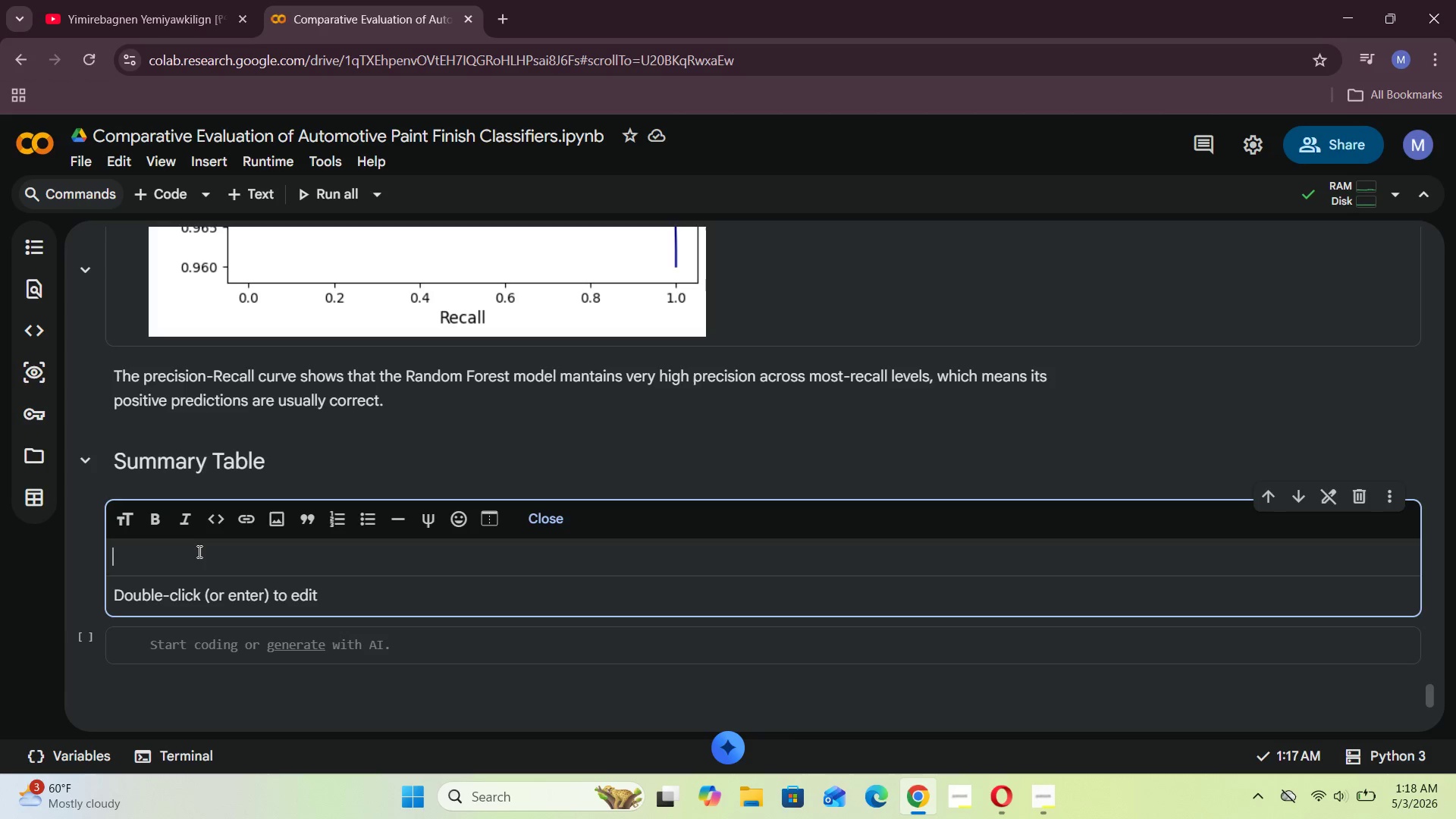 
type(Here i am going to show accuracy , F1-SCORE)
key(Backspace)
key(Backspace)
key(Backspace)
key(Backspace)
type(core, and the most common misclassification pattern in one place.)
 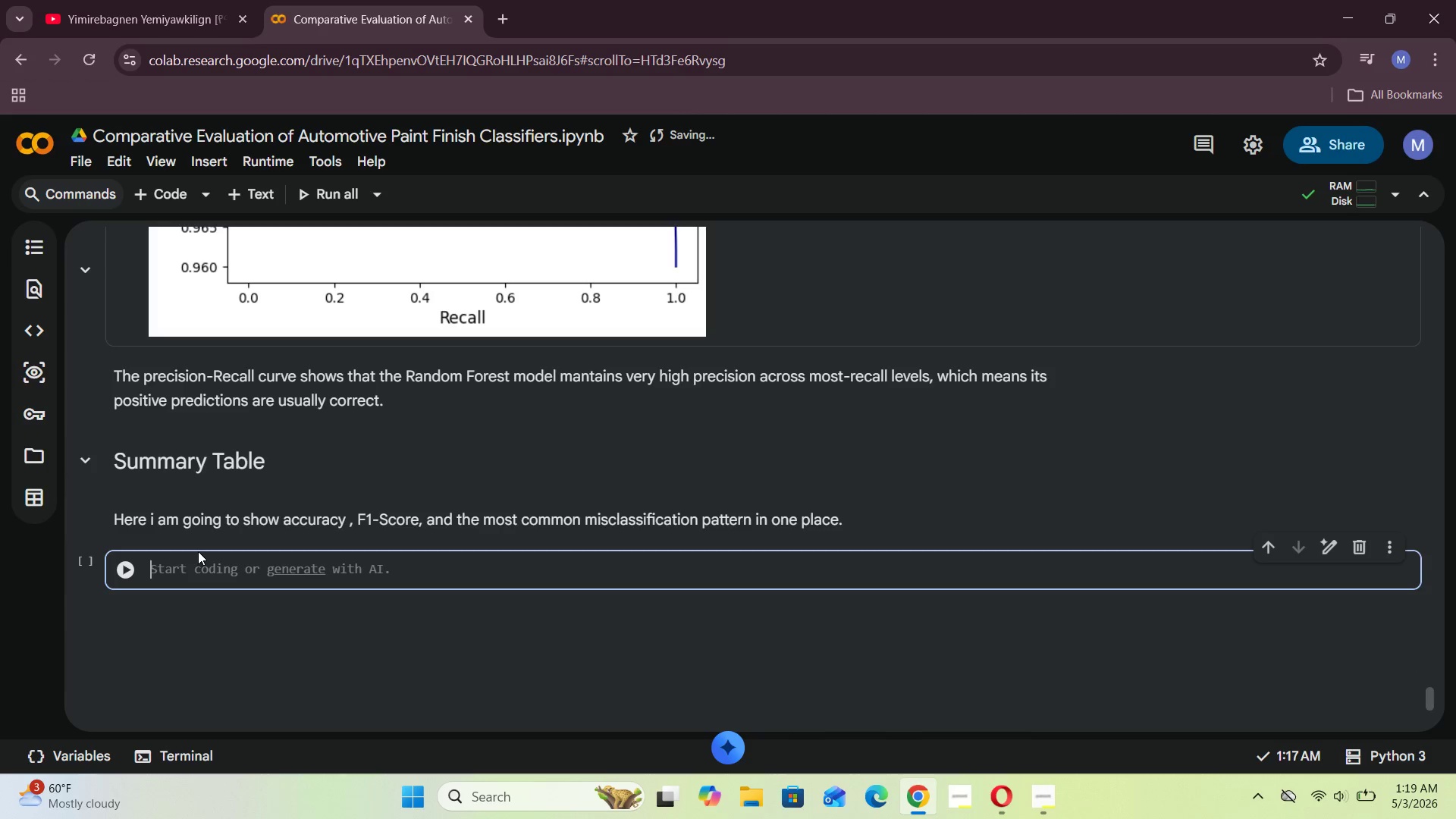 
key(Shift+Enter)
 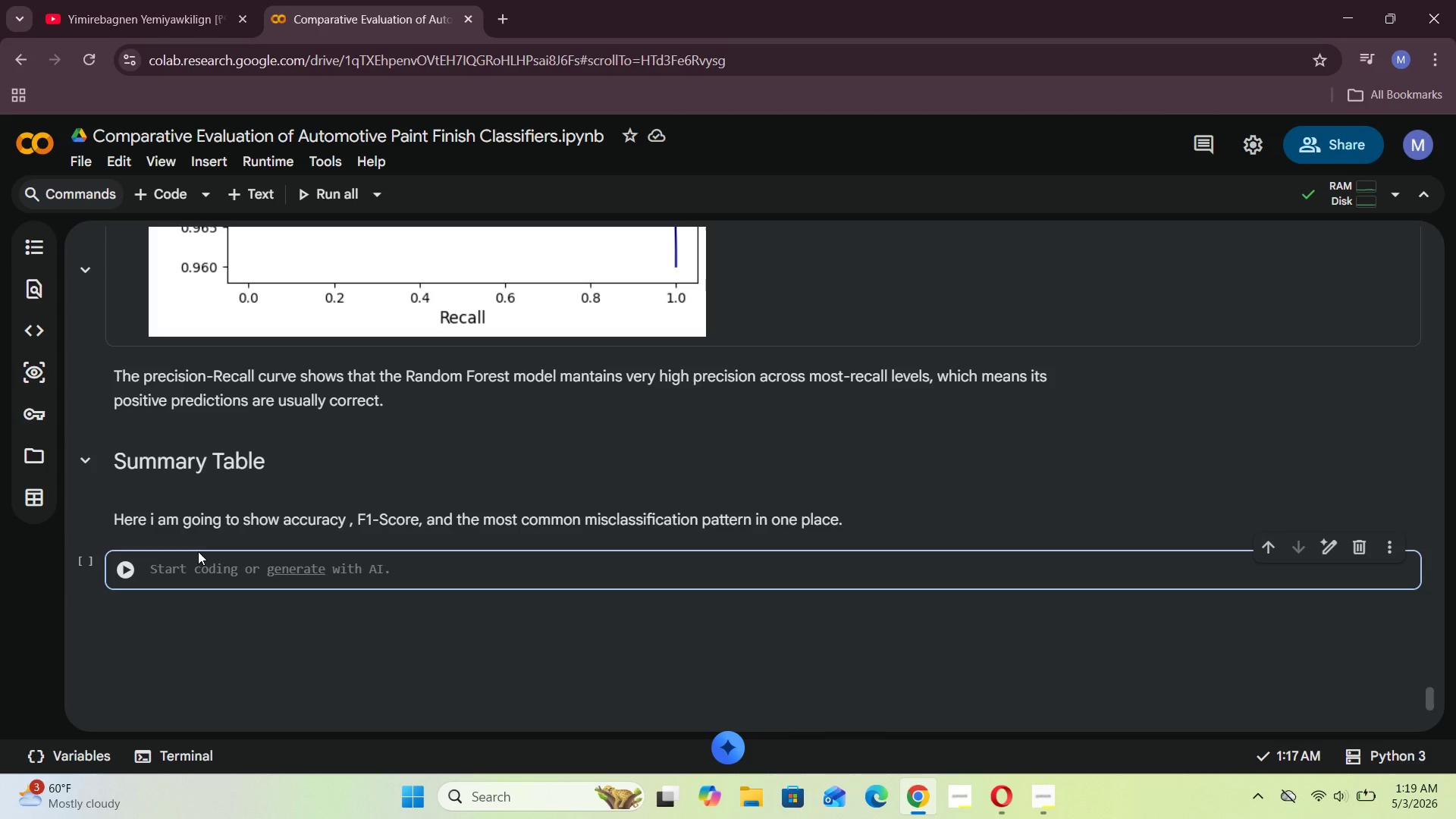 
left_click([202, 561])
 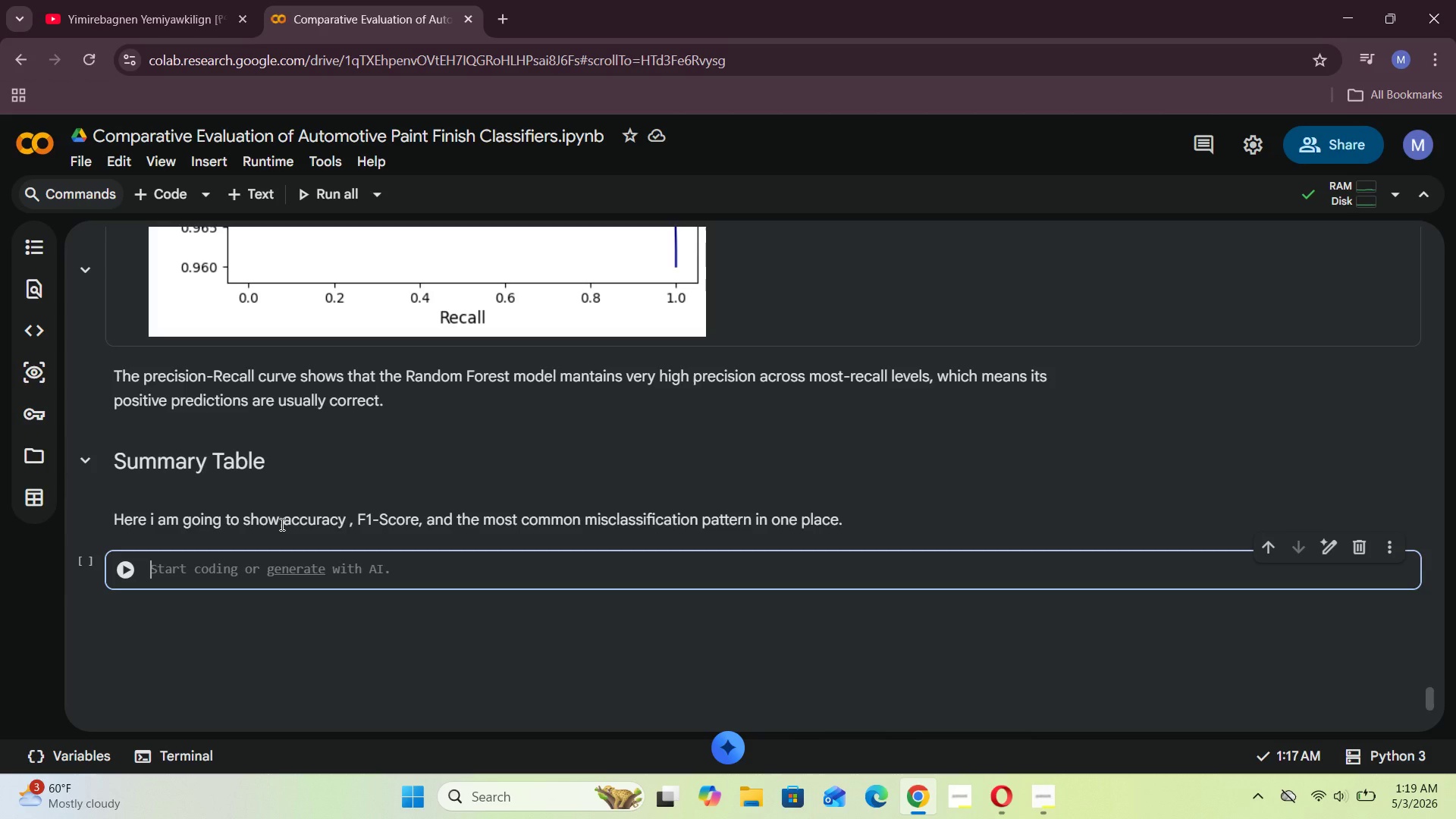 
wait(8.19)
 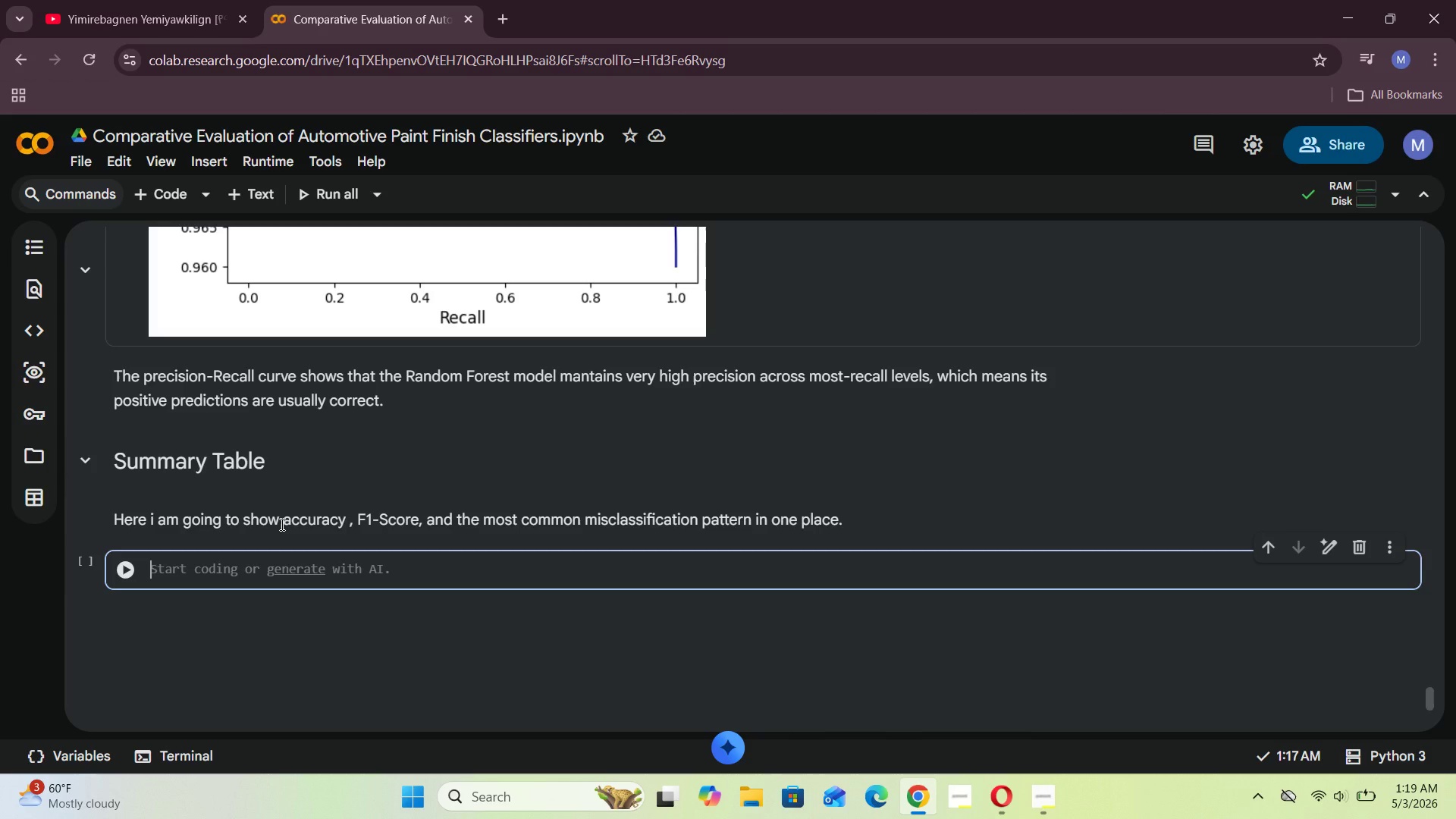 
left_click([1050, 717])
 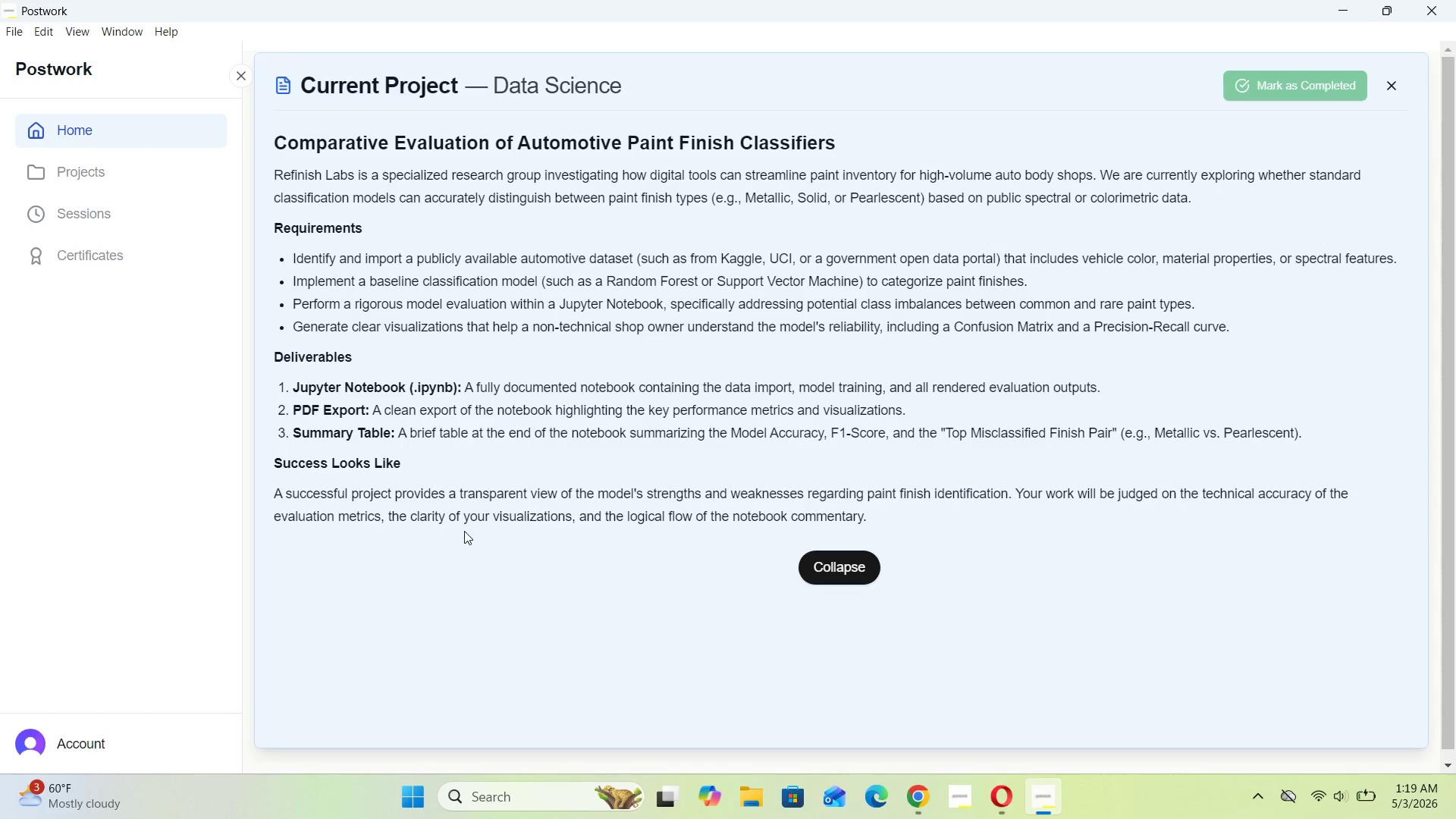 
wait(21.5)
 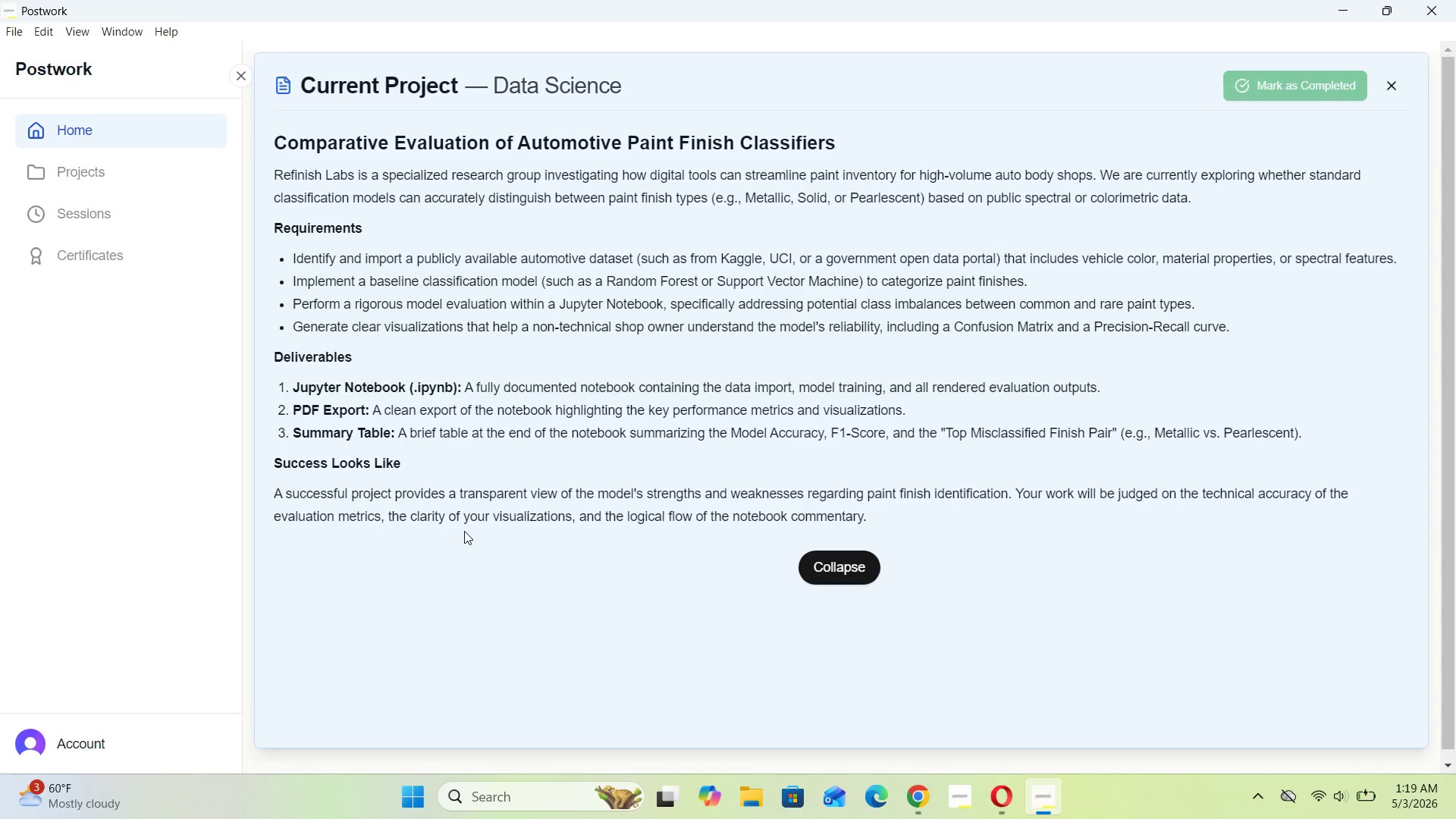 
left_click([929, 699])
 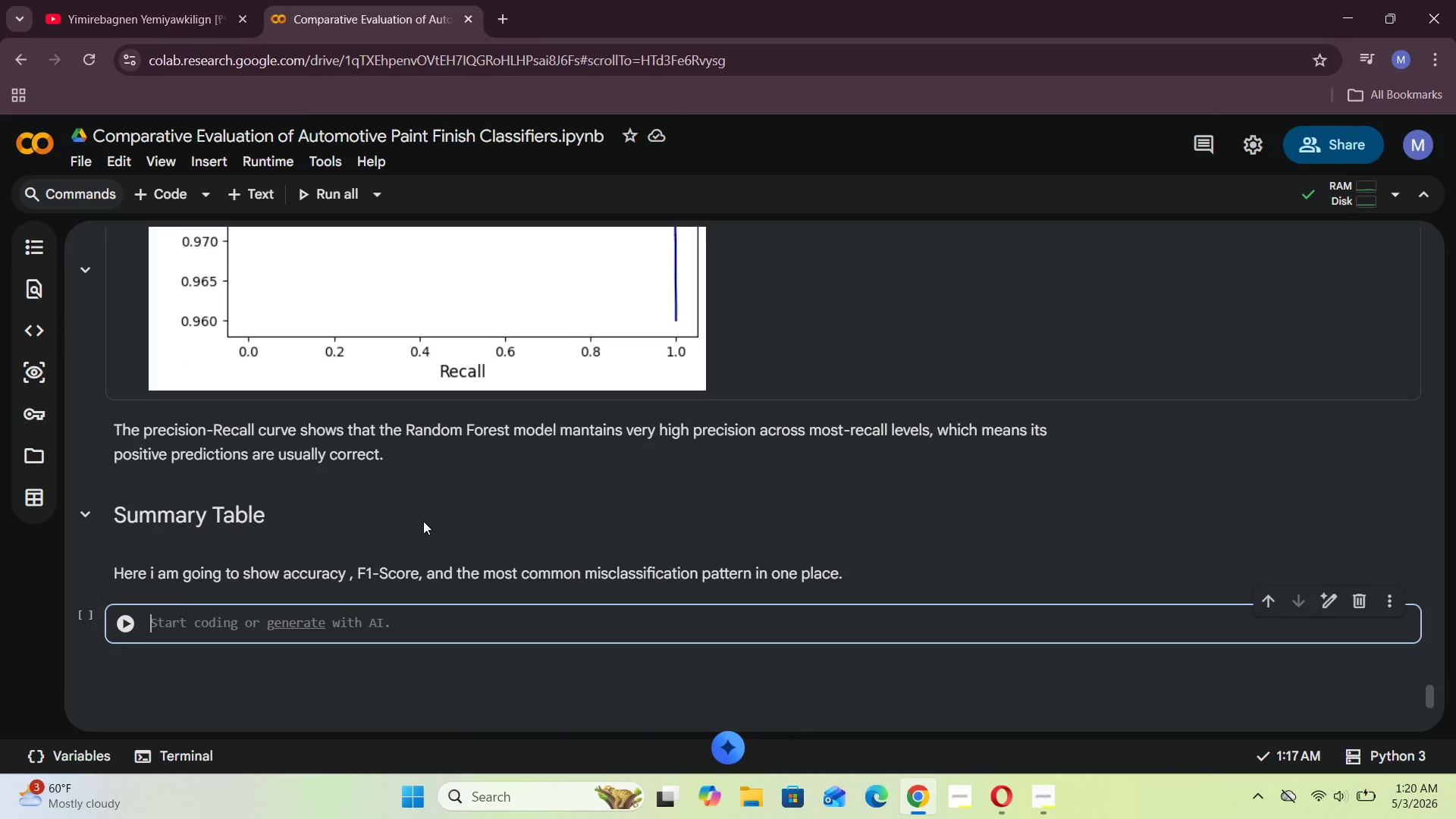 
wait(21.64)
 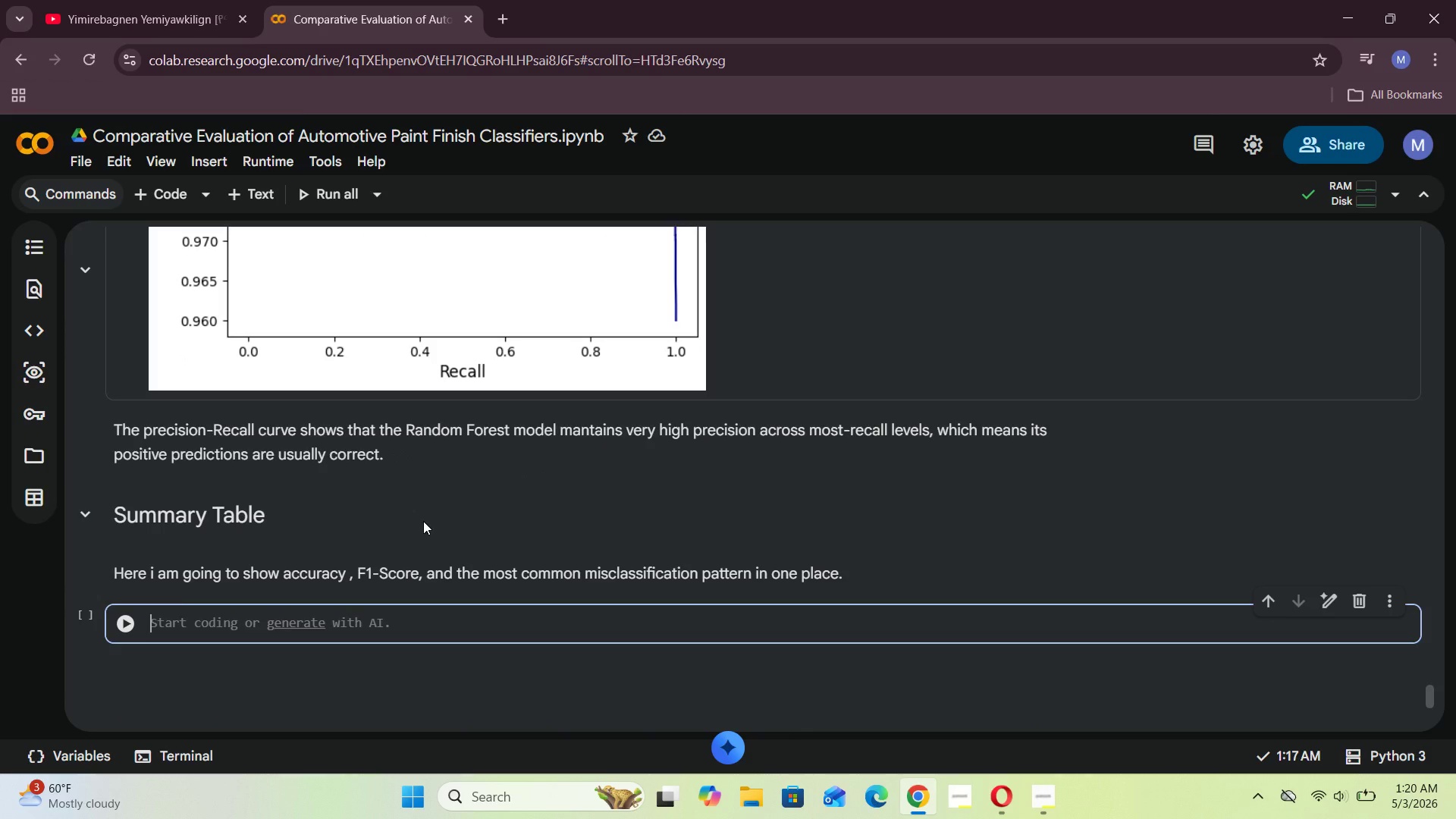 
left_click([205, 485])
 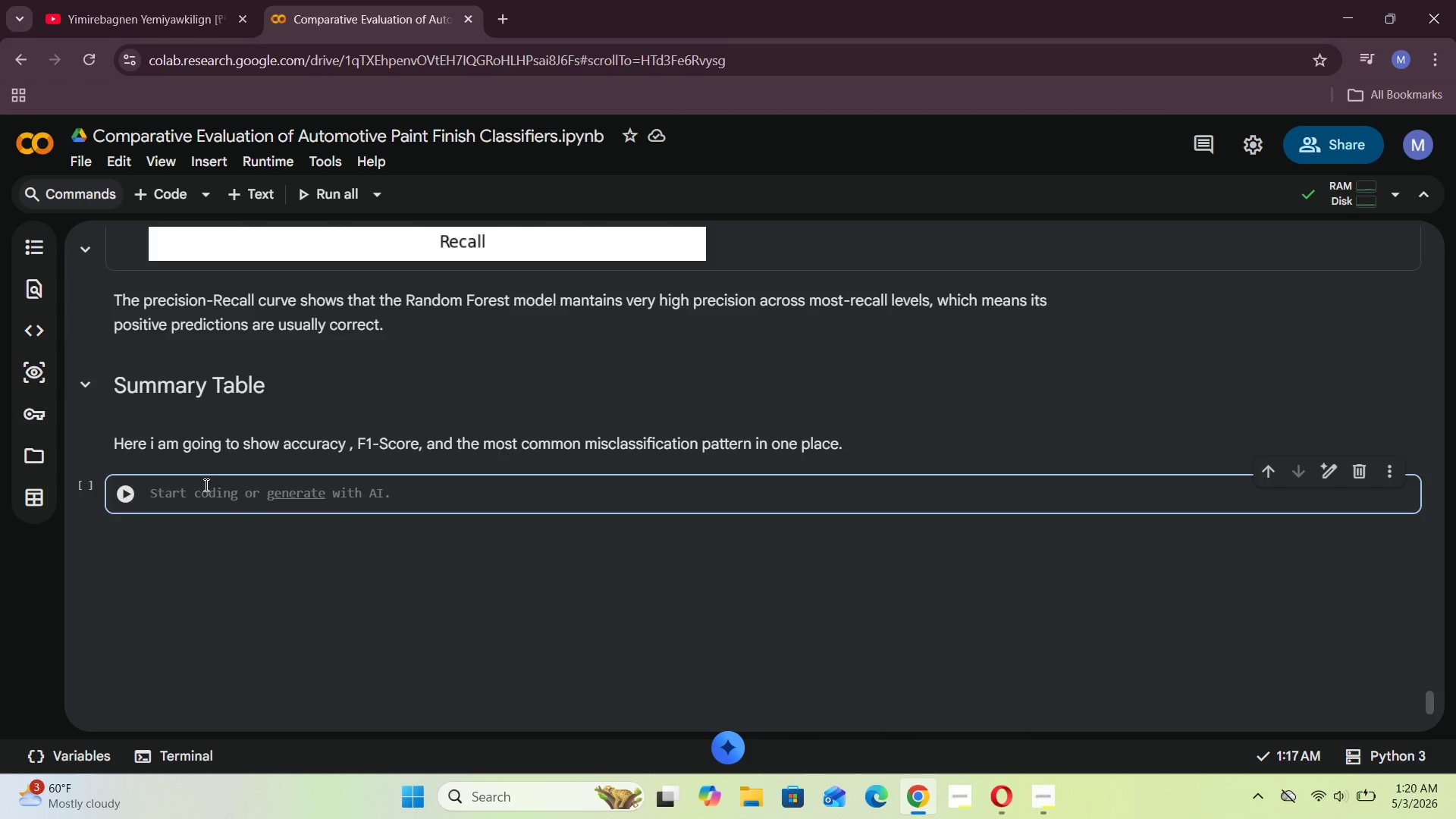 
wait(7.33)
 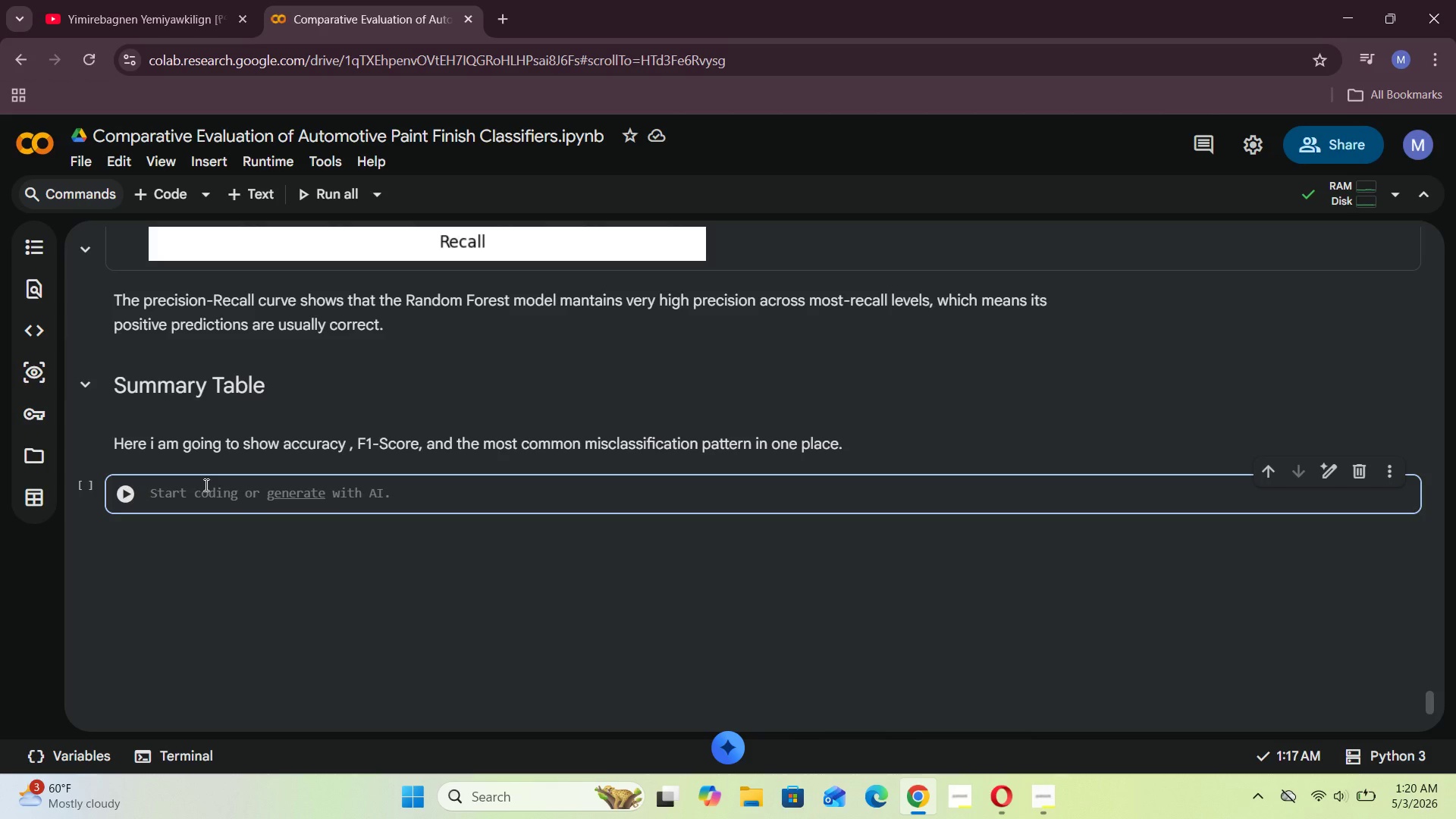 
type(from sklearn.metei)
key(Backspace)
key(Backspace)
type(rics import accuracy))
key(Backspace)
type(_score, f1_scpre)
key(Backspace)
key(Backspace)
key(Backspace)
type(ore)
 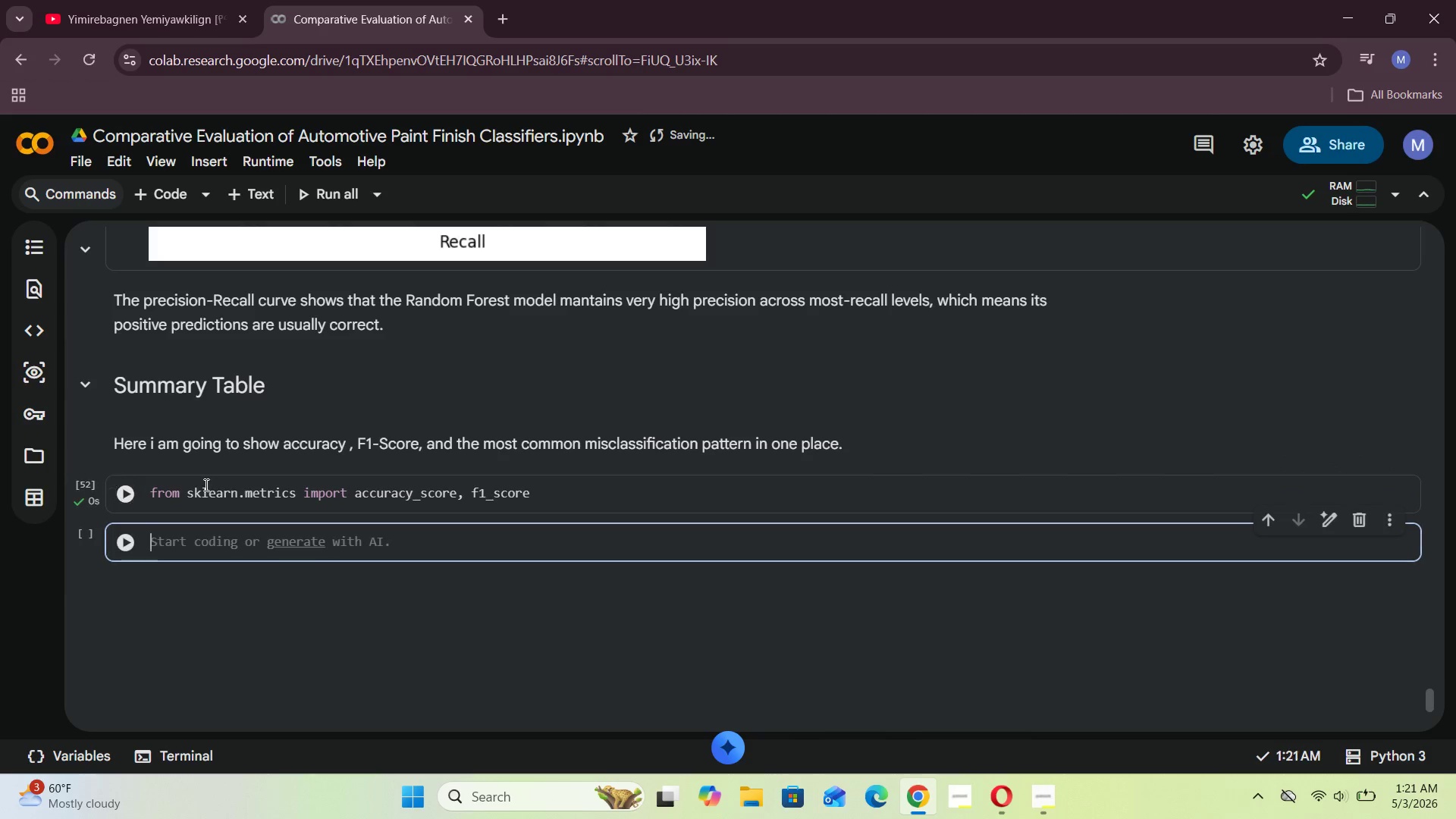 
 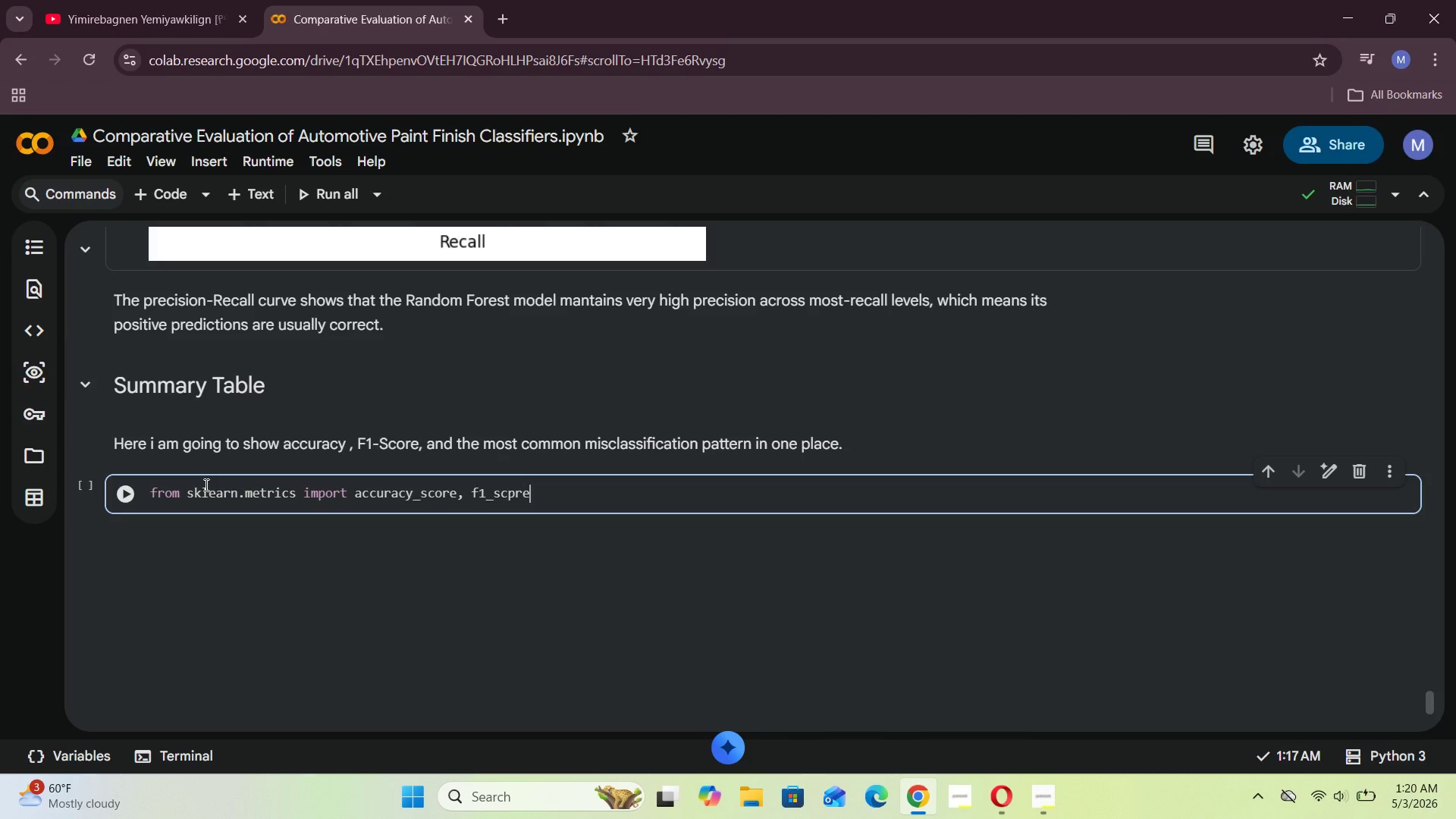 
key(Shift+Enter)
 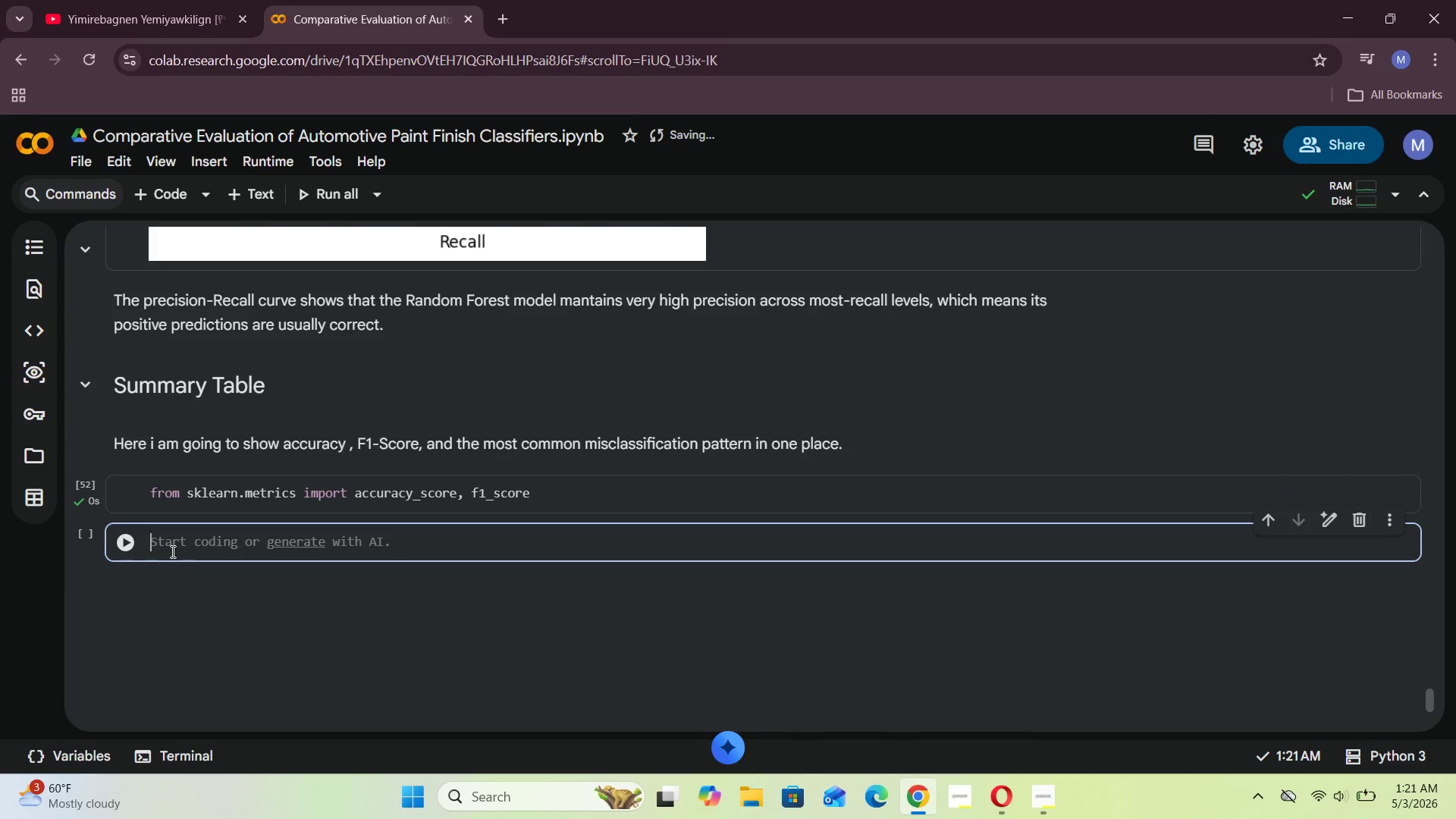 
type(con -)
key(Backspace)
type(= confusion_matric)
key(Backspace)
type(x()
 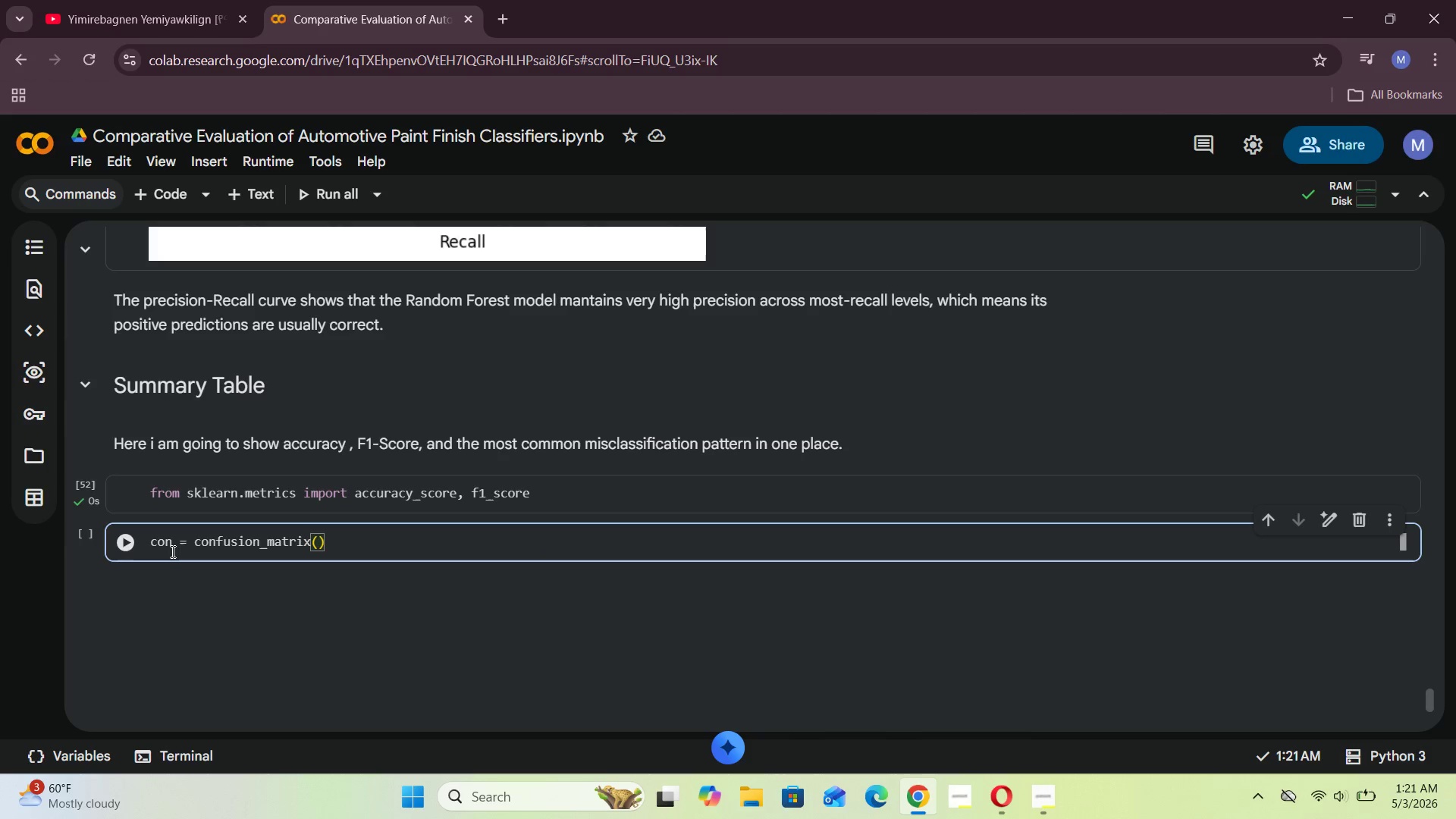 
key(Backspace)
 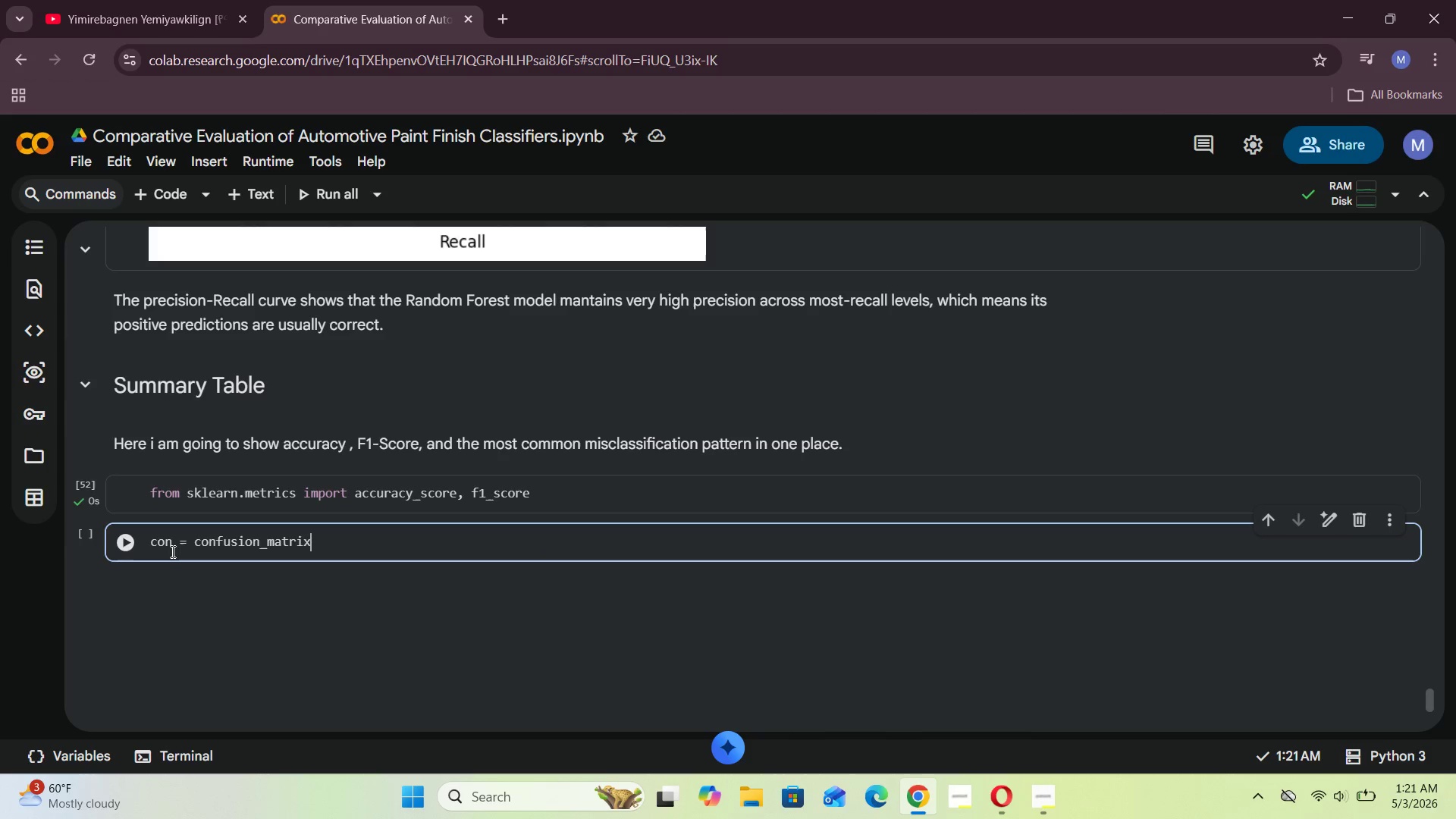 
hold_key(key=Backspace, duration=0.7)
 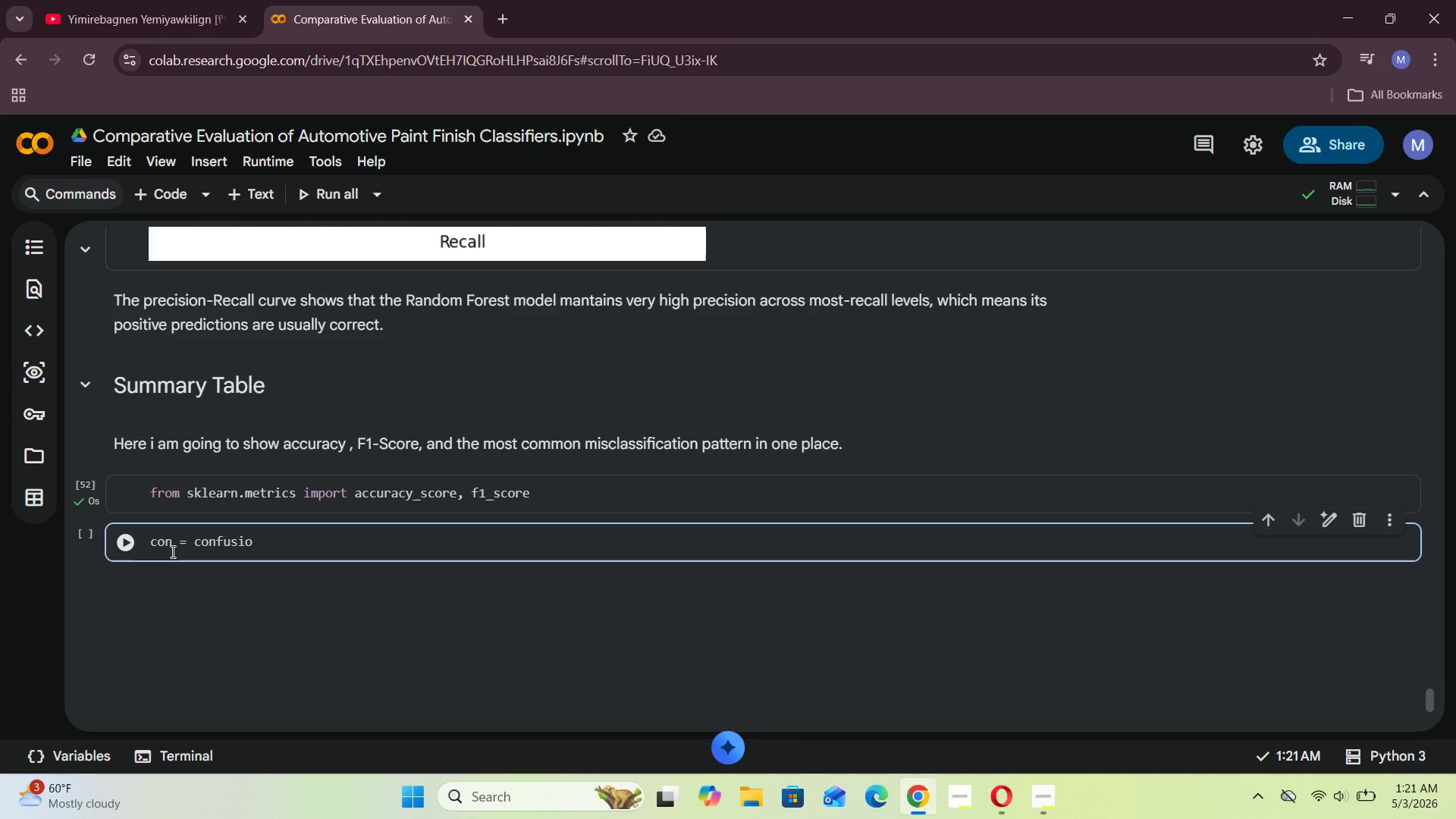 
hold_key(key=Backspace, duration=0.86)
 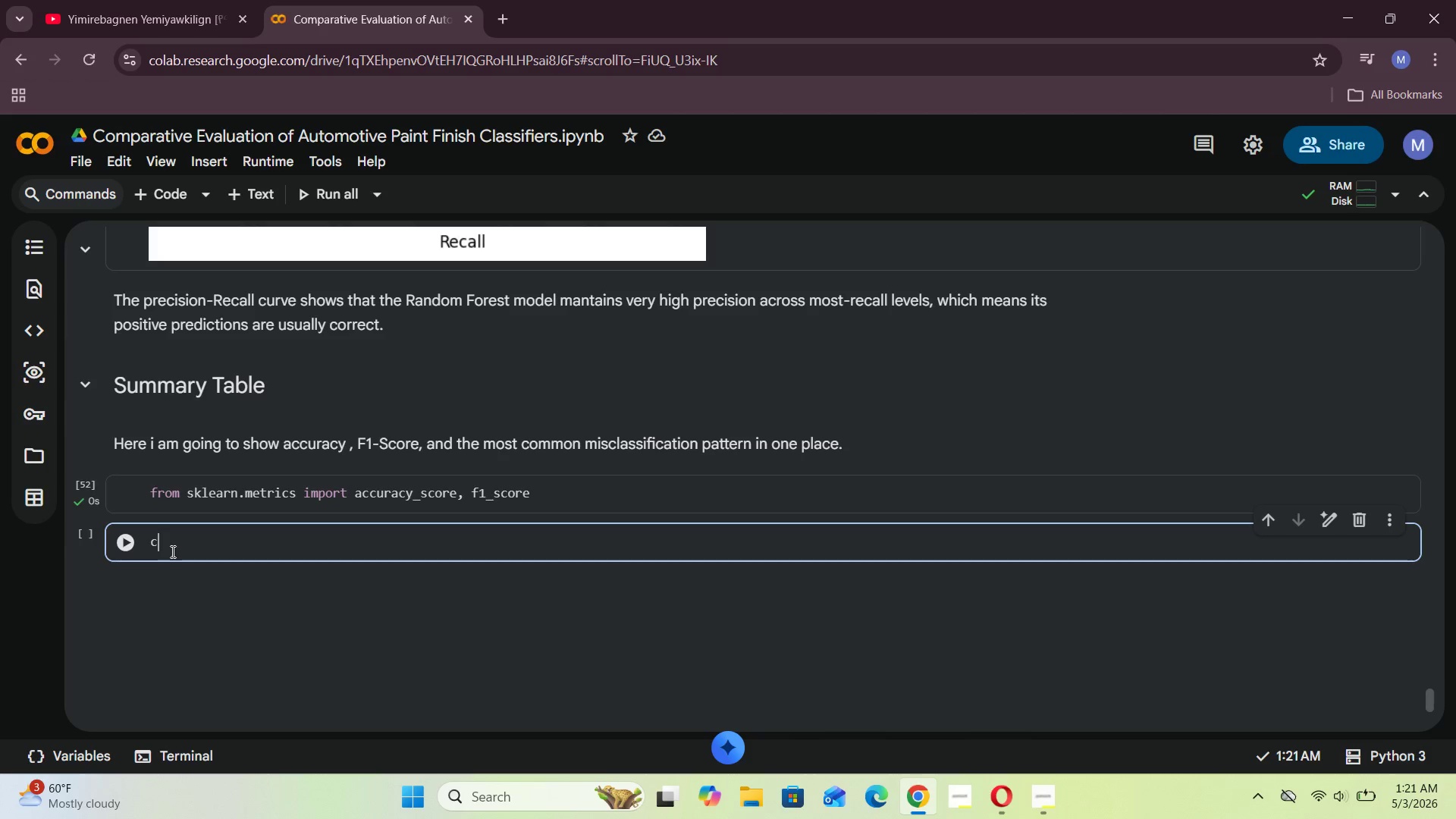 
key(Backspace)
 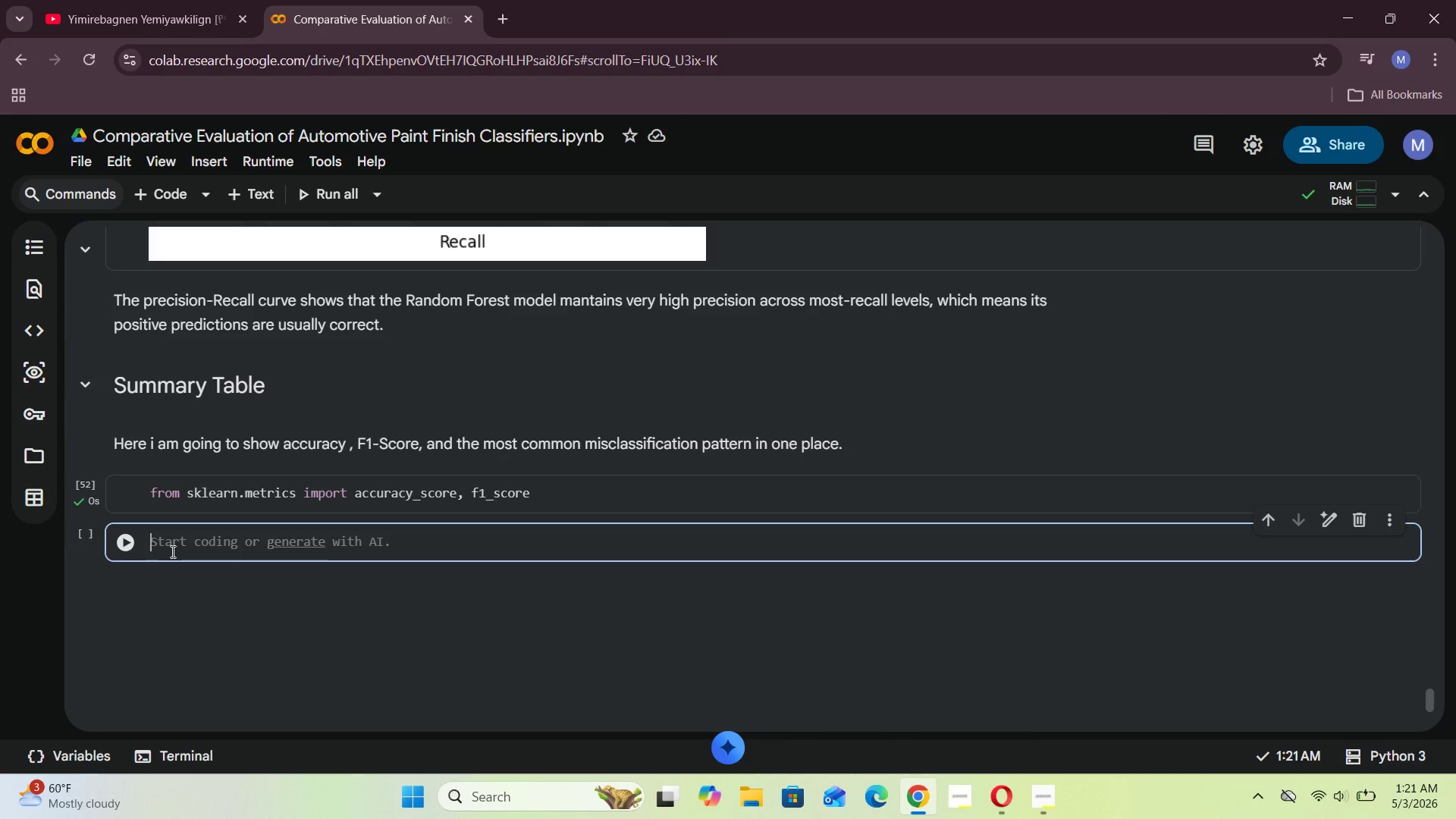 
wait(9.12)
 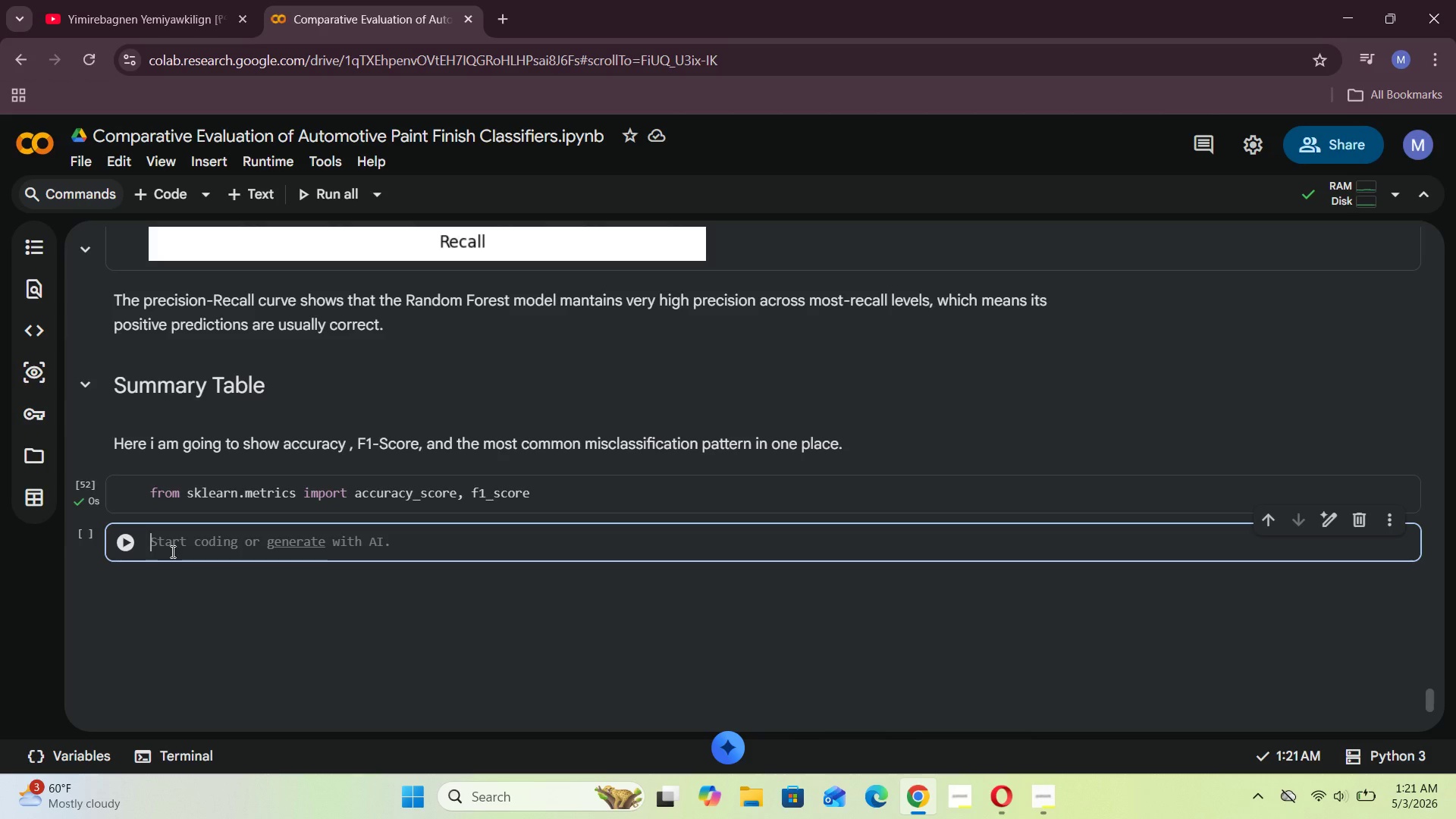 
type(summary_table = pd.DataFrame({)
 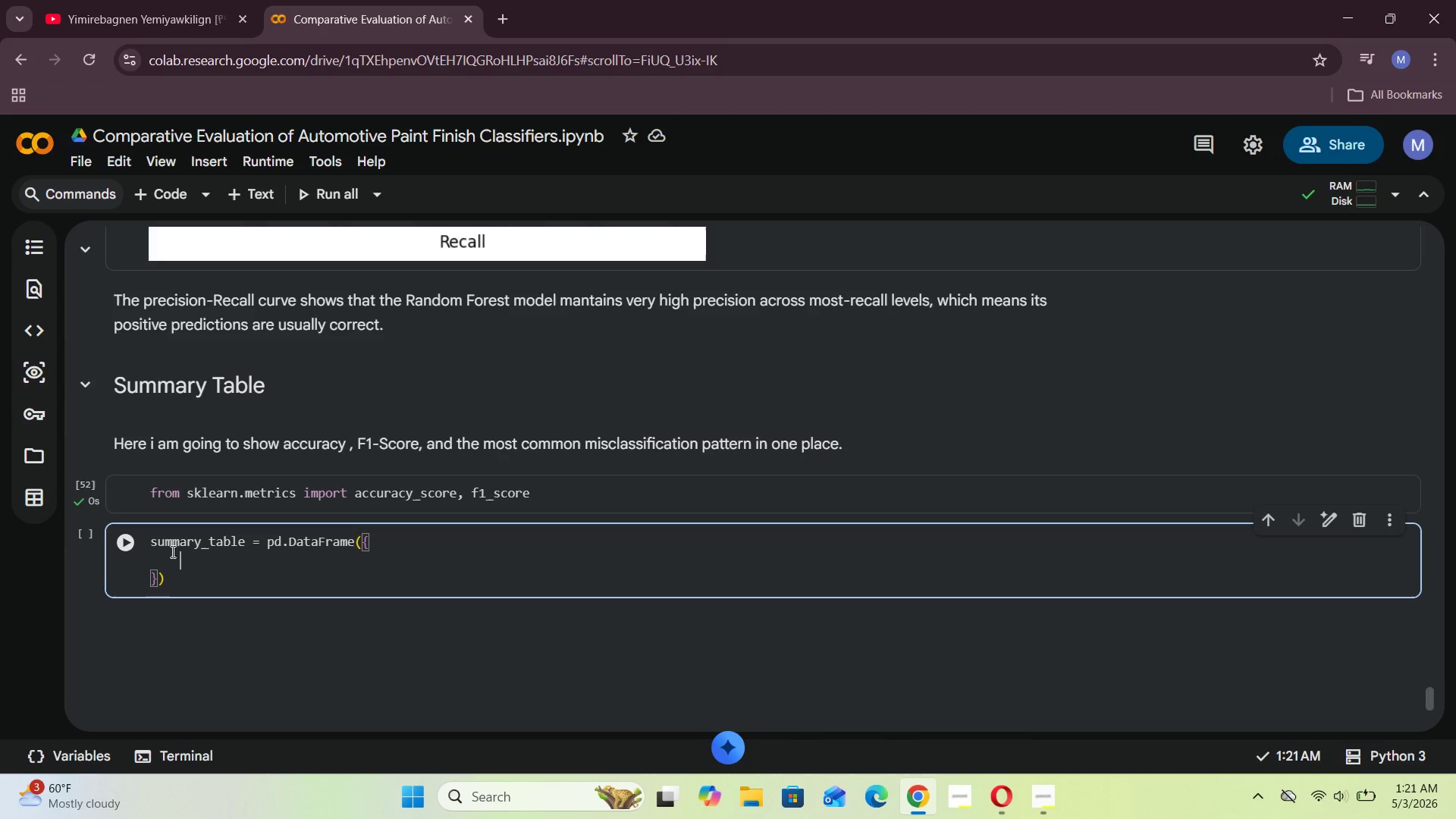 
 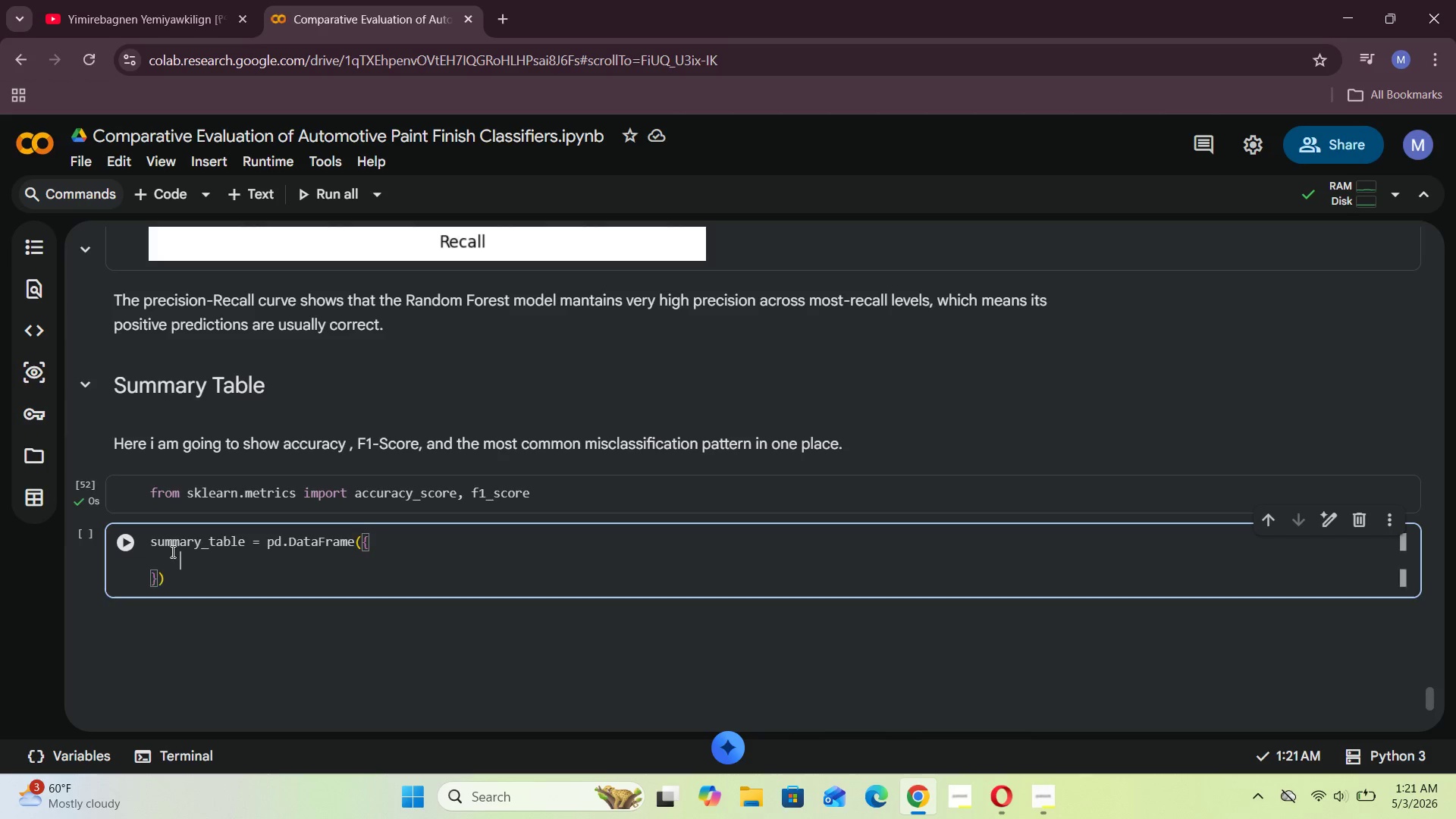 
key(Enter)
 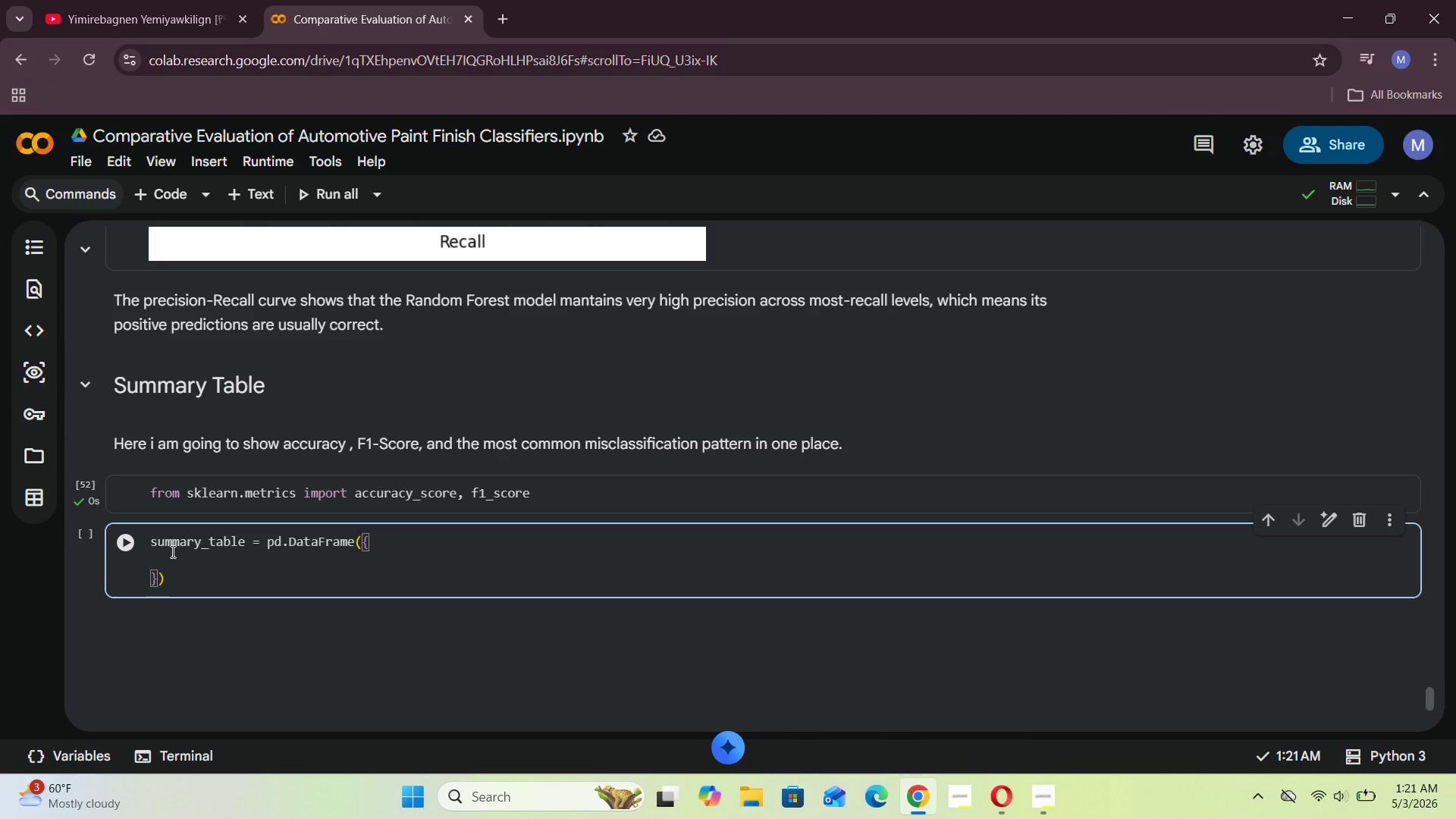 
type("Metric)
 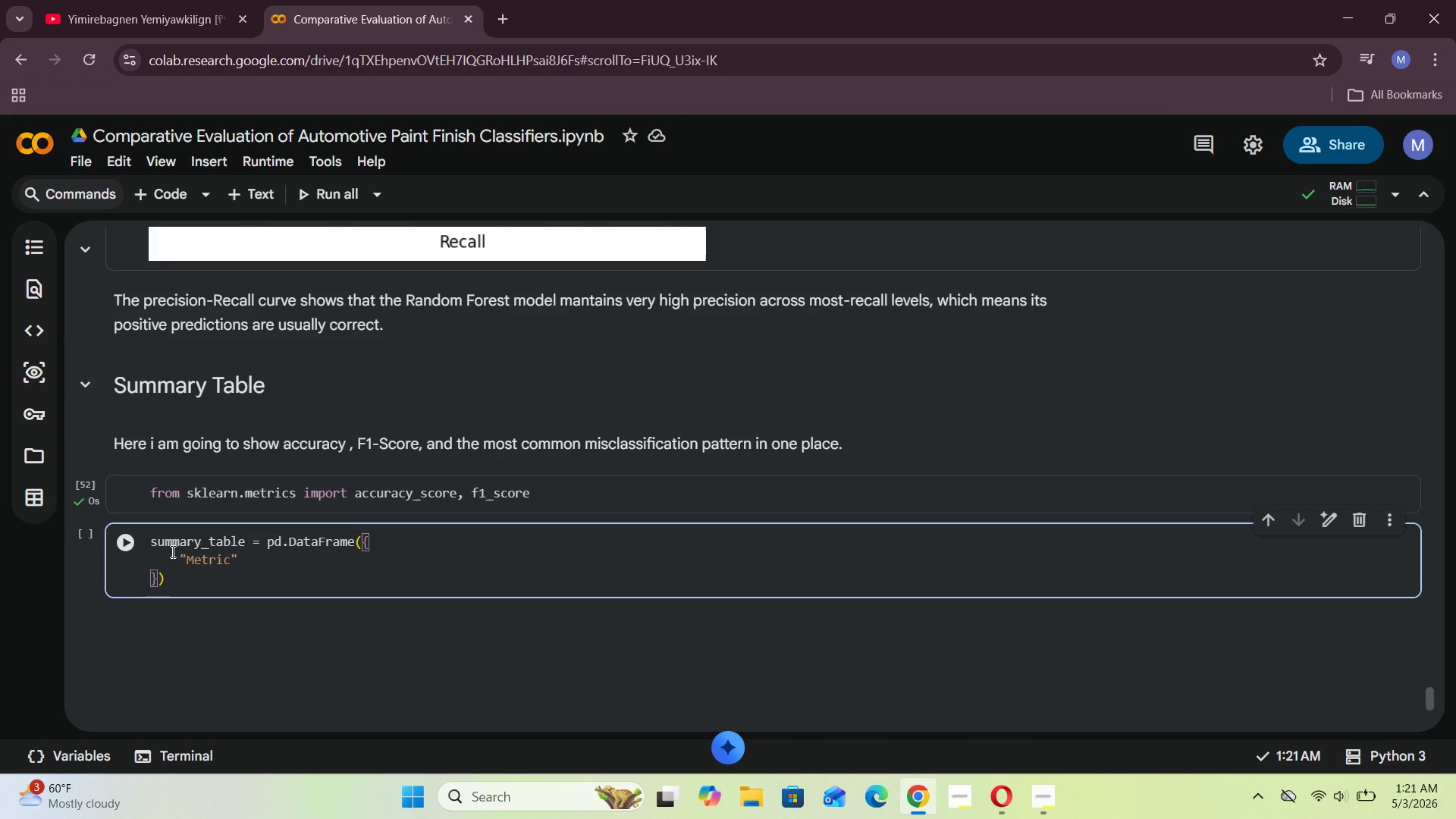 
key(ArrowRight)
 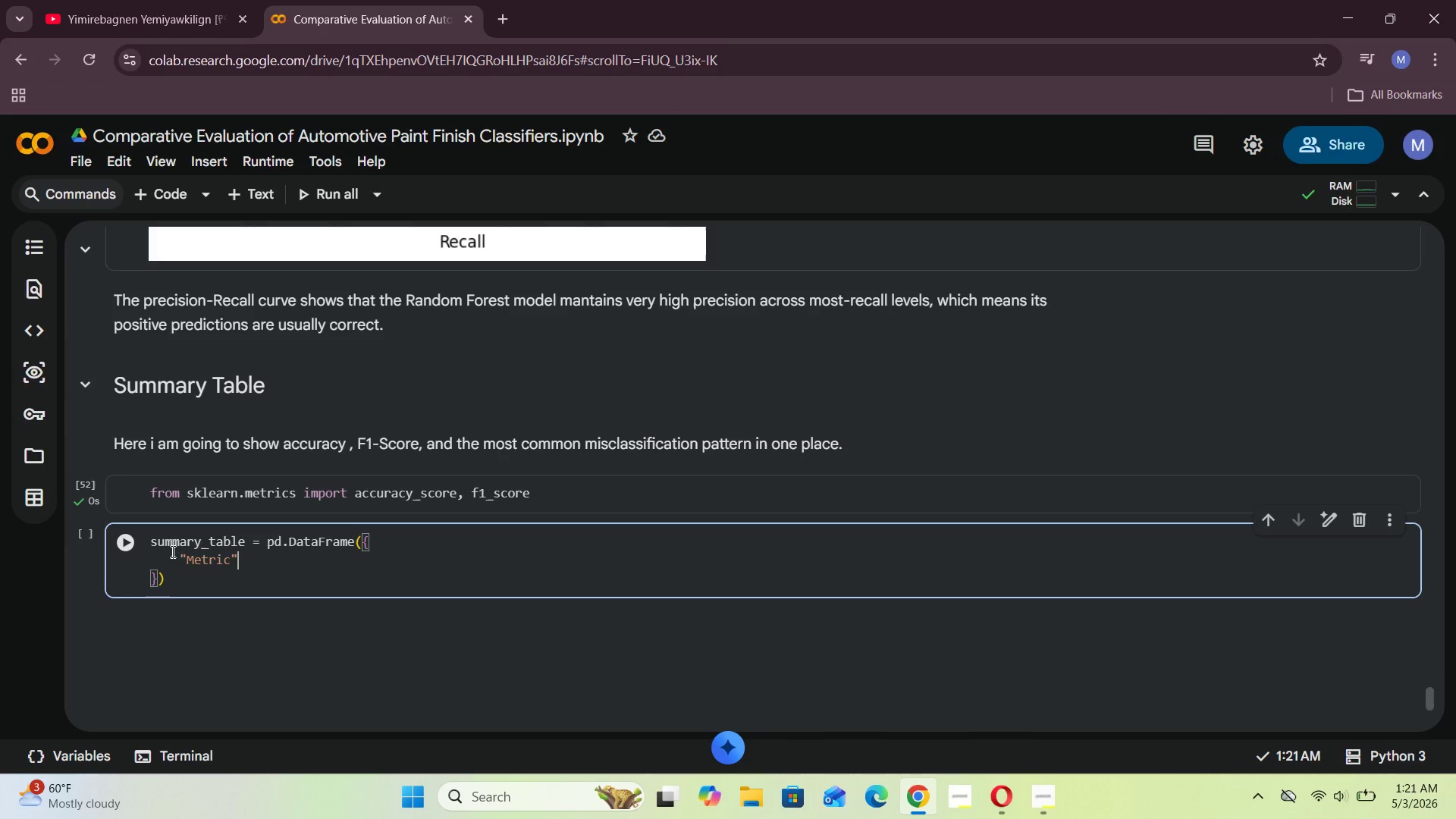 
type(: ["Accuracy)
 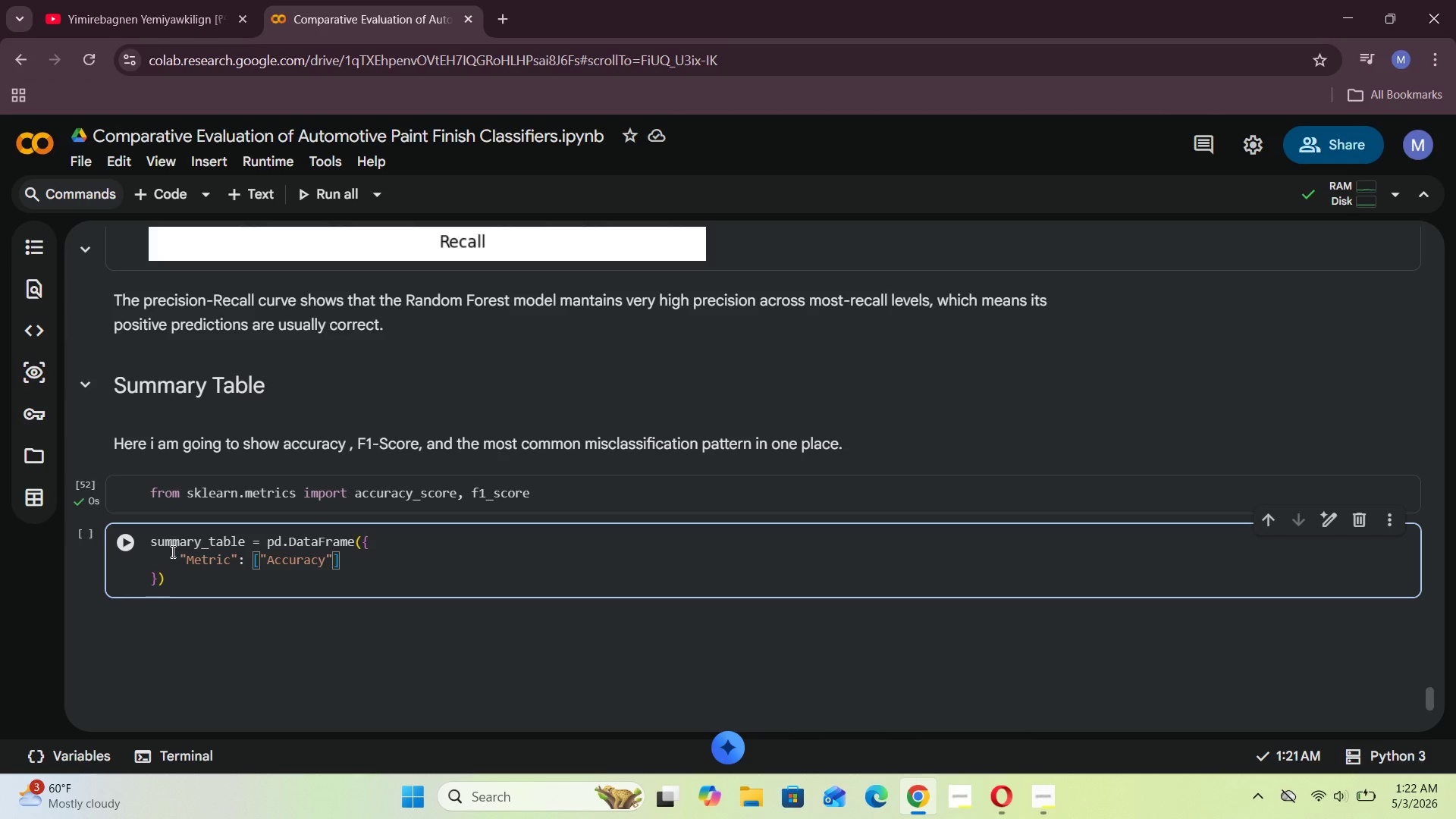 
key(ArrowRight)
 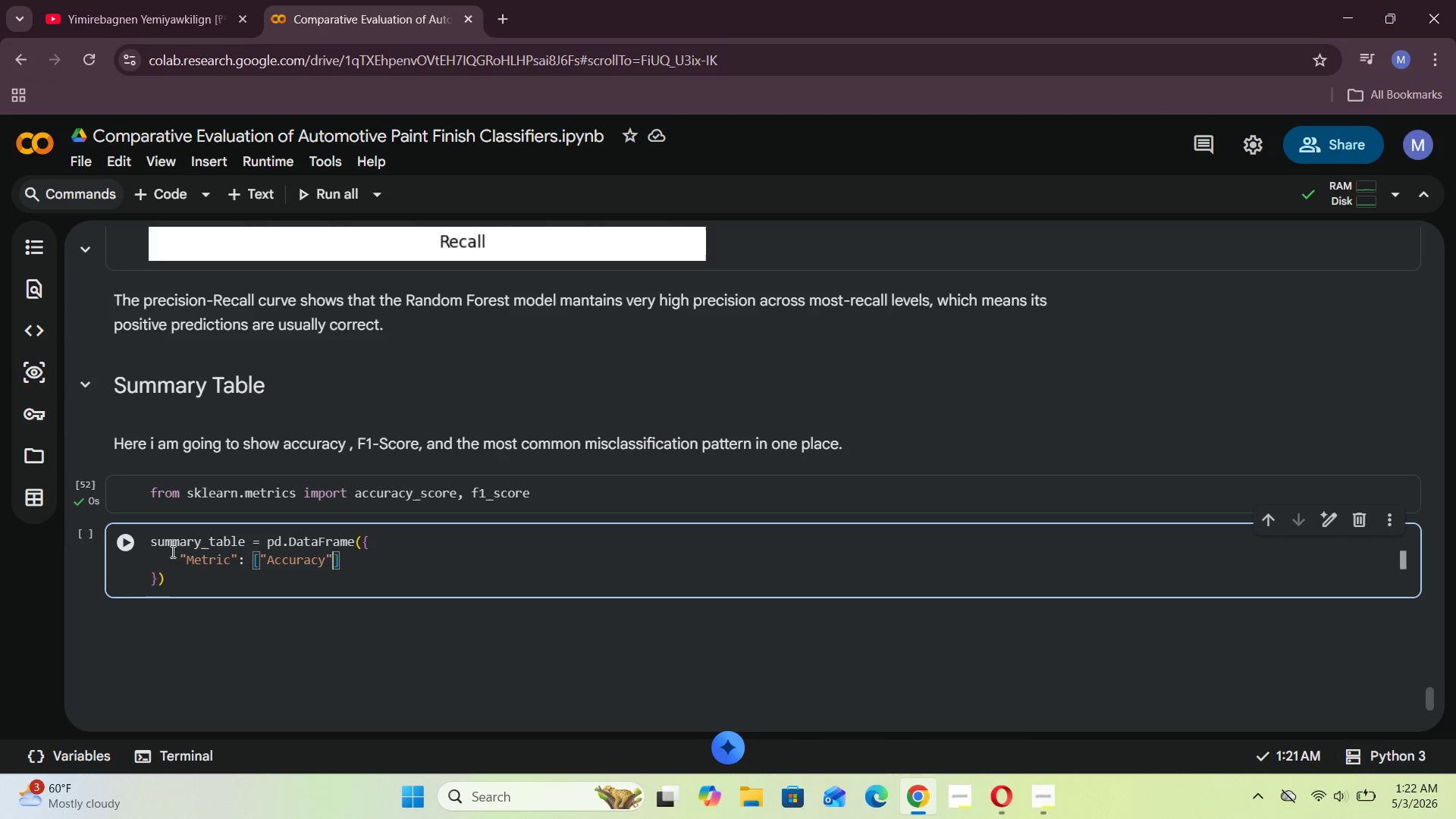 
type(, "F1-Score)
 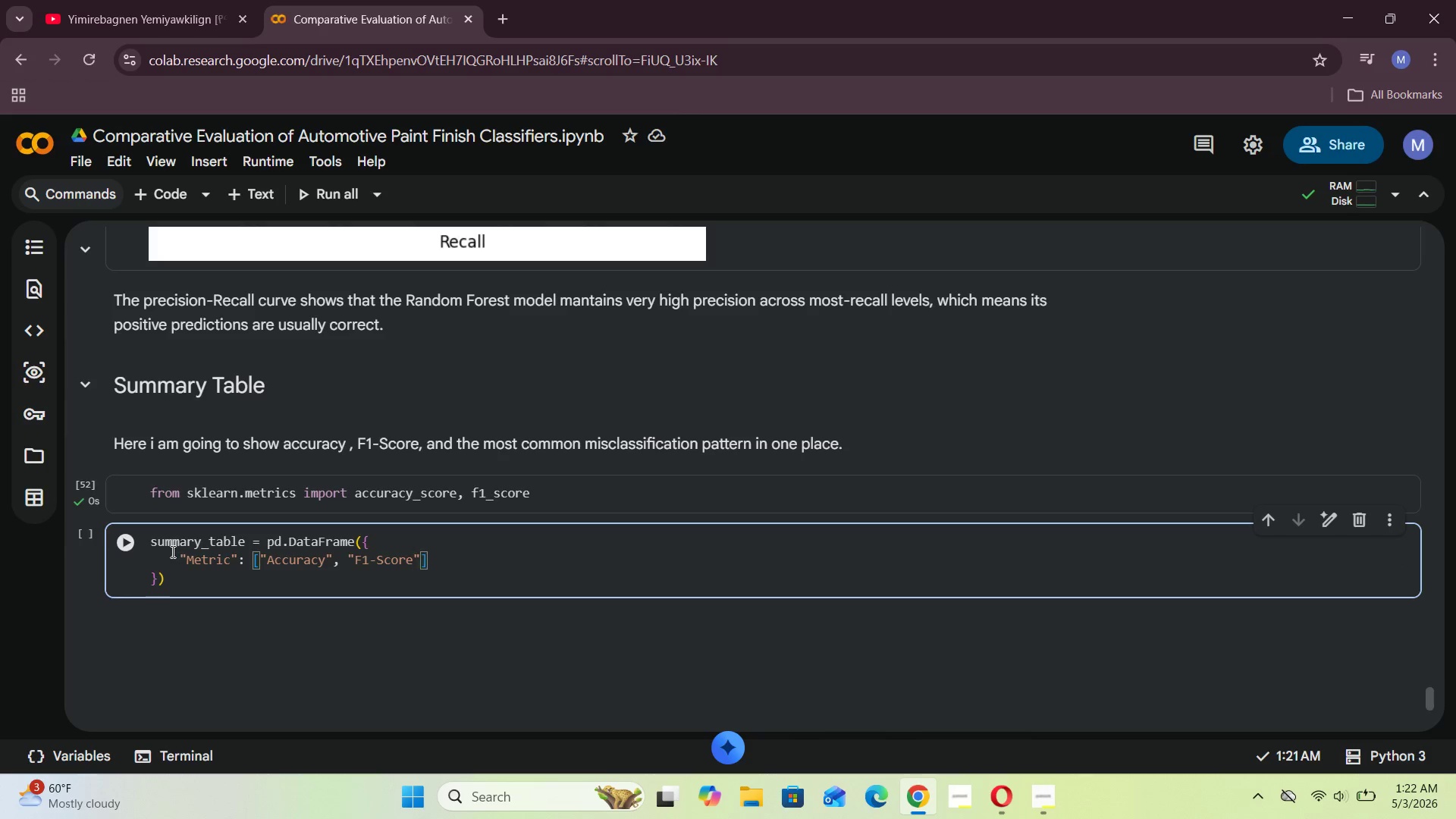 
key(ArrowRight)
 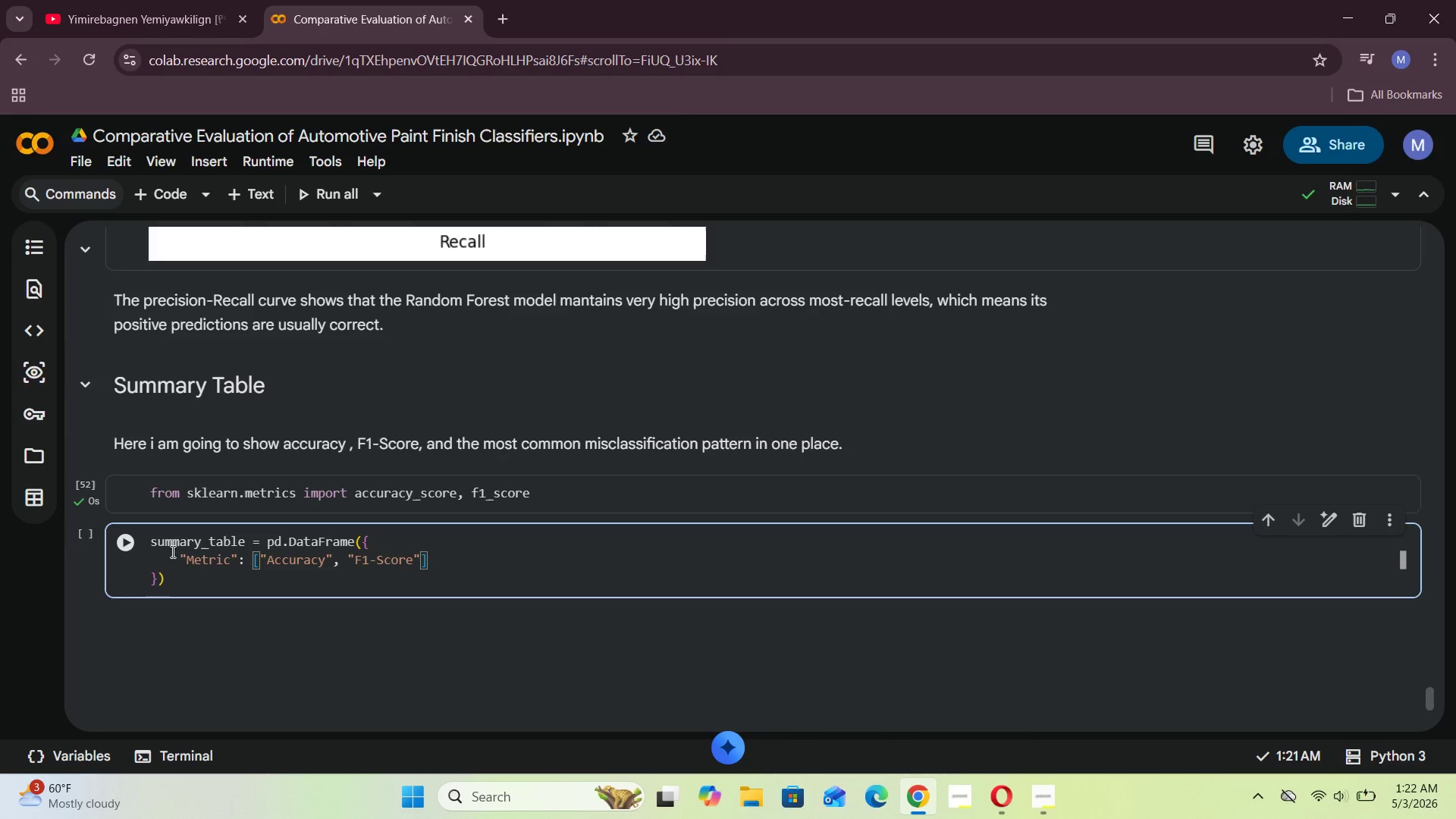 
type(, "ROC-AUC)
 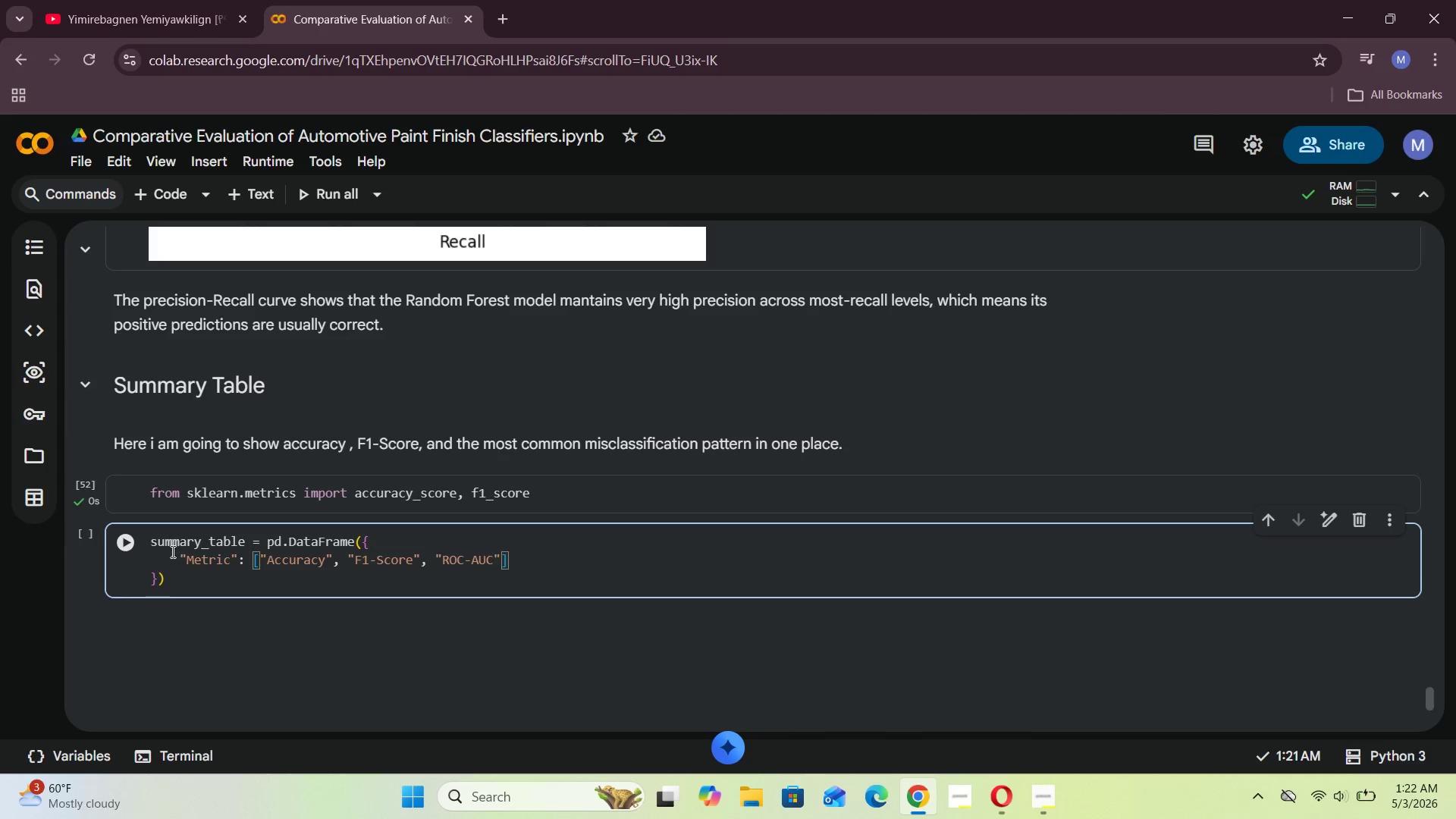 
key(ArrowRight)
 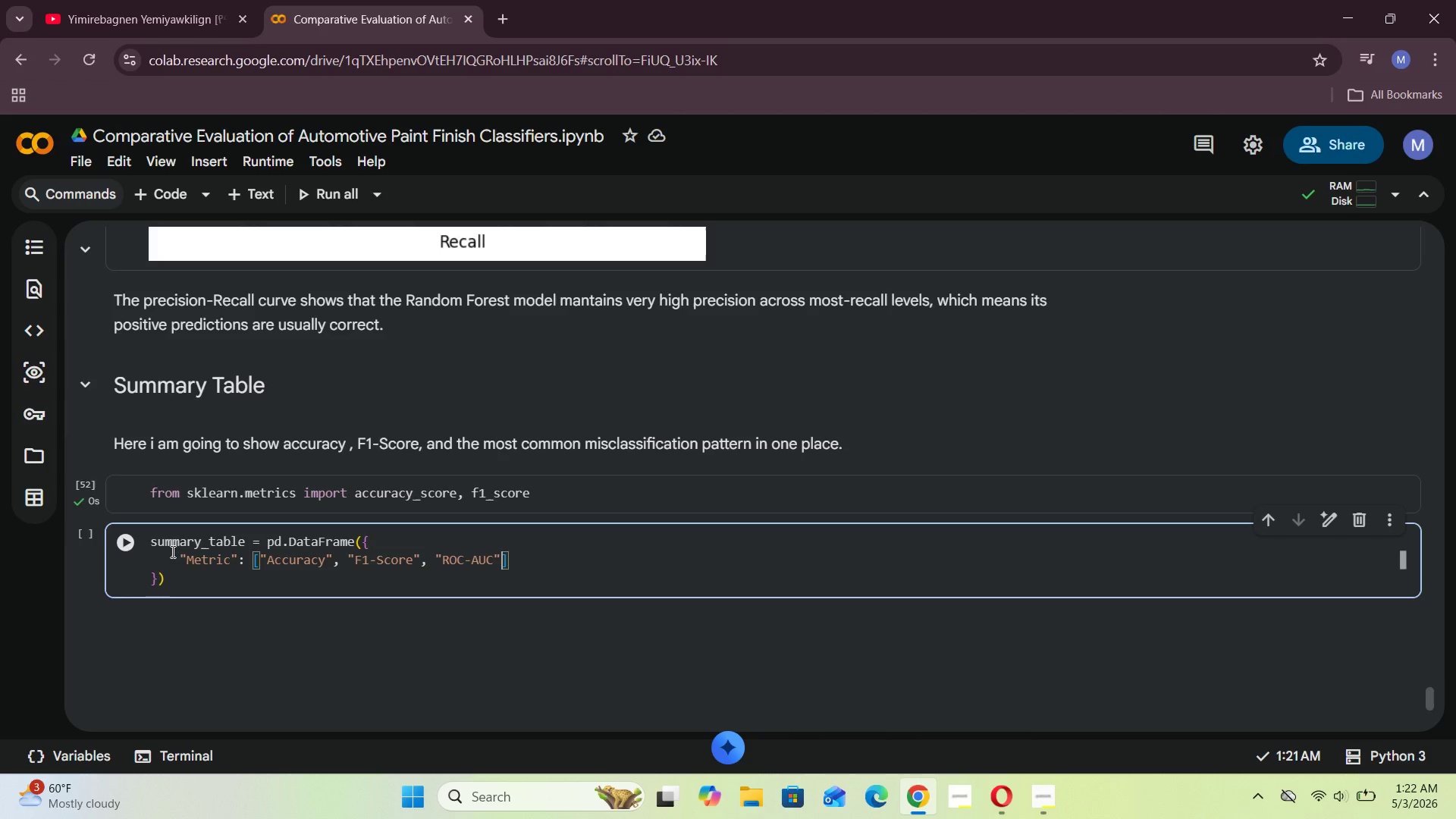 
key(CapsLock)
 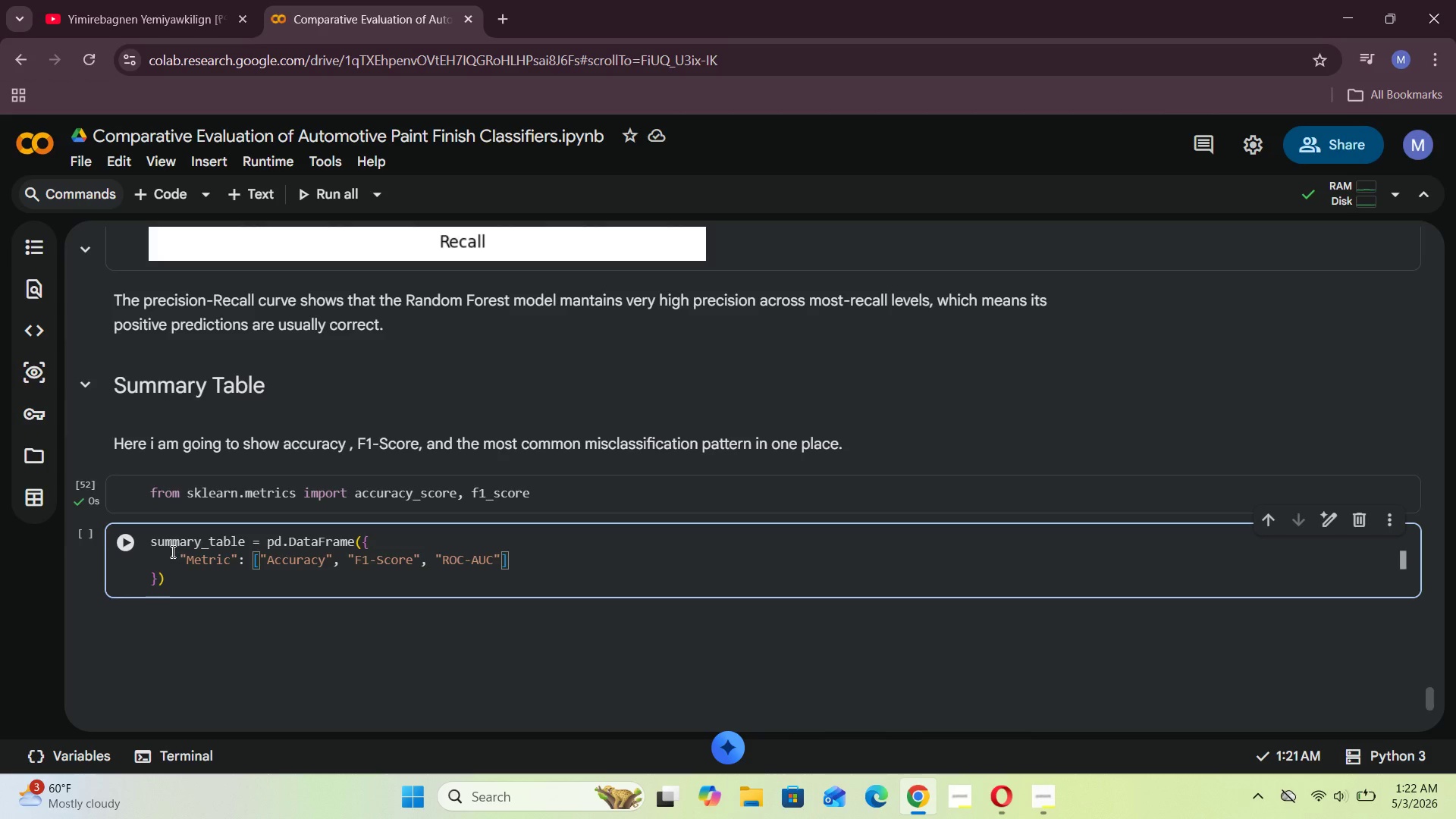 
key(Comma)
 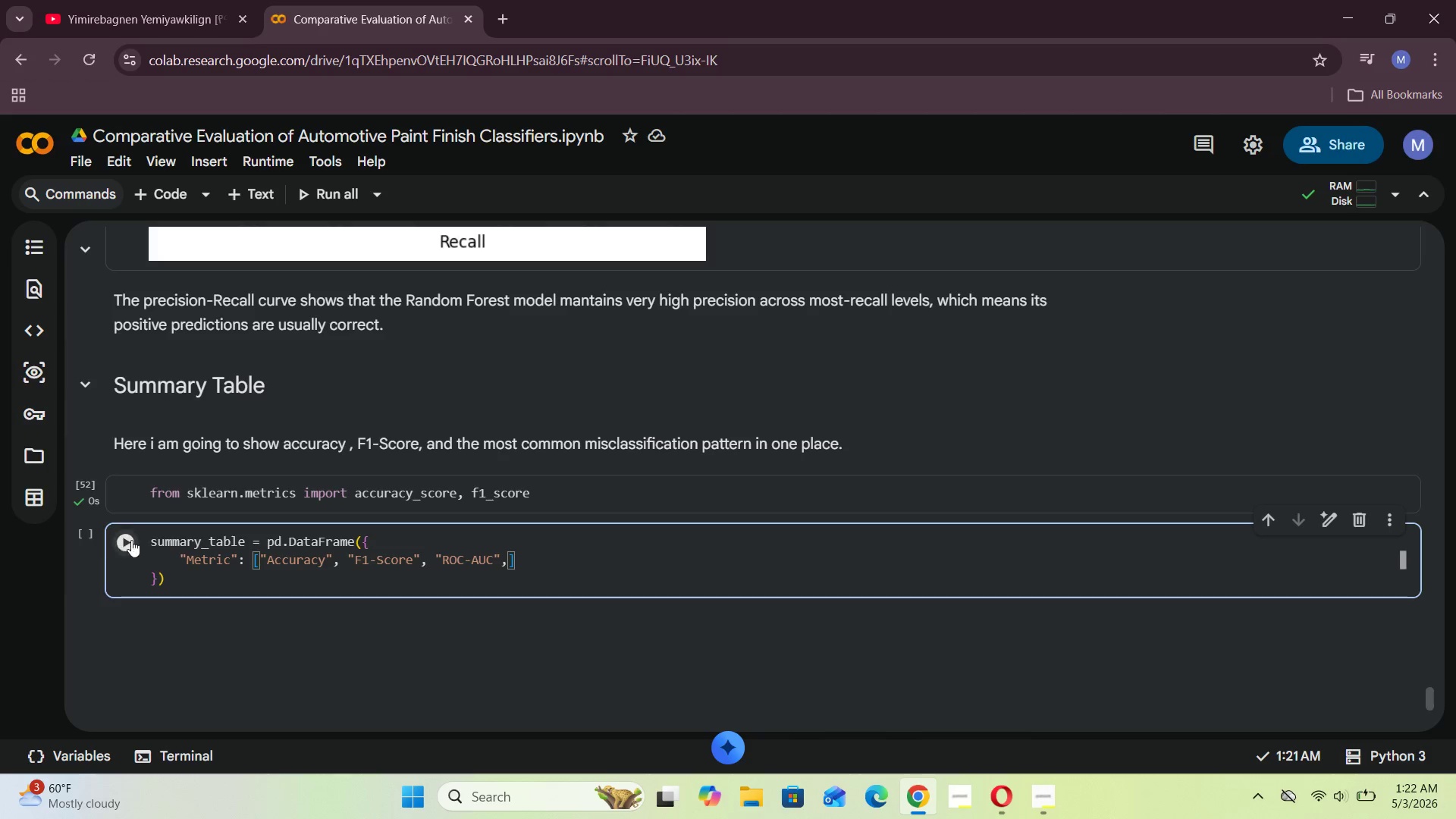 
left_click([300, 482])
 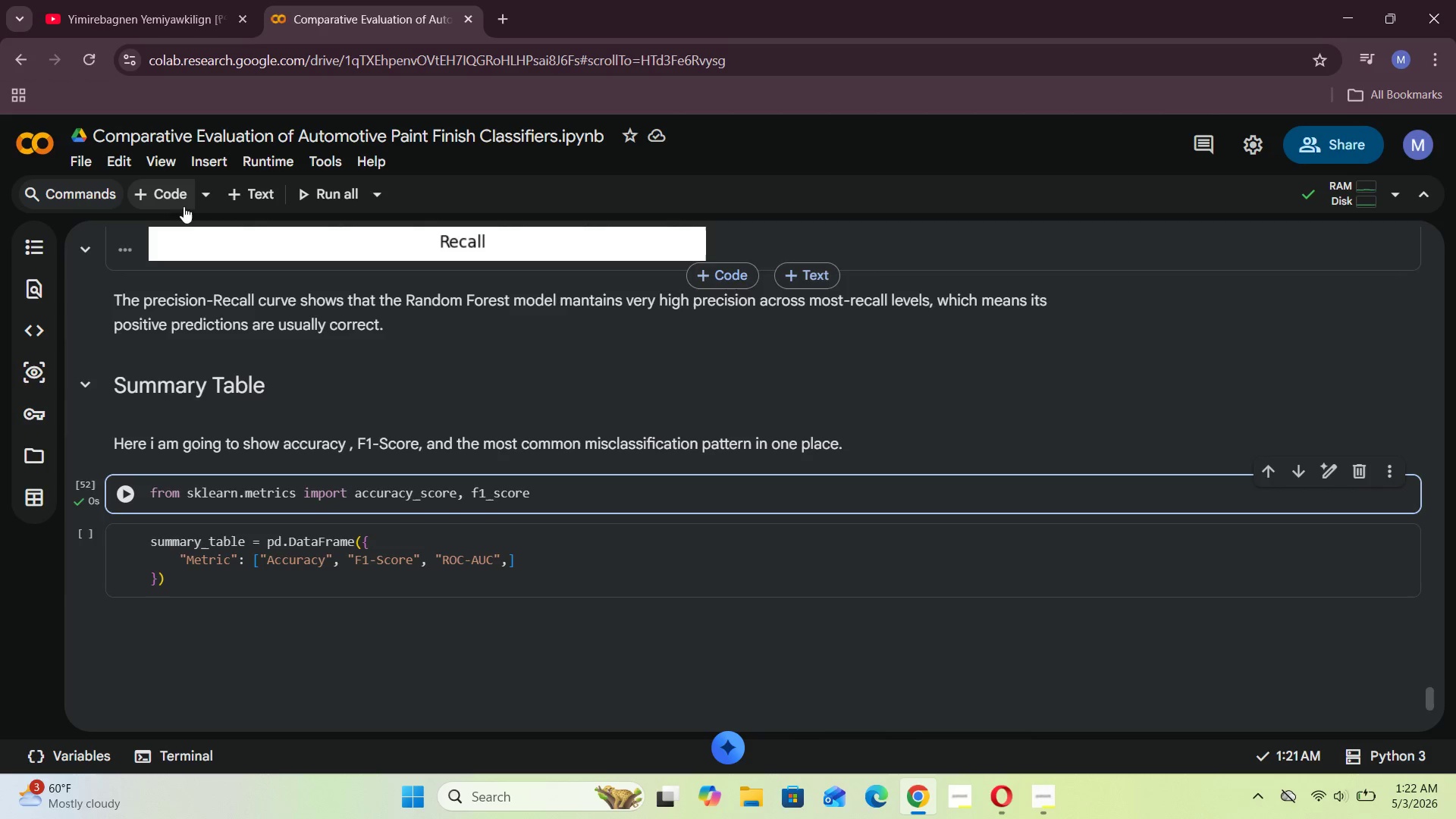 
left_click([179, 193])
 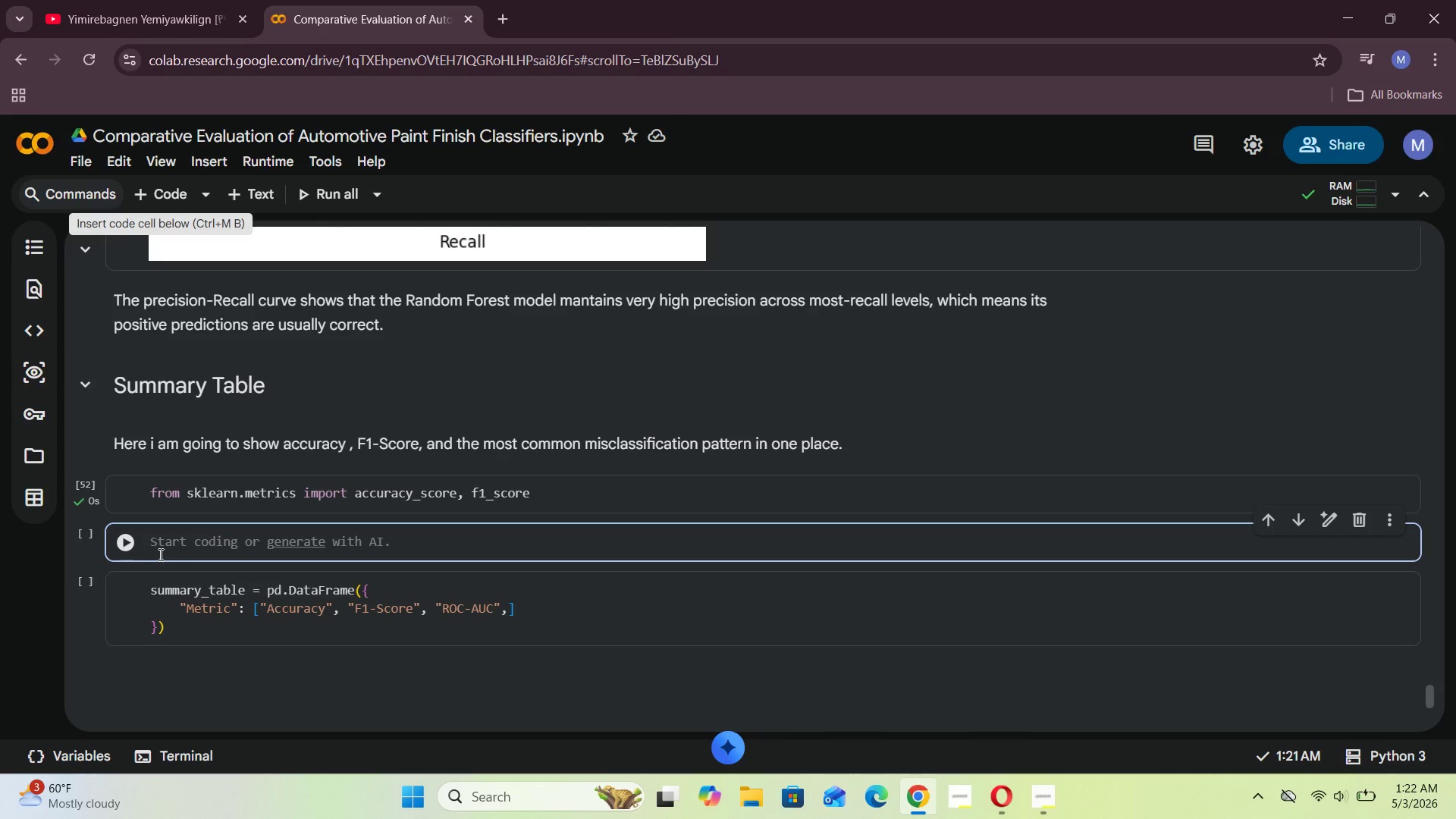 
left_click([170, 547])
 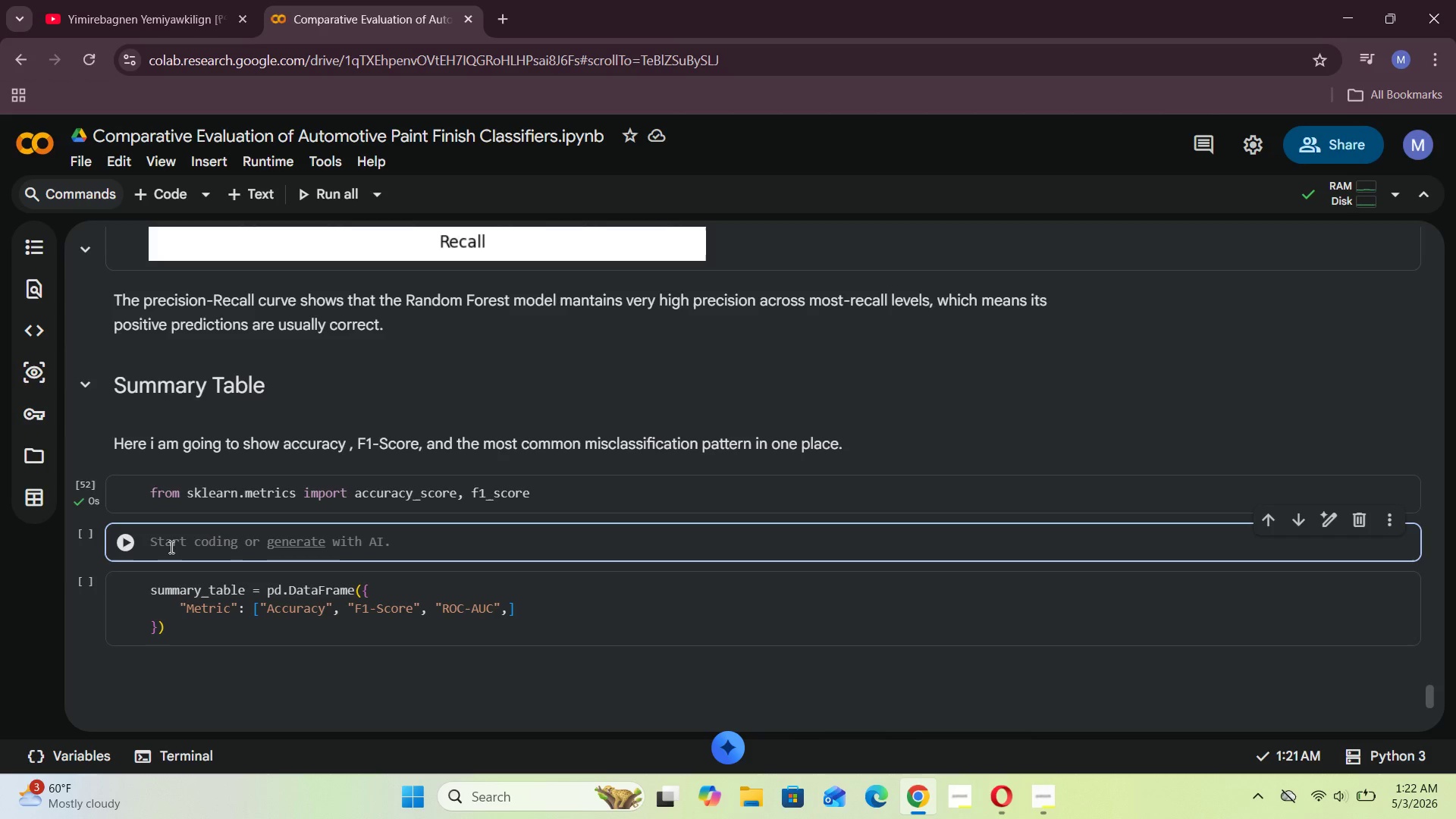 
type(top_misclassified_pair = uni)
key(Backspace)
key(Backspace)
key(Backspace)
type(")
 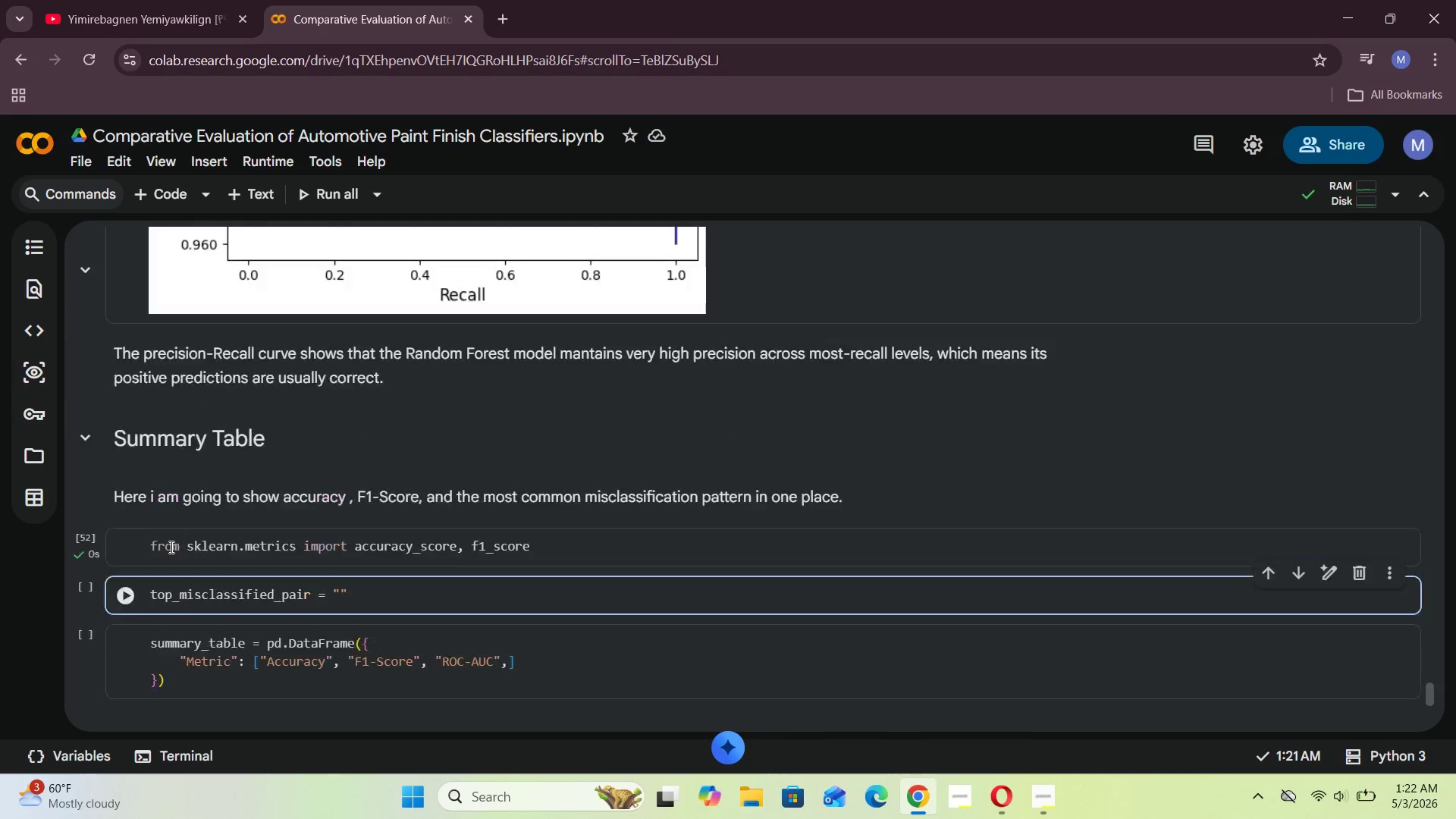 
wait(14.48)
 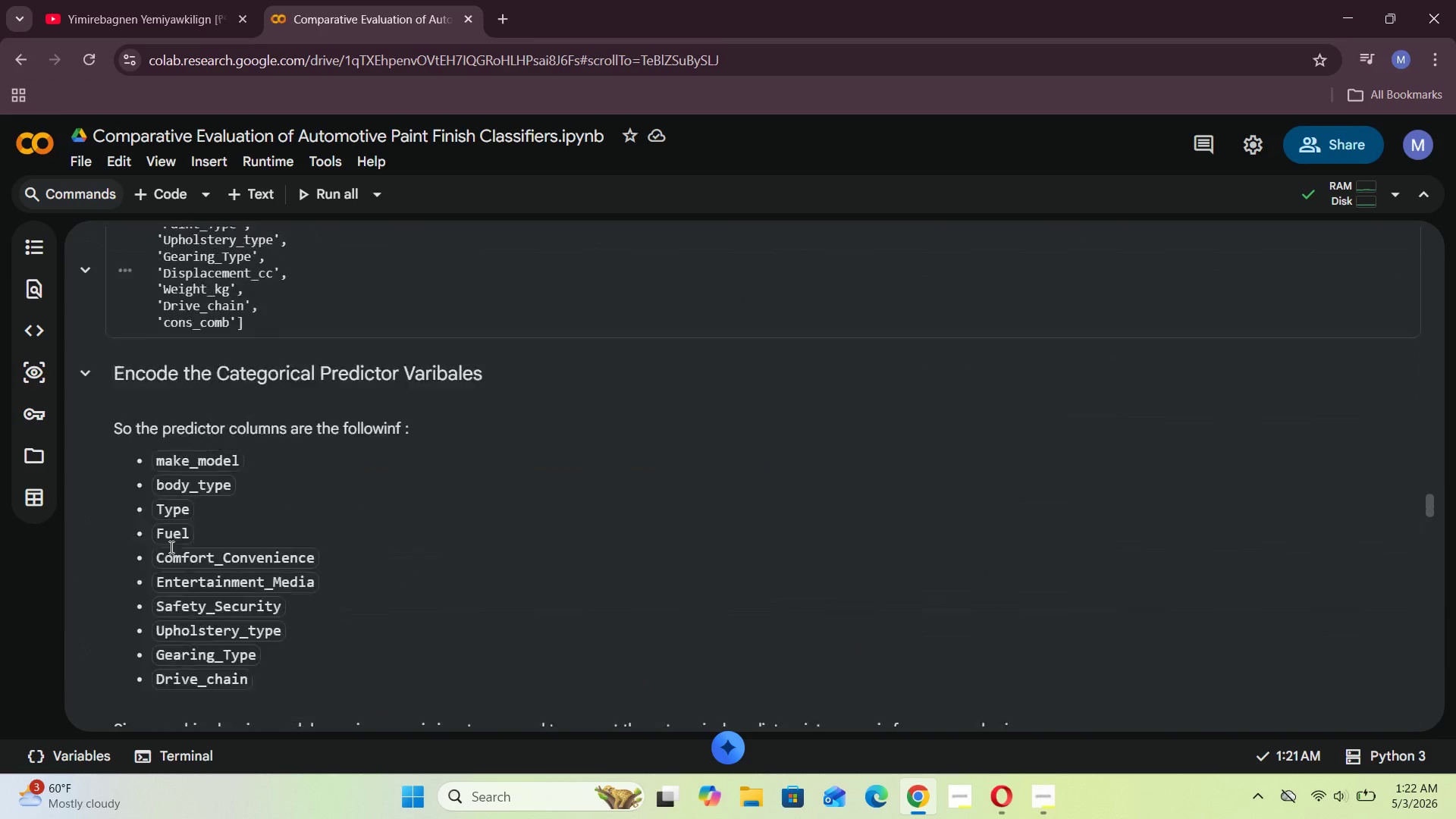 
type(Uni/basic)
 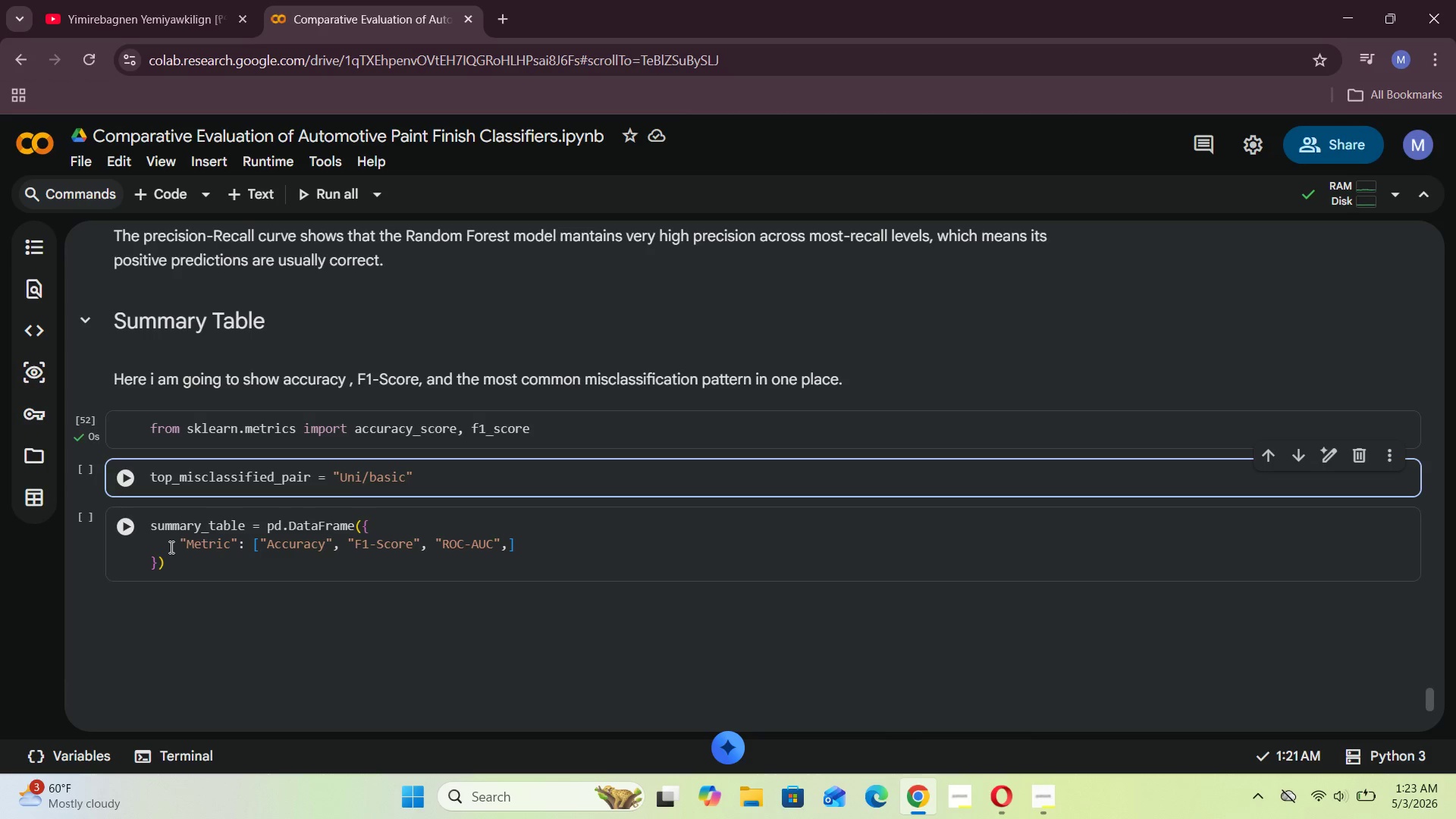 
key(ArrowRight)
 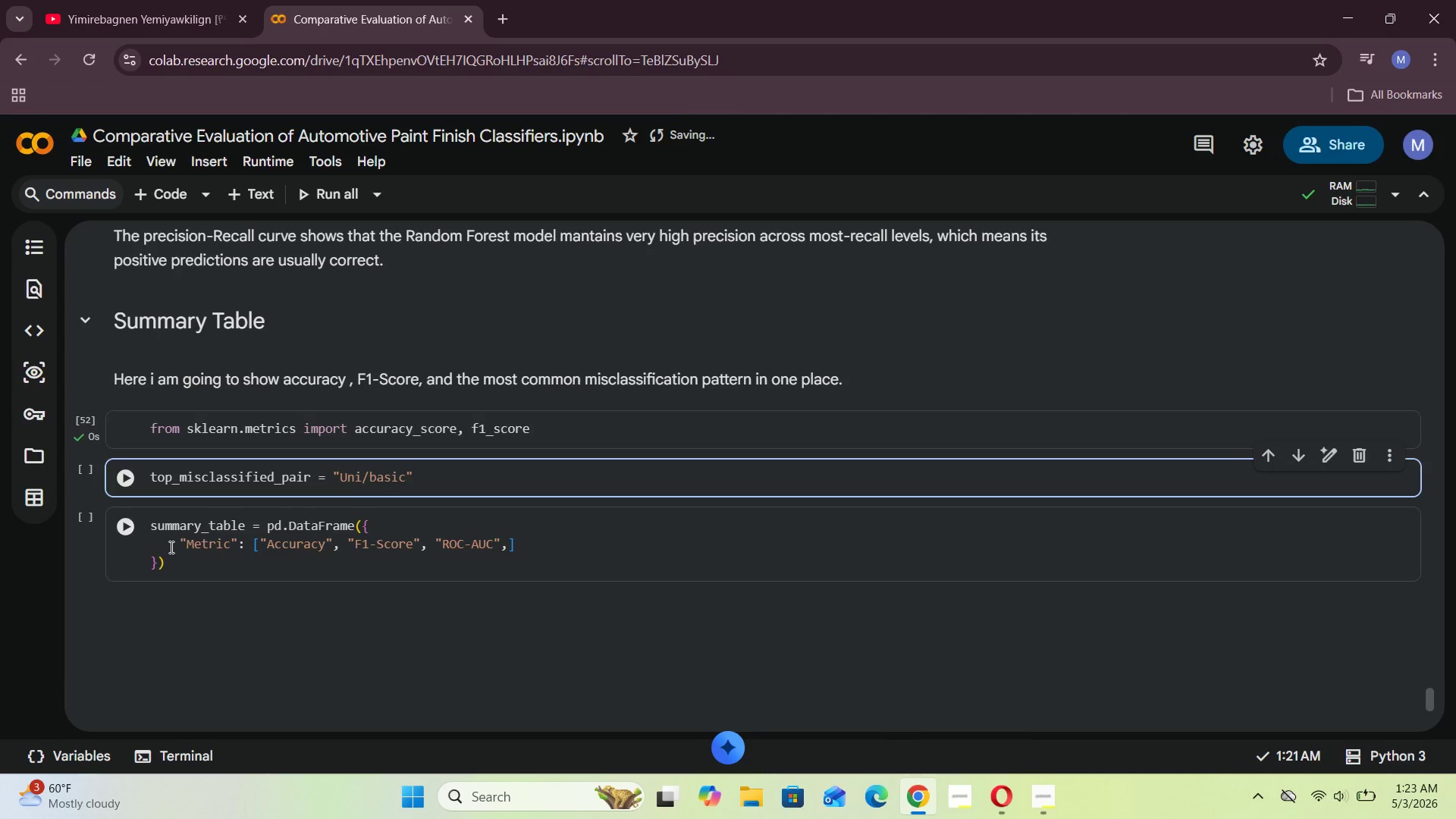 
key(Space)
 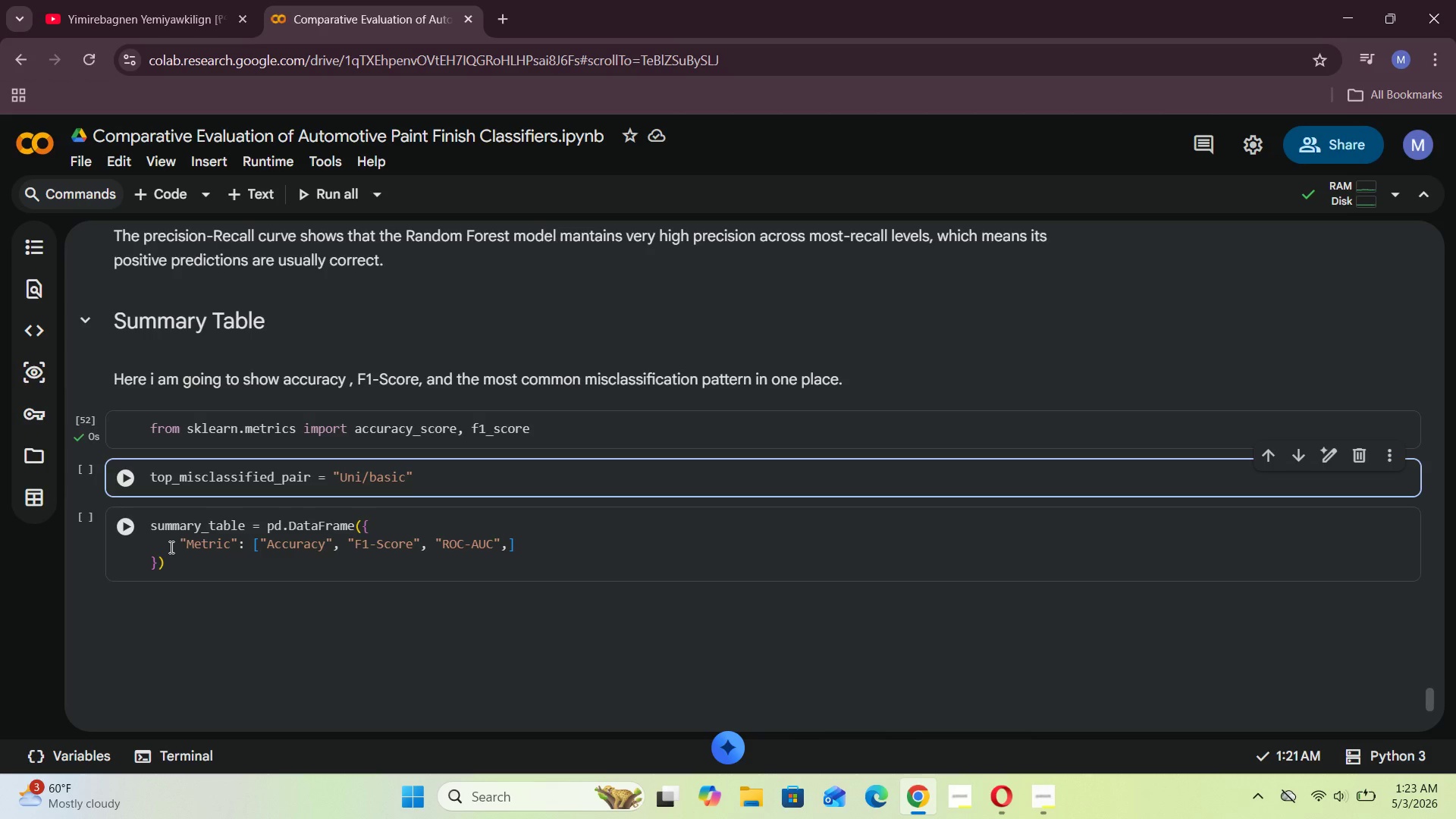 
wait(6.23)
 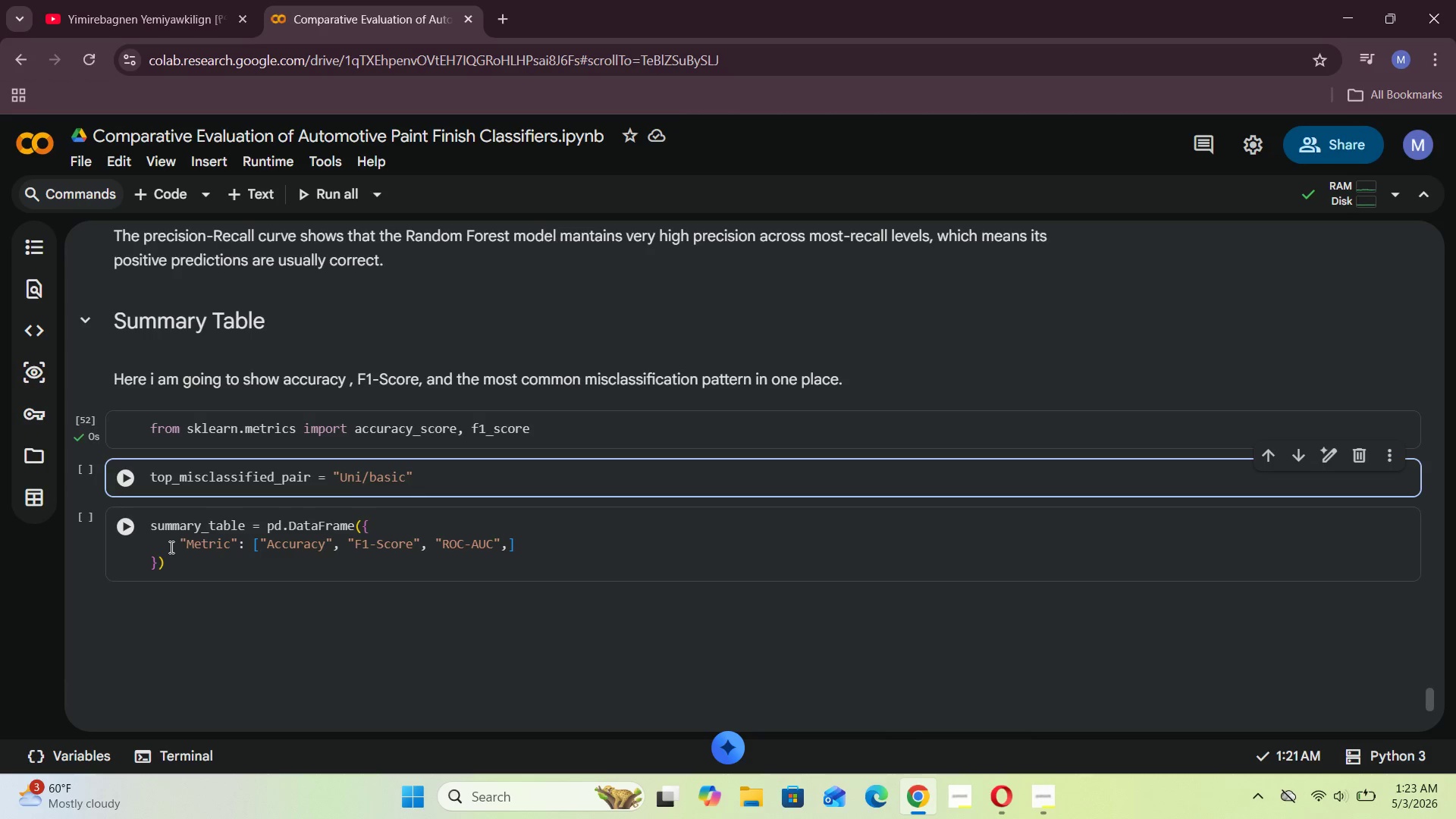 
key(Minus)
 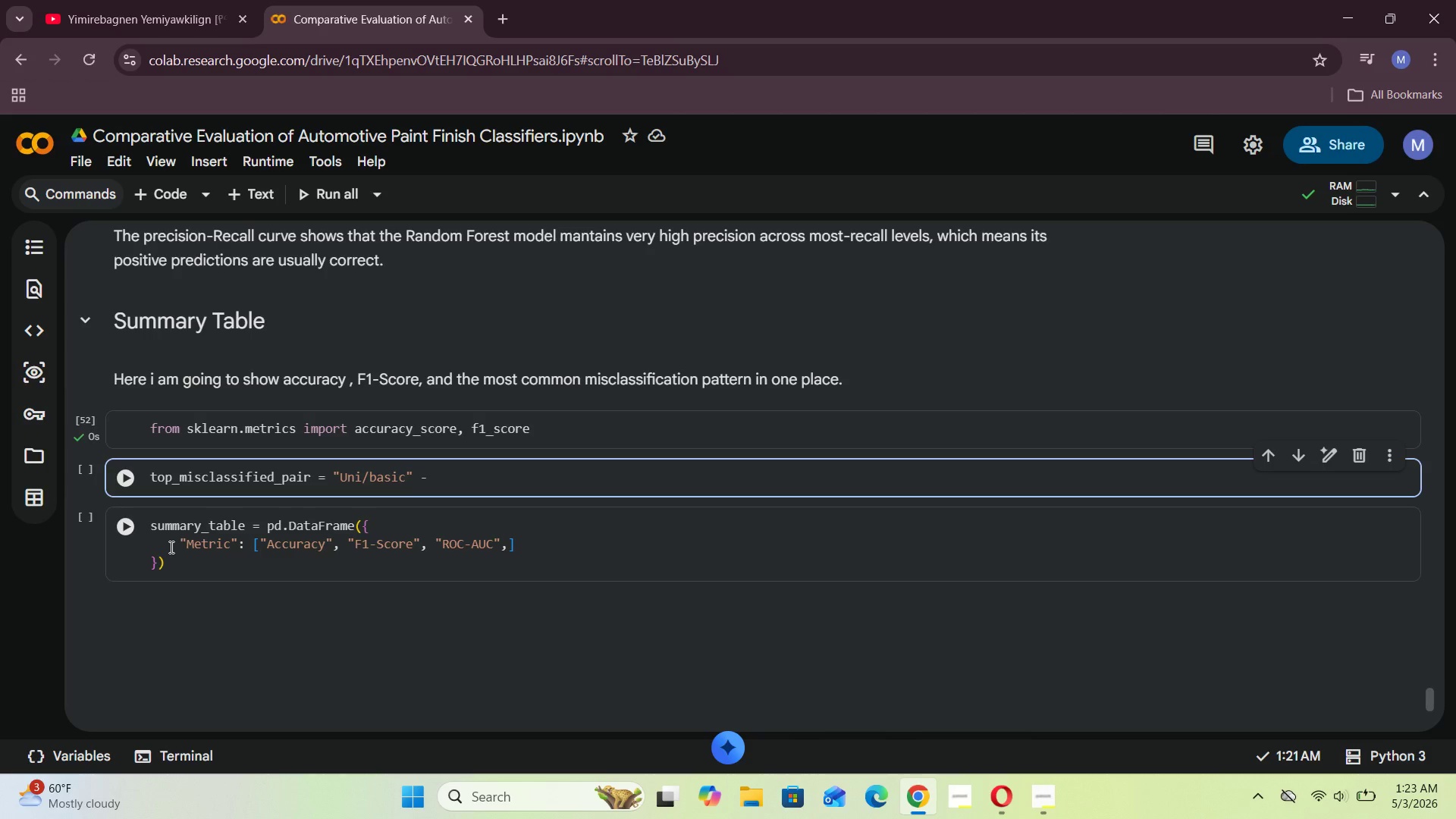 
key(Shift+Period)
 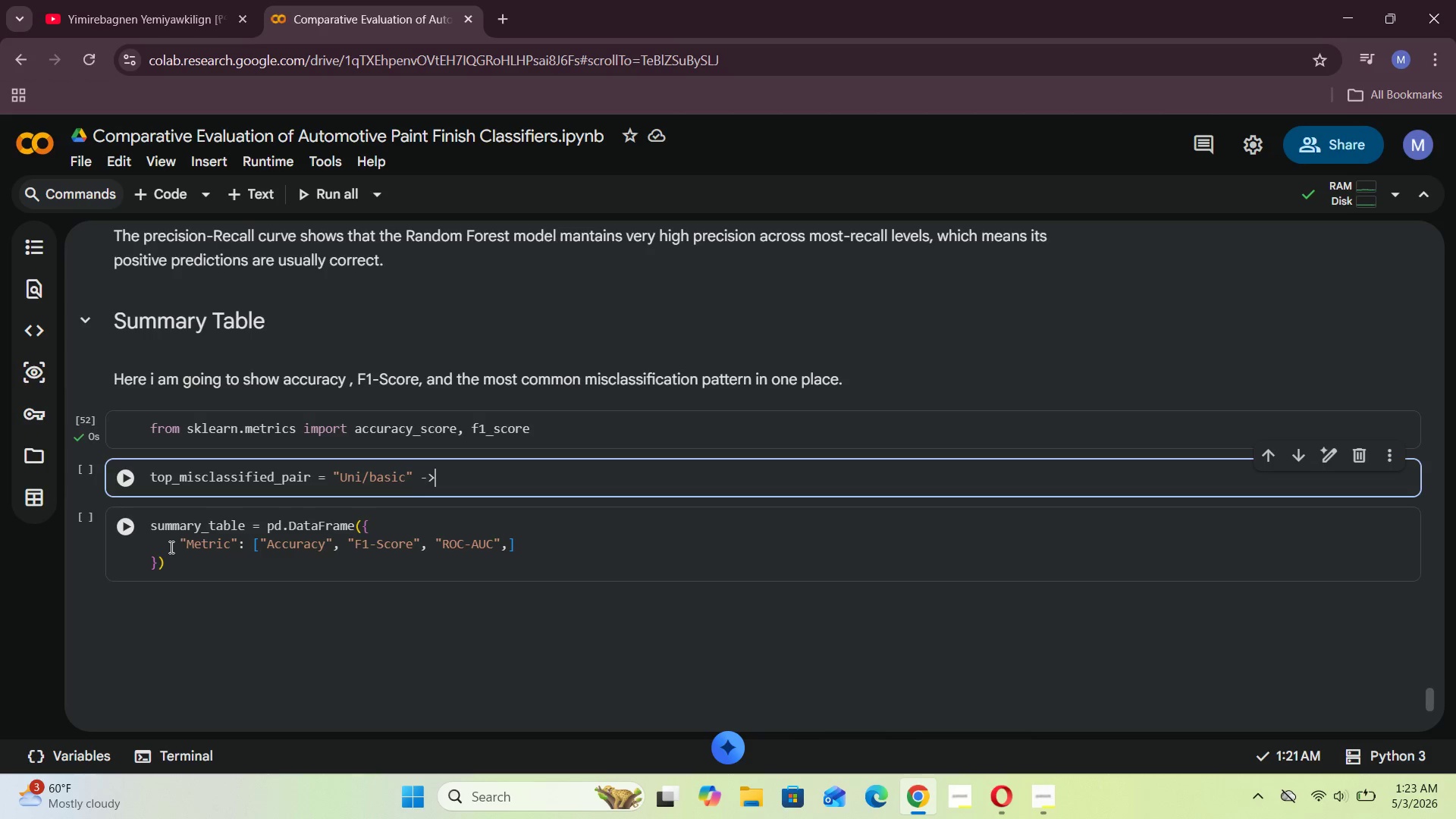 
key(ArrowLeft)
 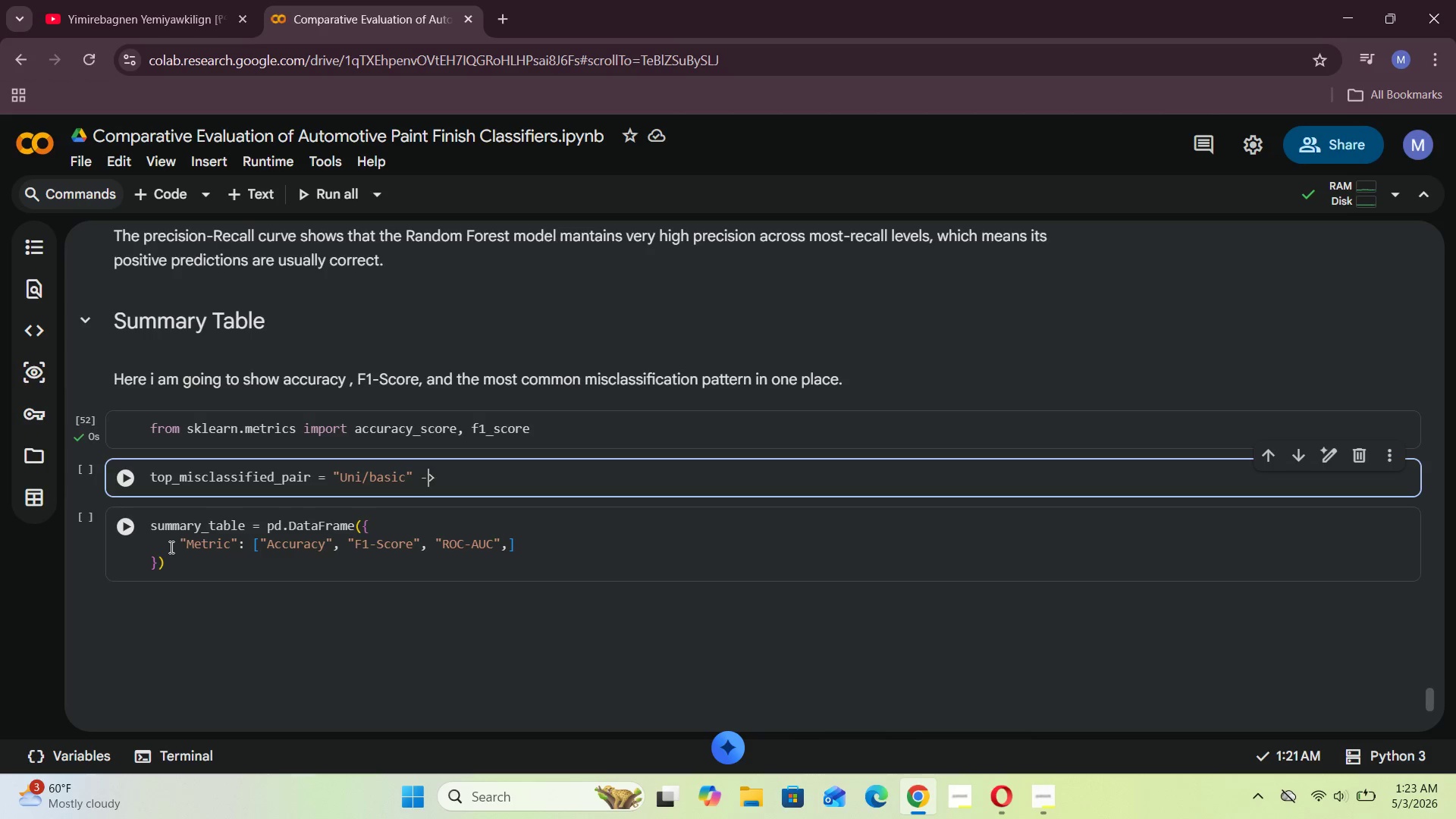 
key(ArrowLeft)
 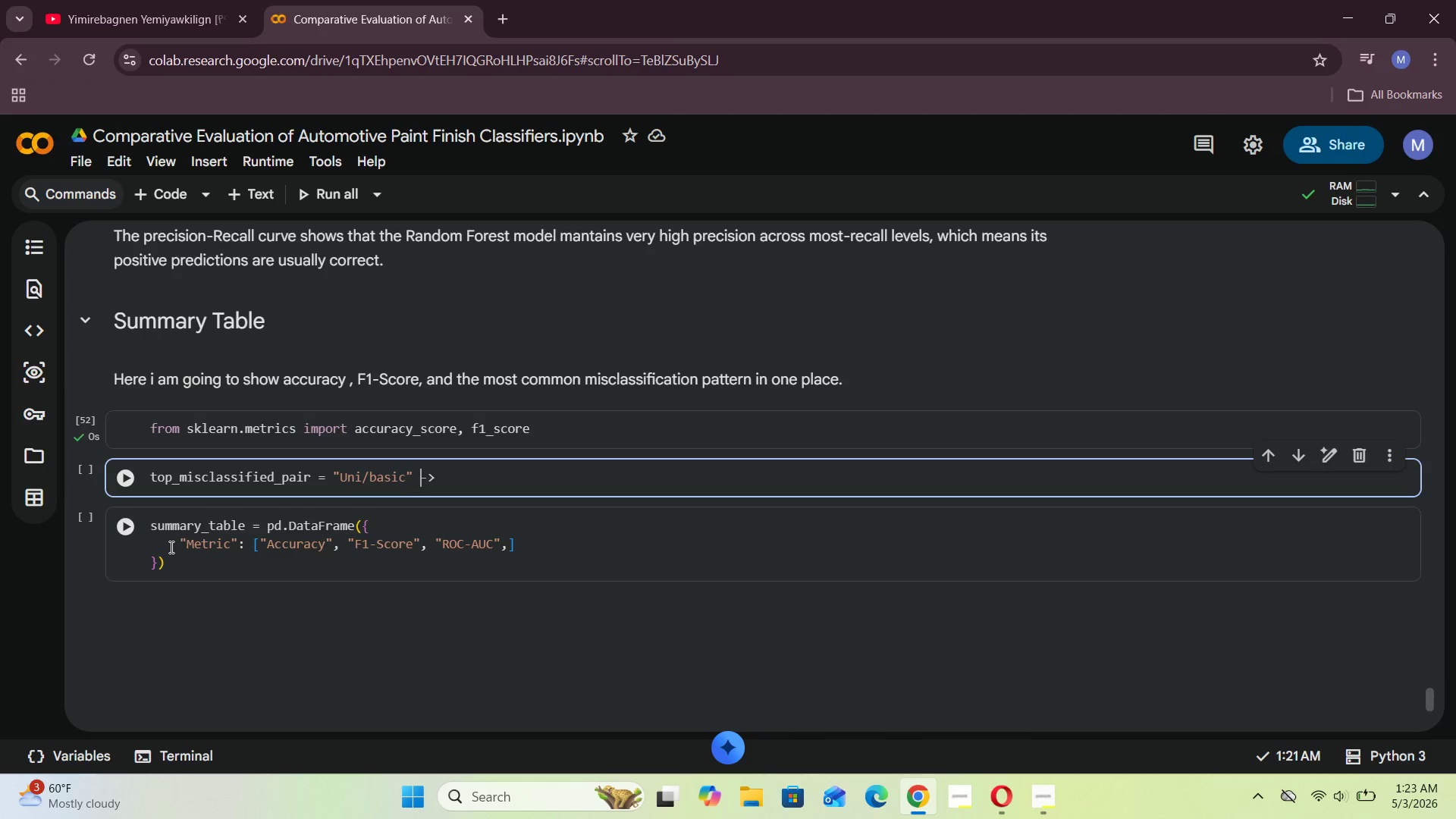 
key(ArrowLeft)
 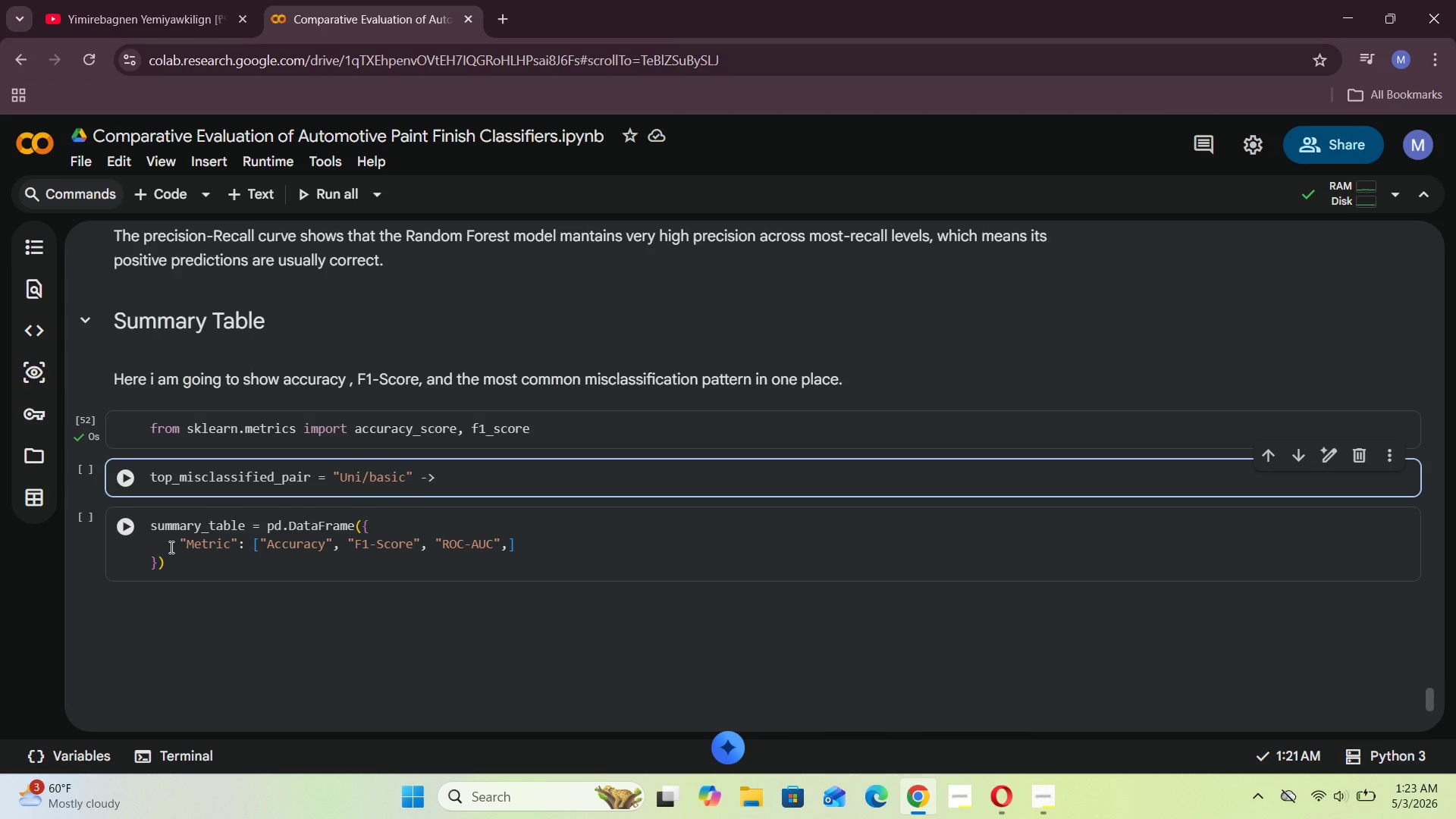 
key(Backspace)
 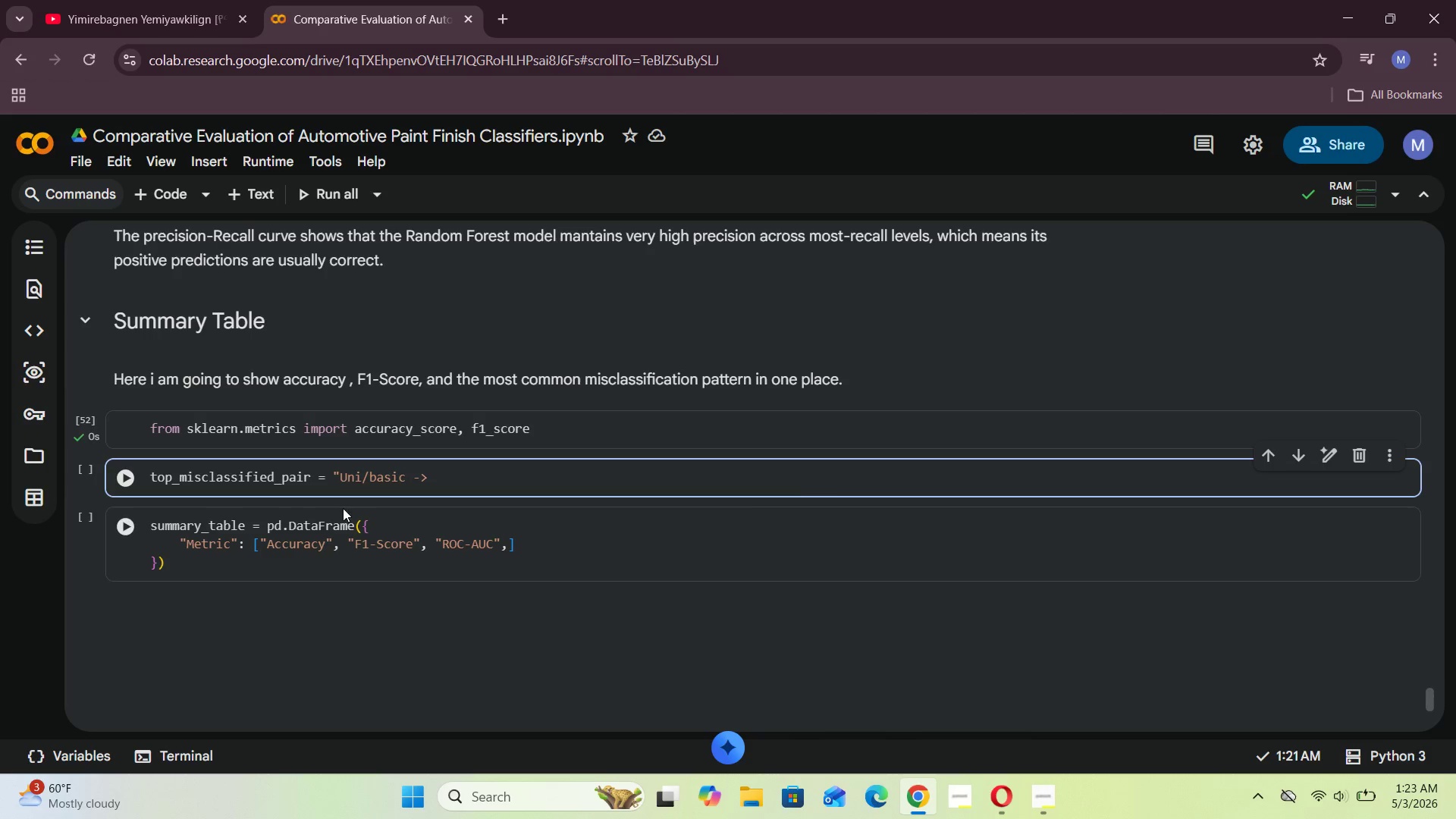 
left_click([445, 478])
 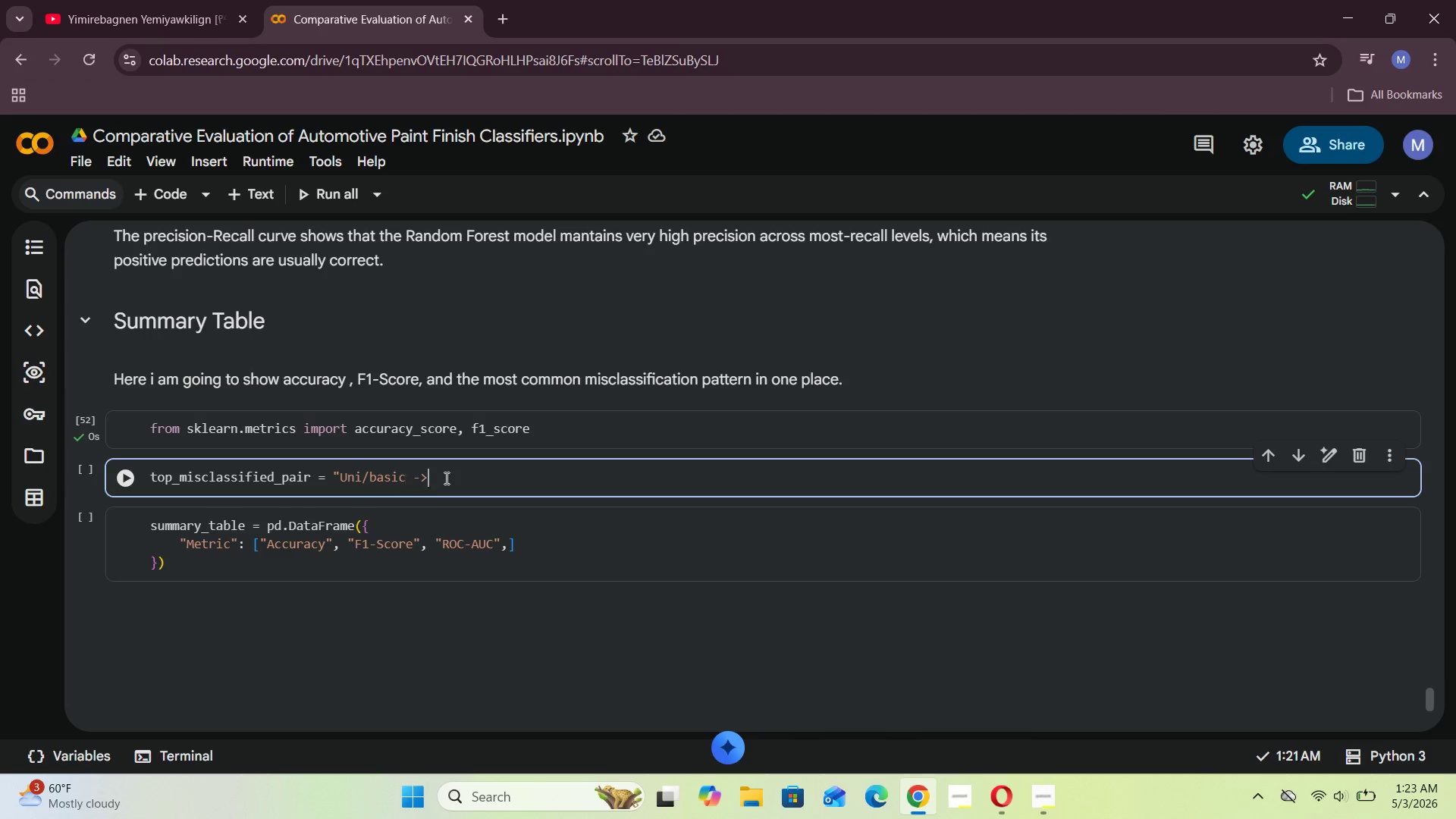 
type( Mett)
key(Backspace)
type(allic" if )
 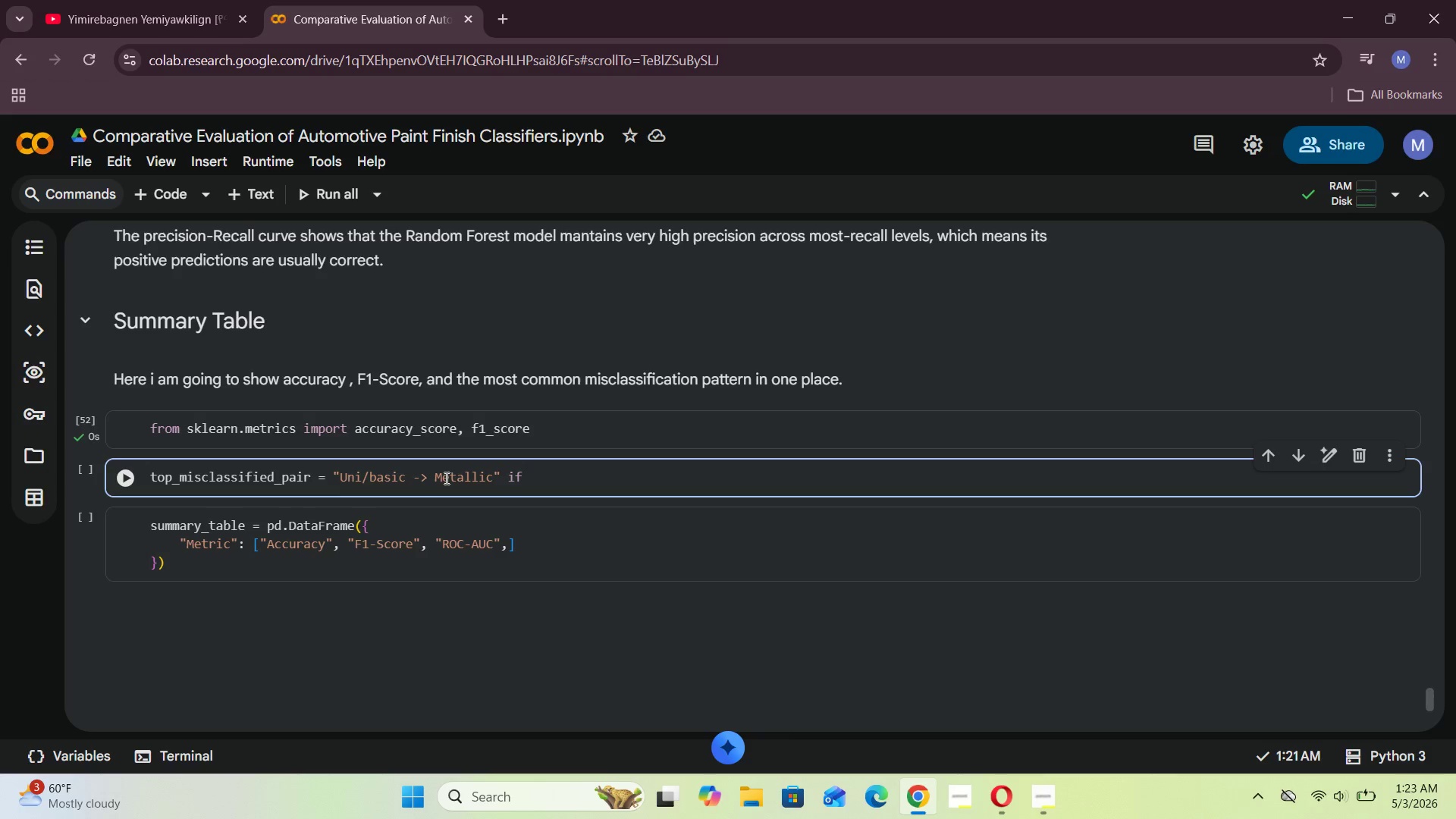 
wait(8.2)
 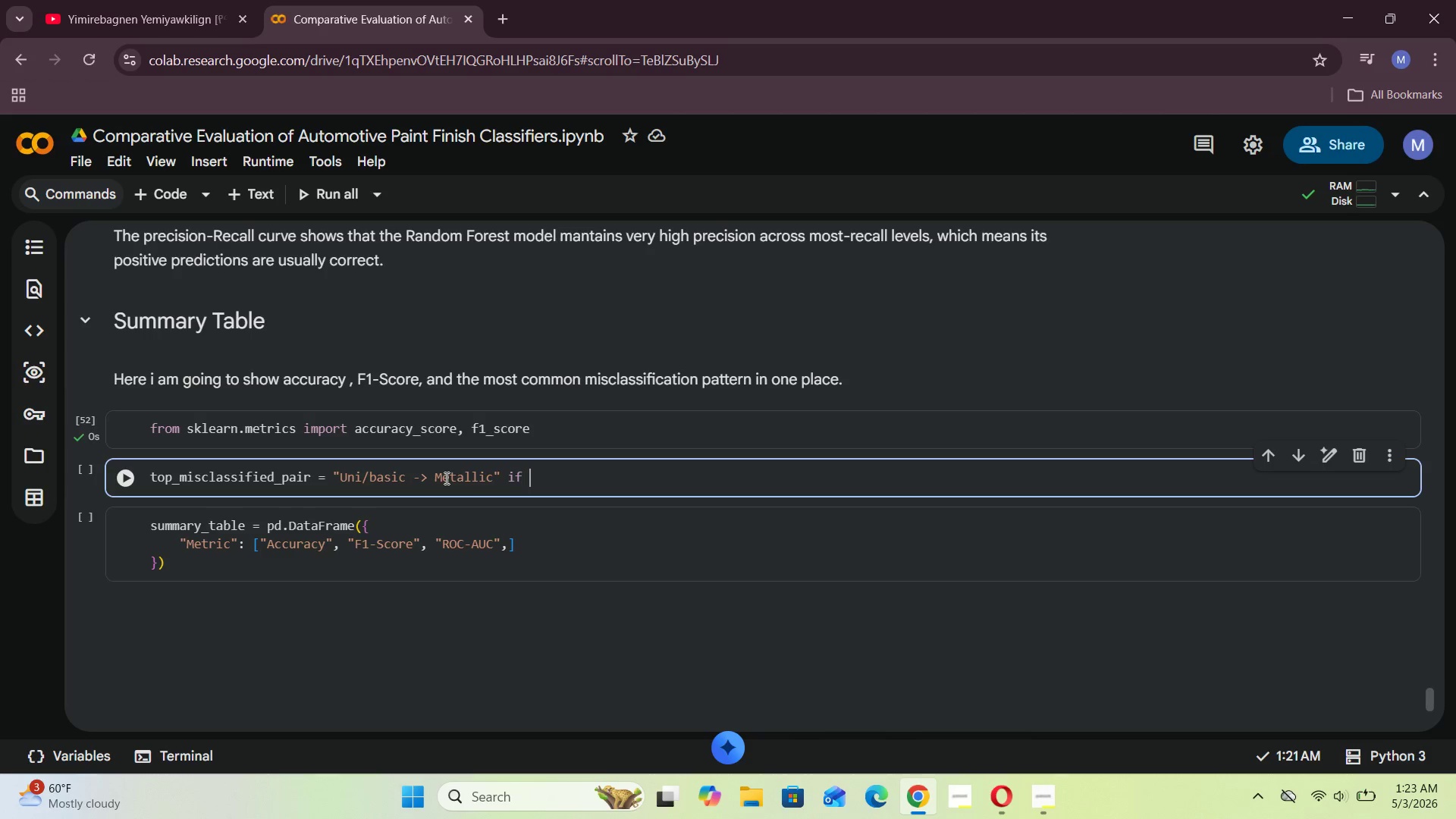 
type(con[0,)
 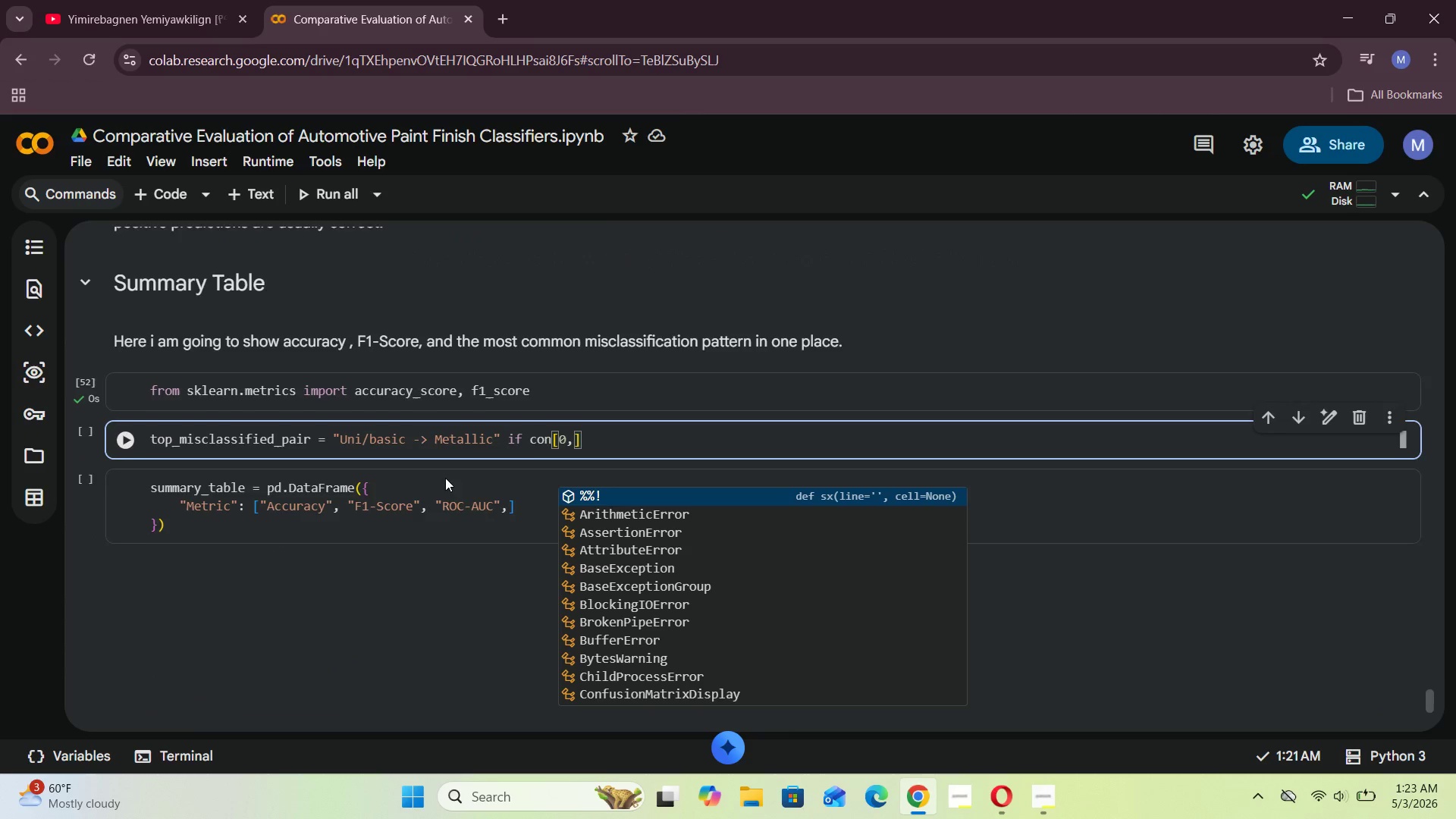 
key(Space)
 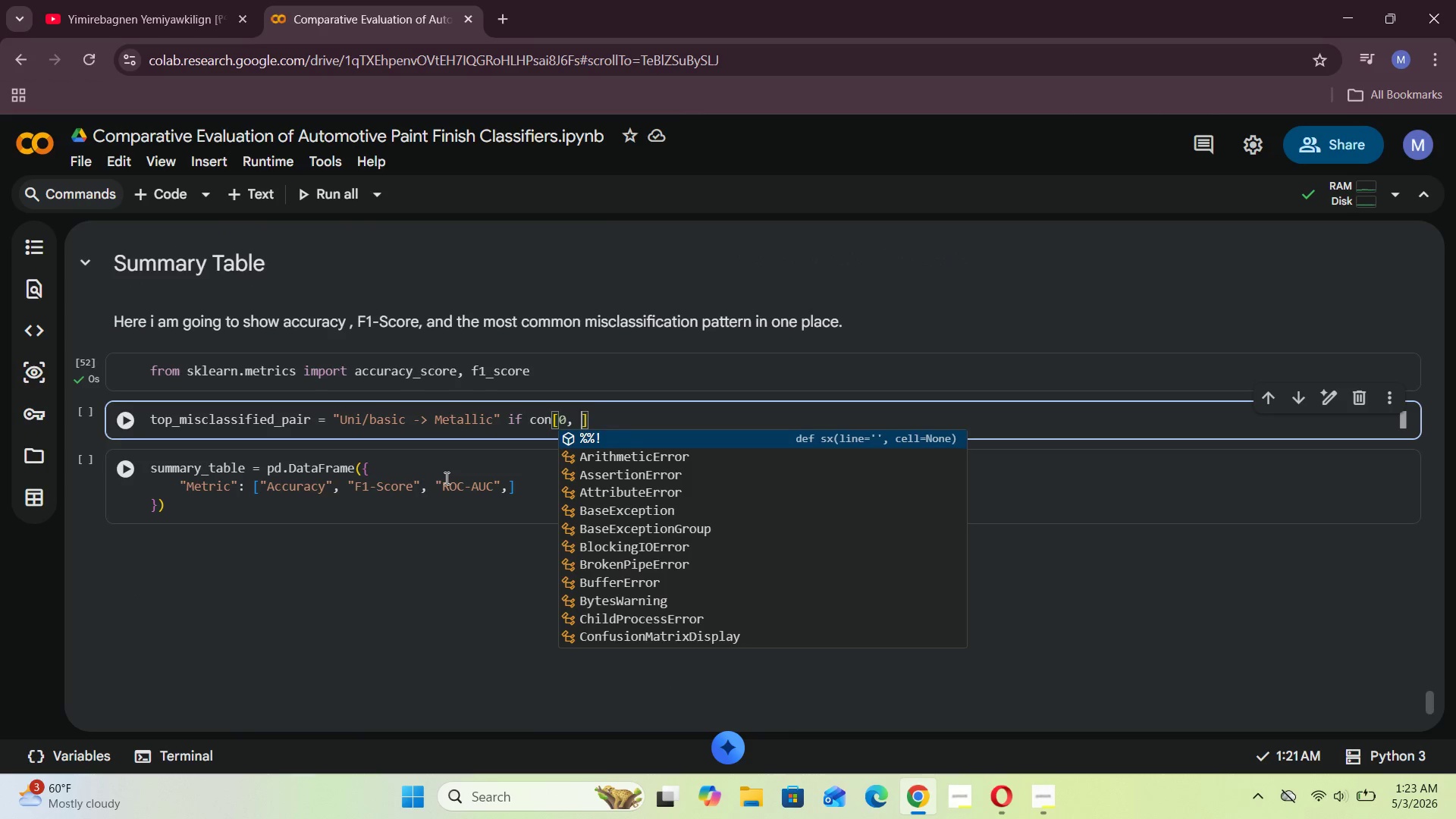 
key(1)
 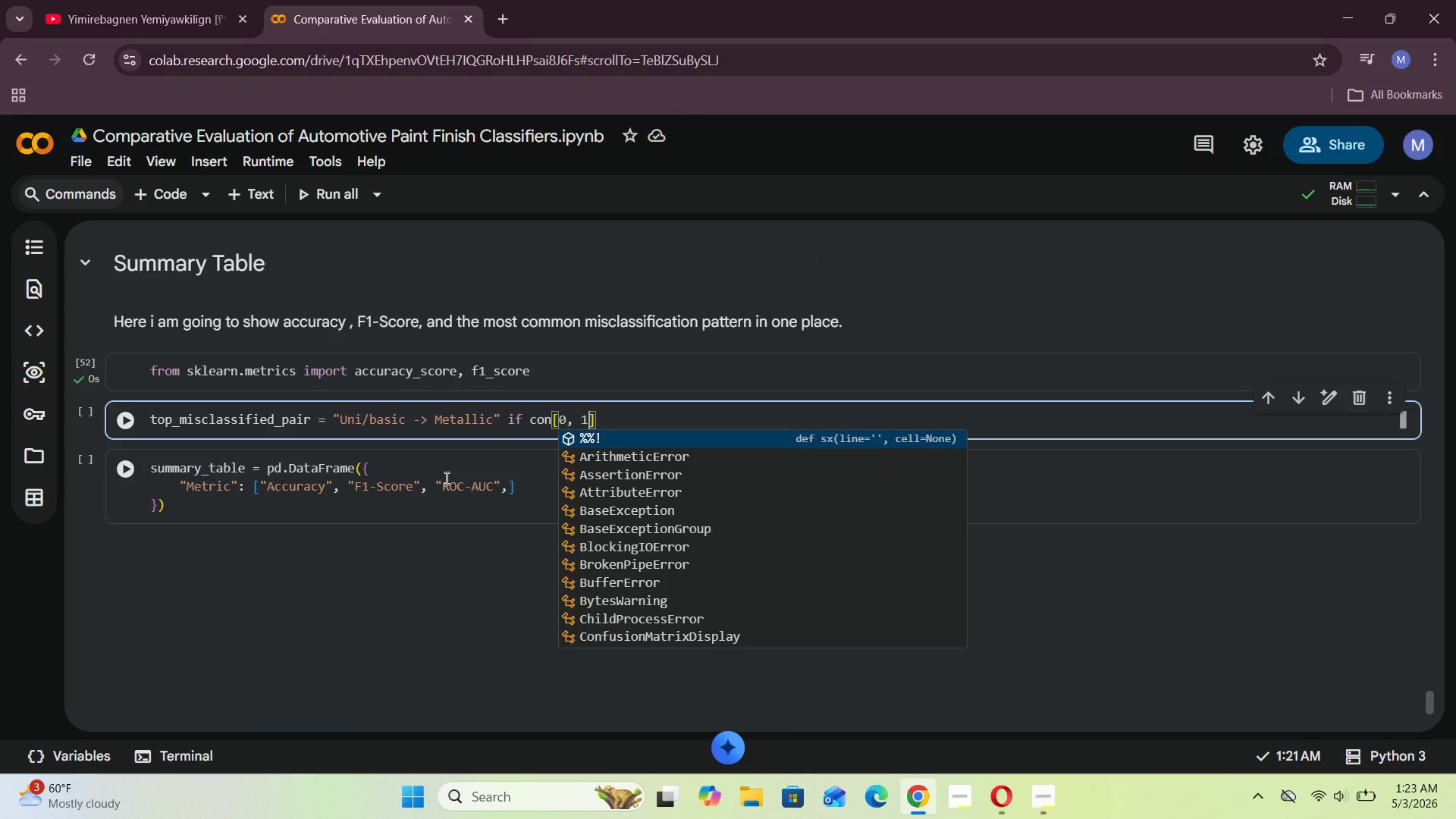 
key(ArrowRight)
 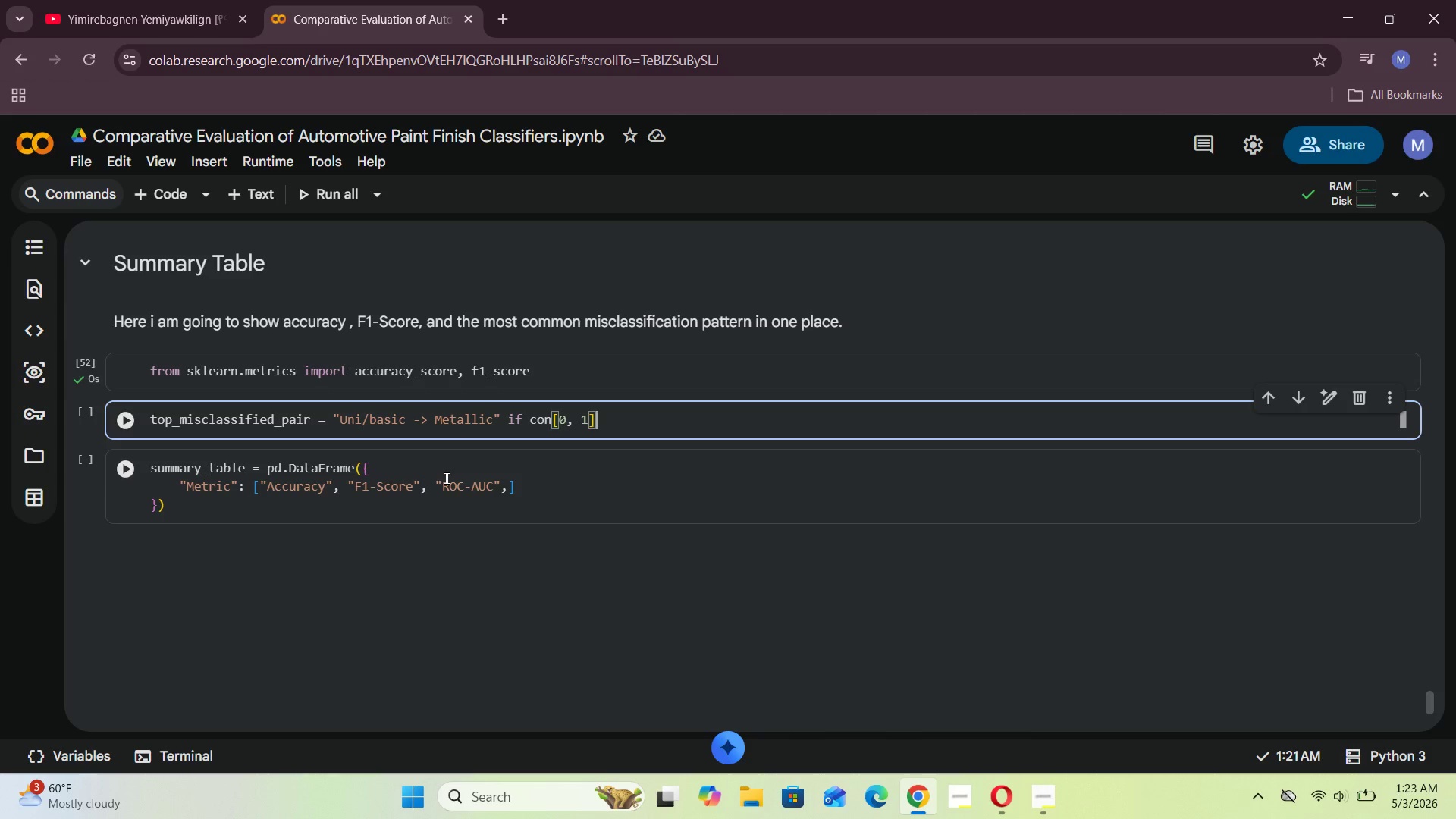 
wait(7.0)
 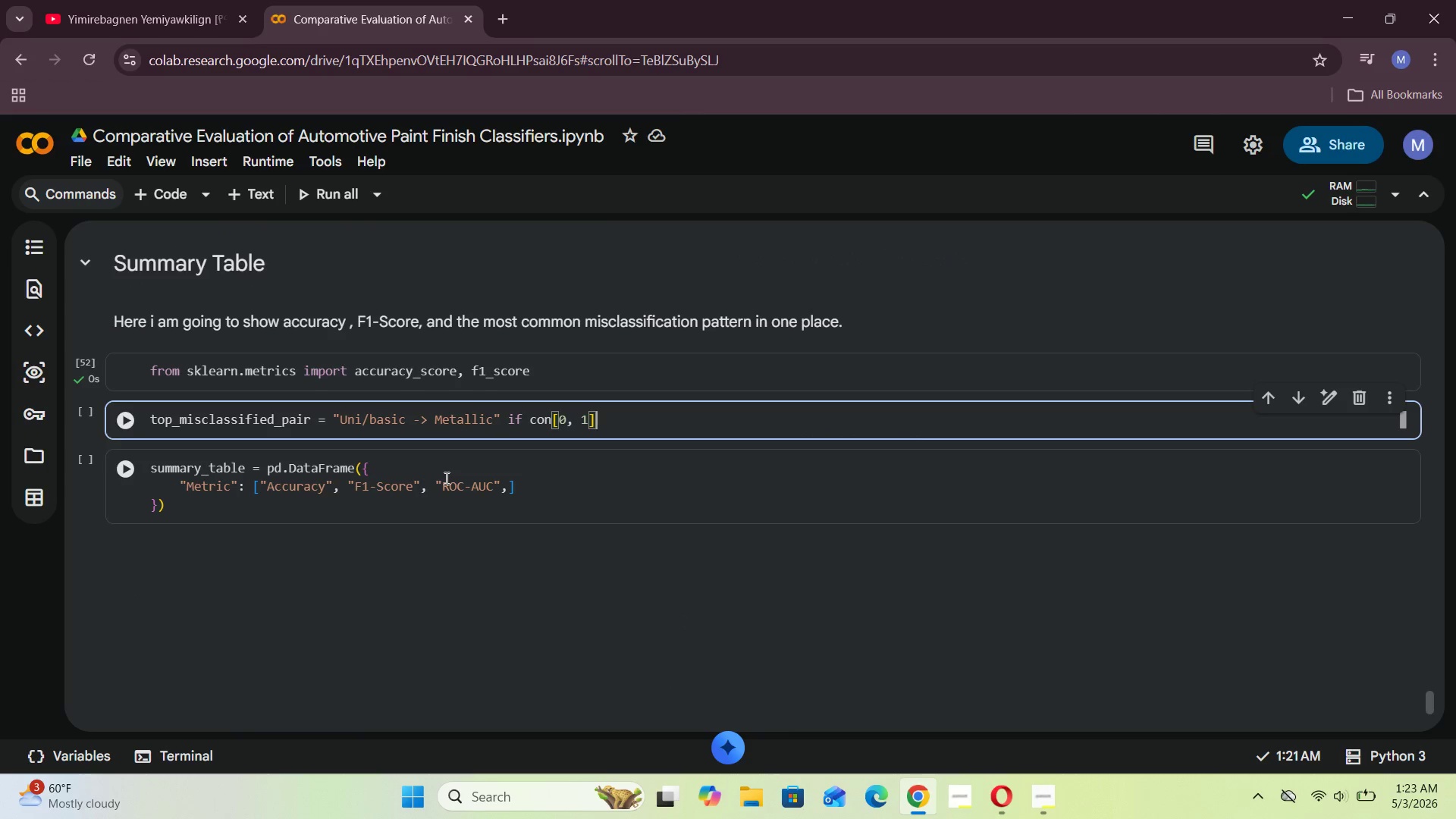 
key(ArrowRight)
 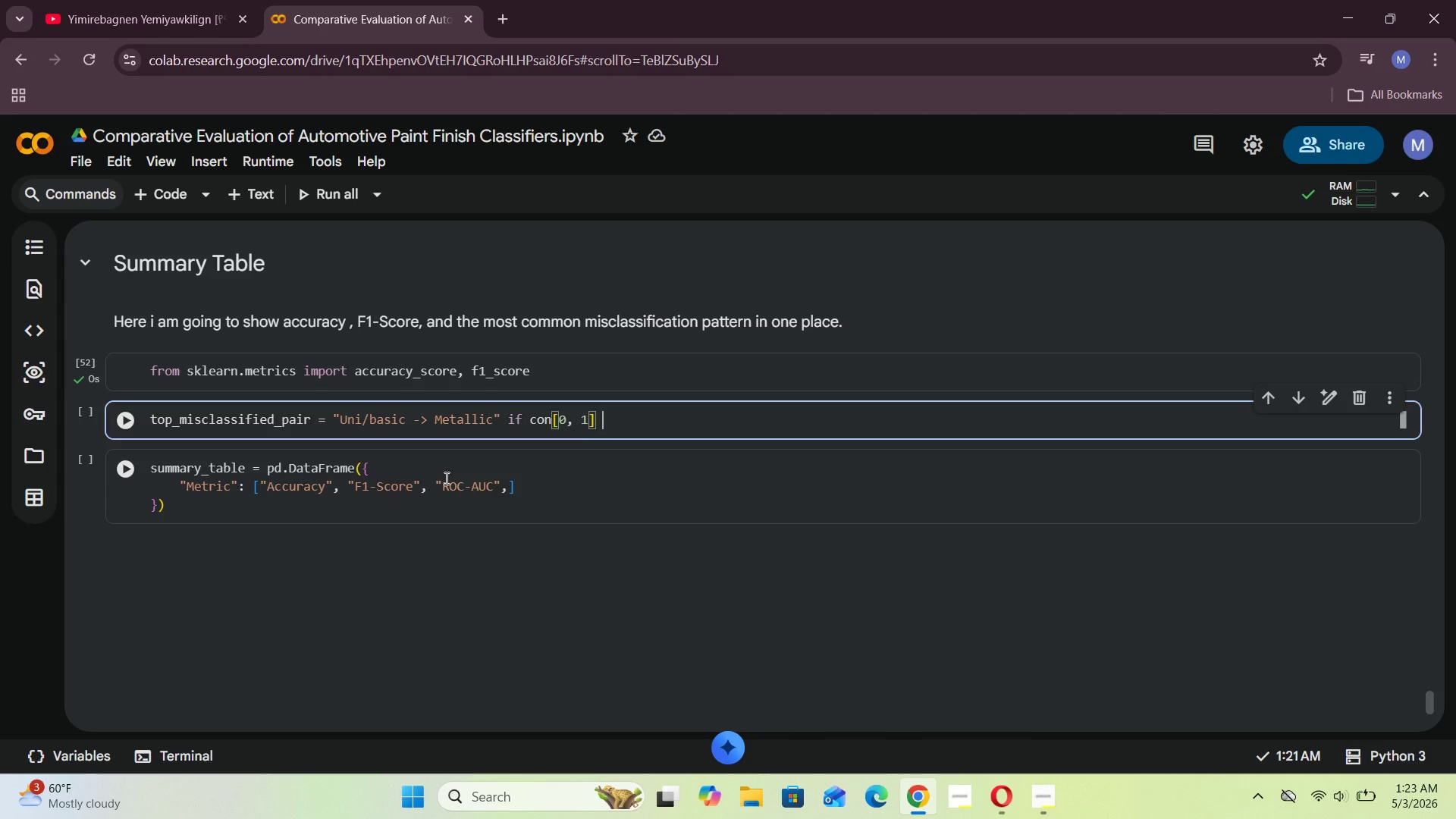 
type( >= con[1, 0)
 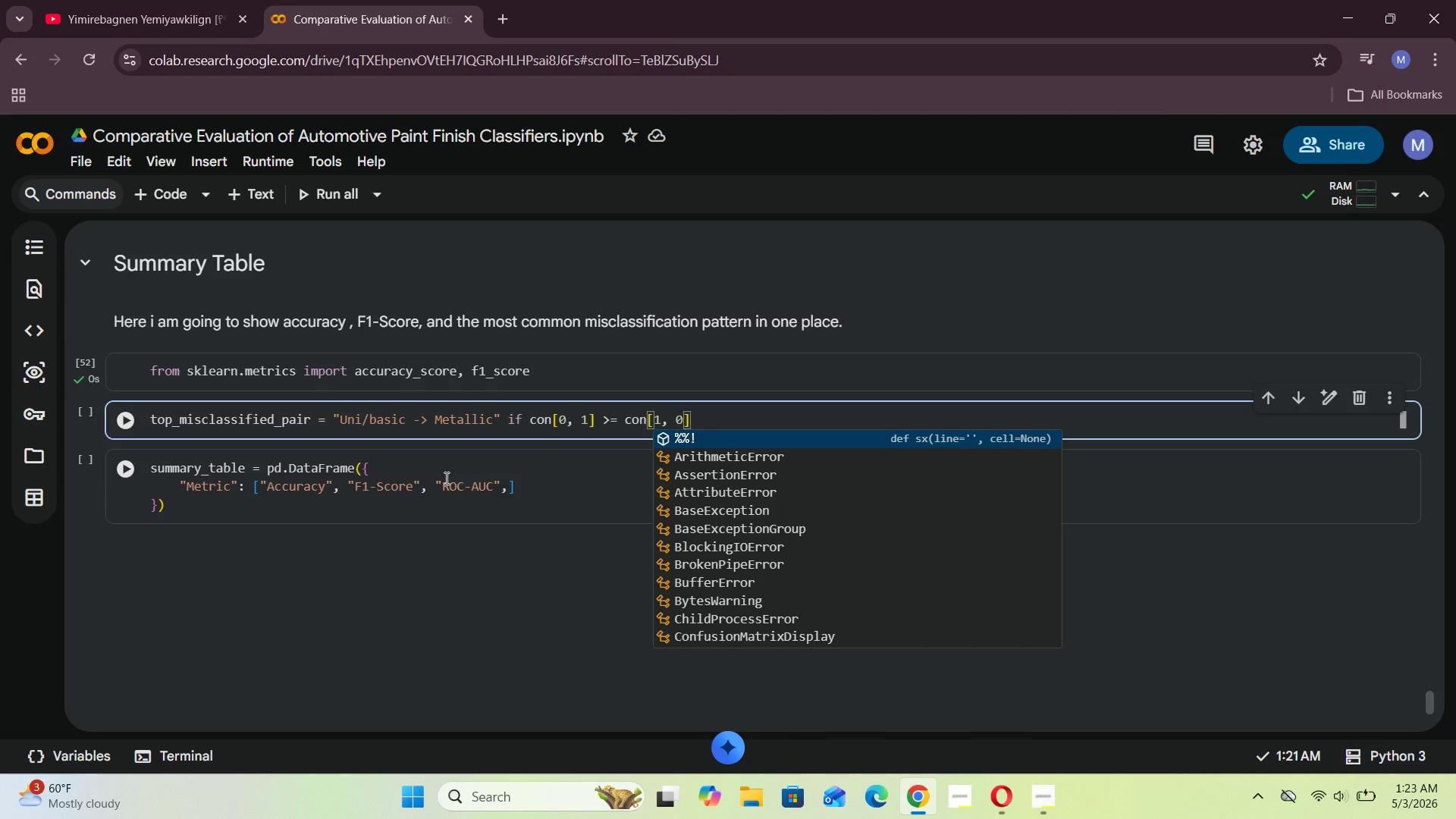 
key(ArrowRight)
 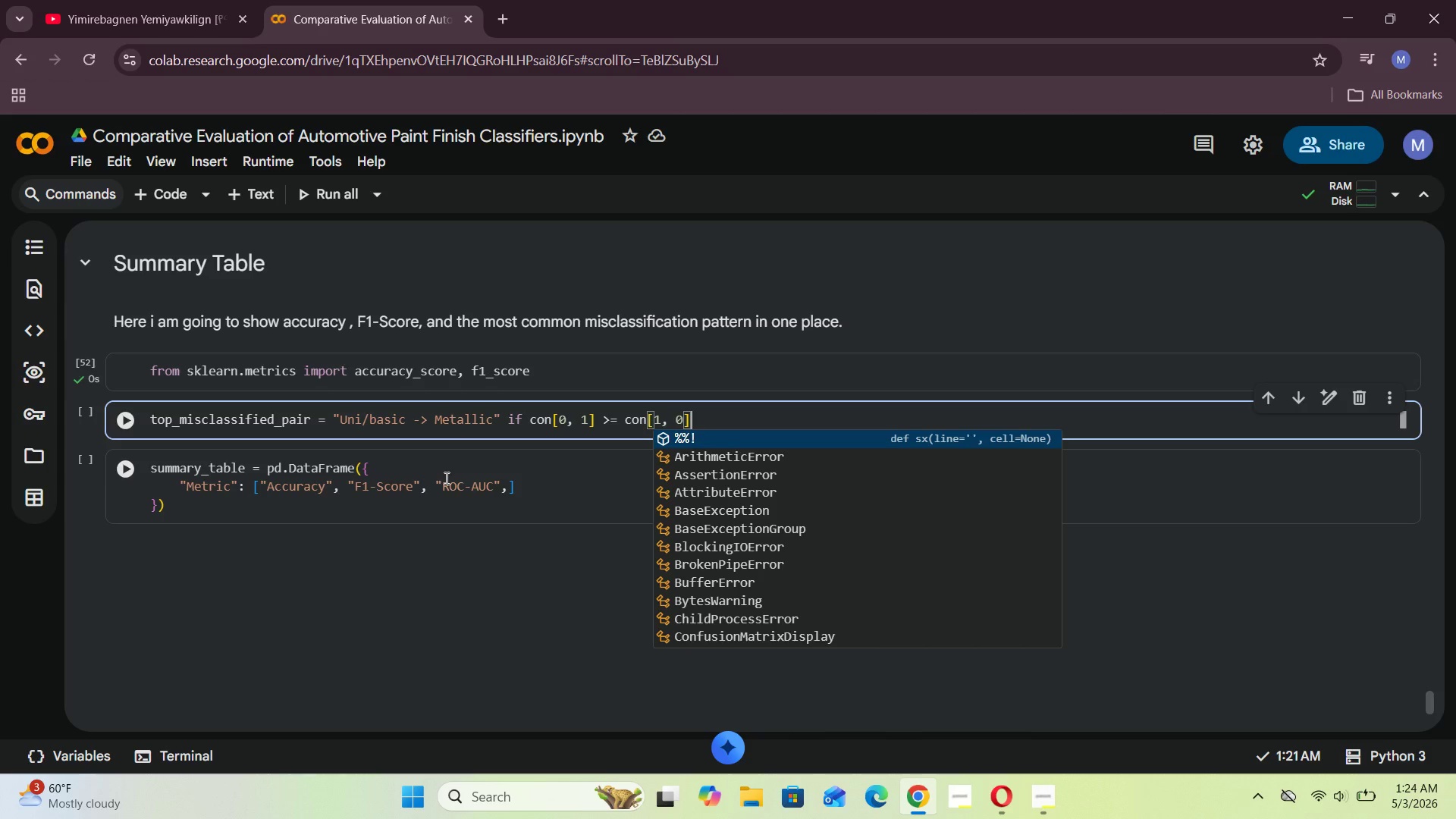 
type( else "Met)
 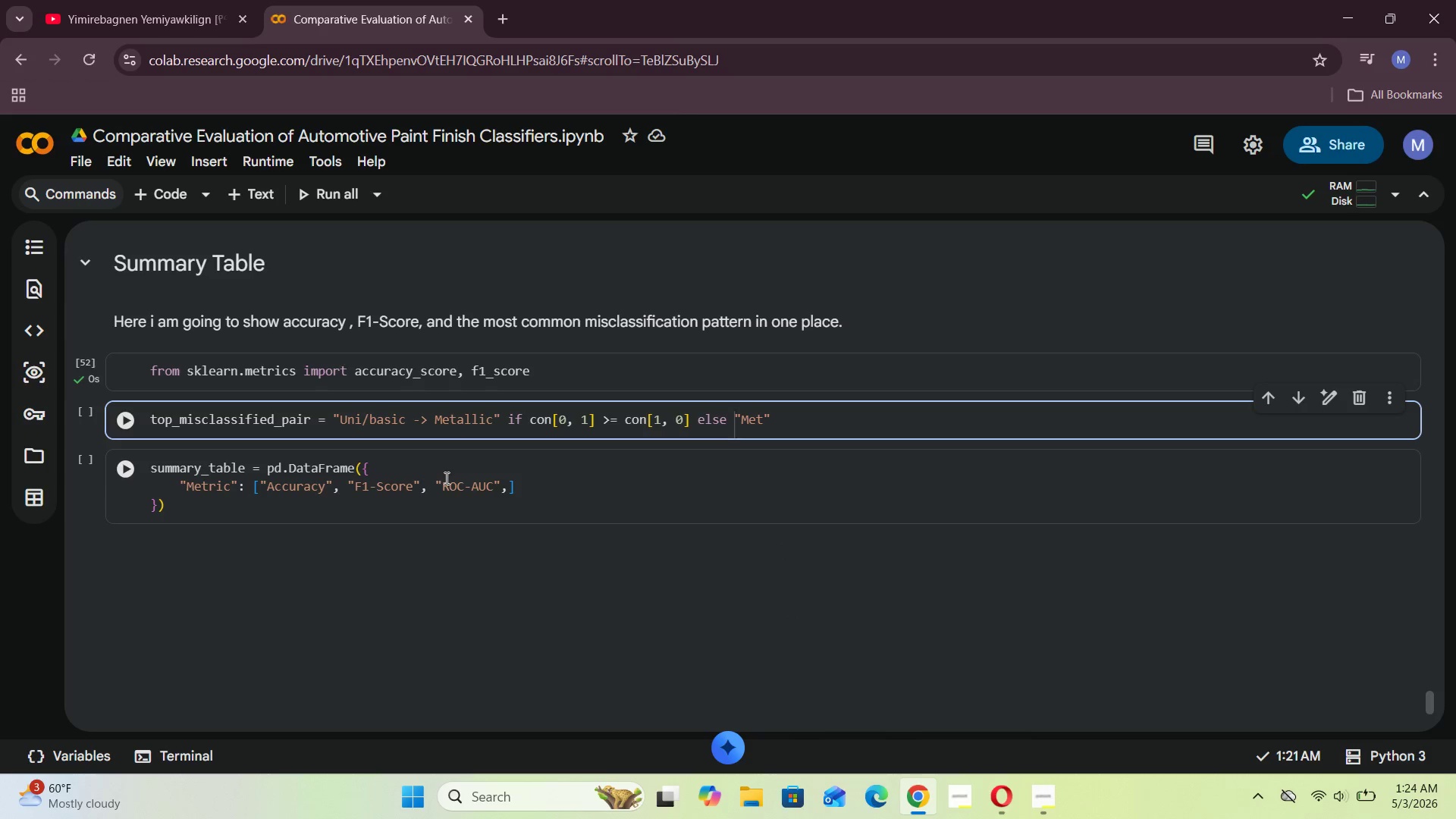 
type(allic - )
key(Backspace)
type(> Uni/basic)
 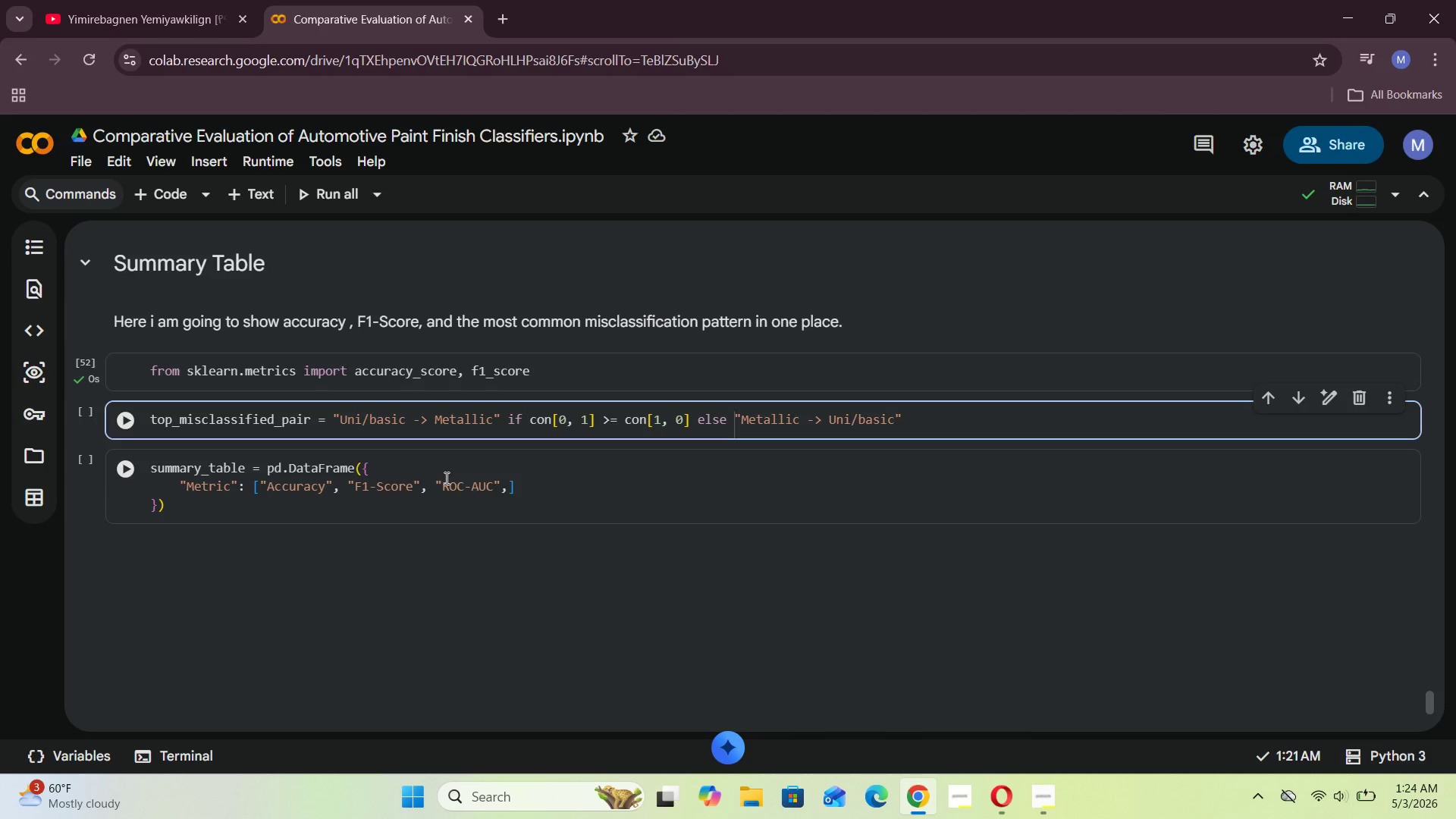 
left_click([125, 411])
 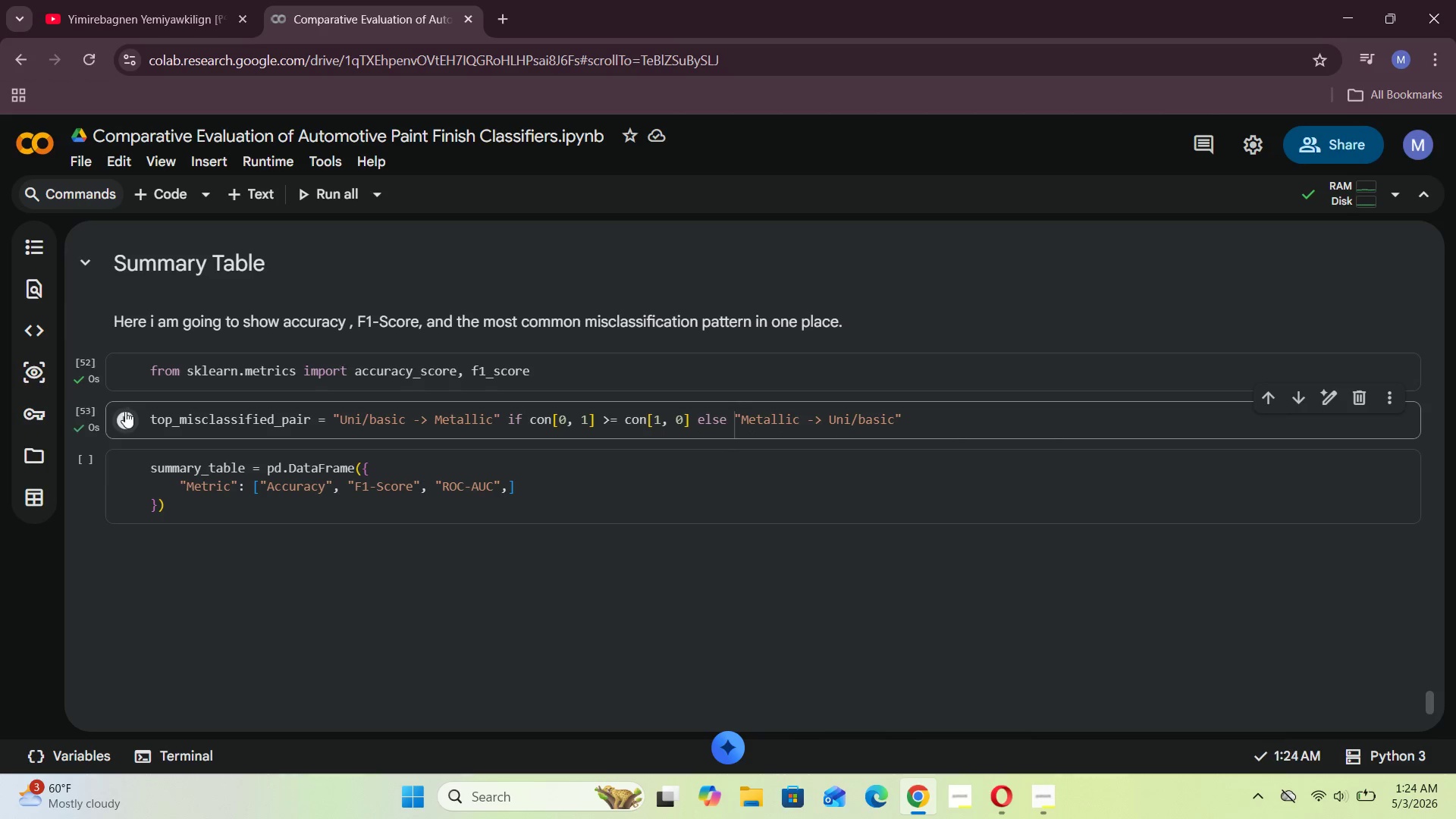 
mouse_move([308, 463])
 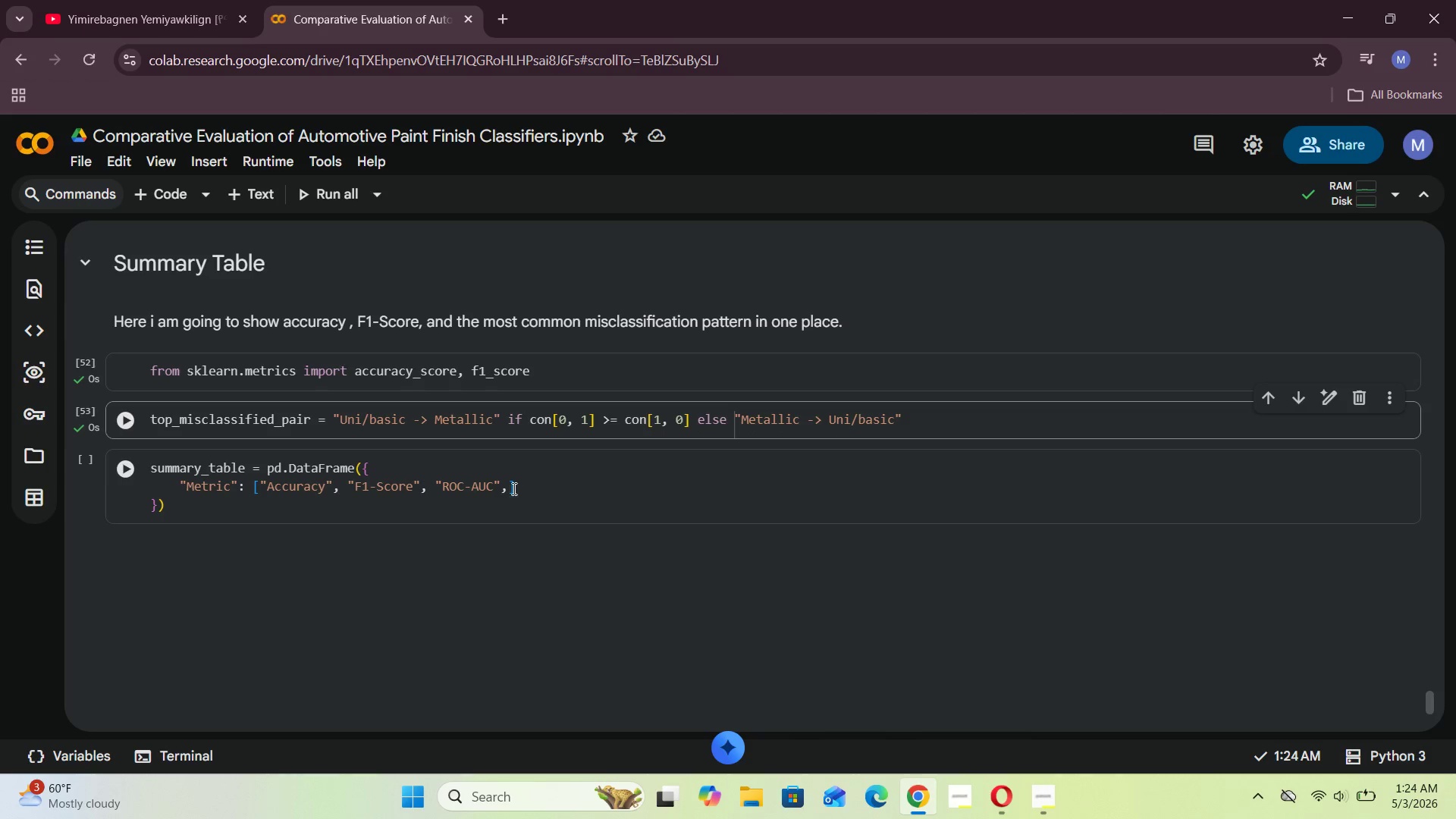 
left_click([510, 485])
 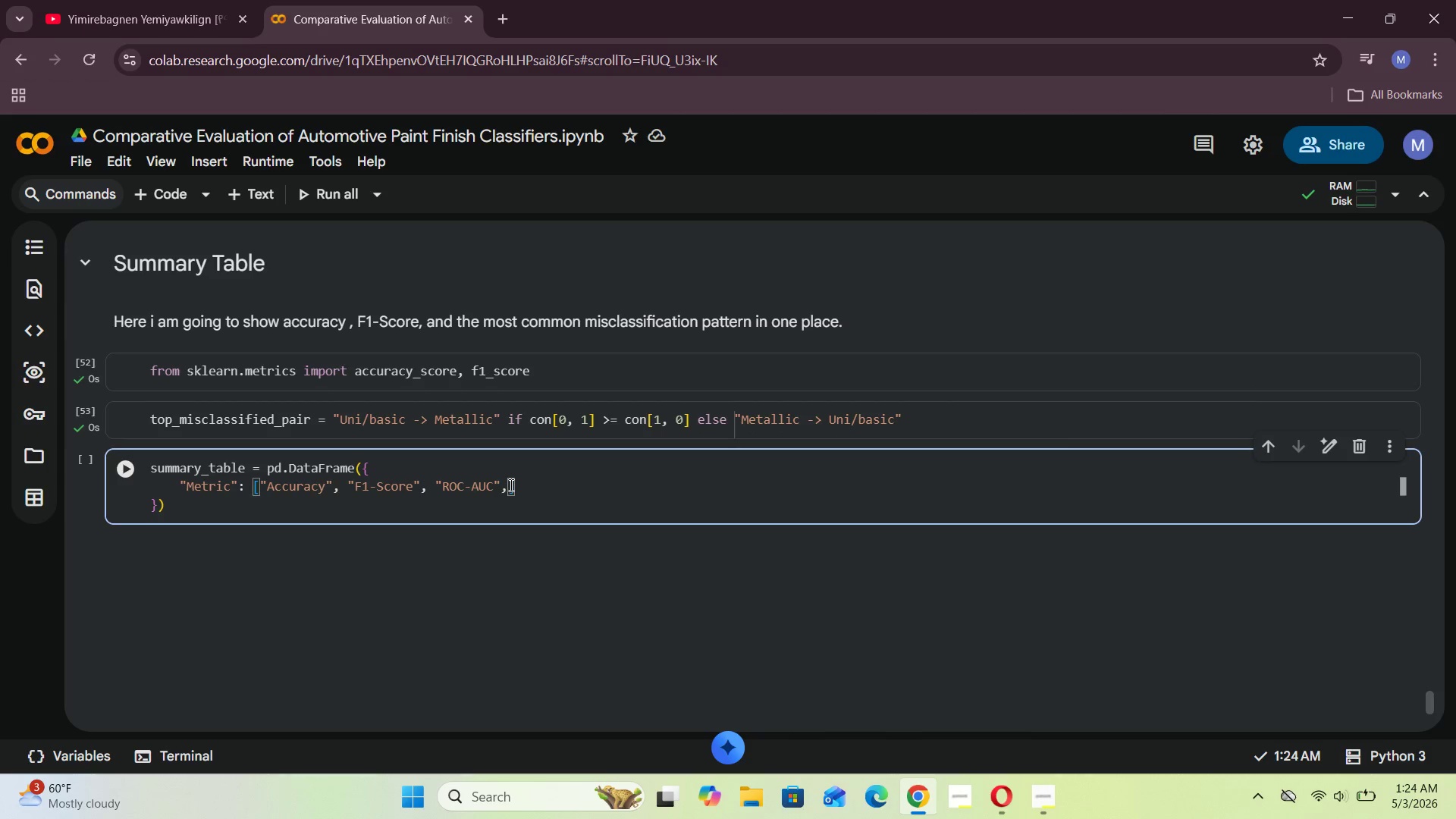 
key(Space)
 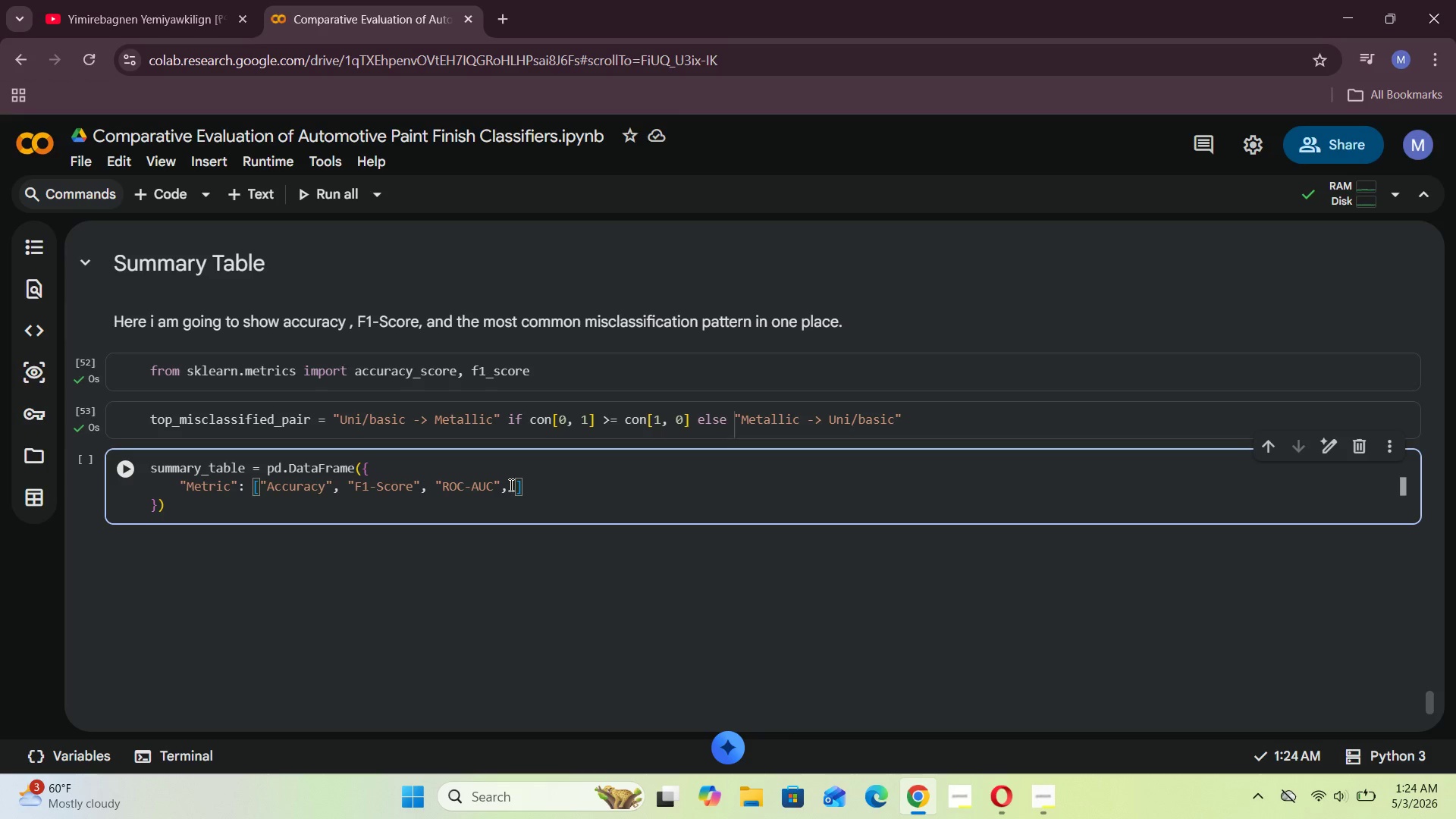 
key(Shift+Quote)
 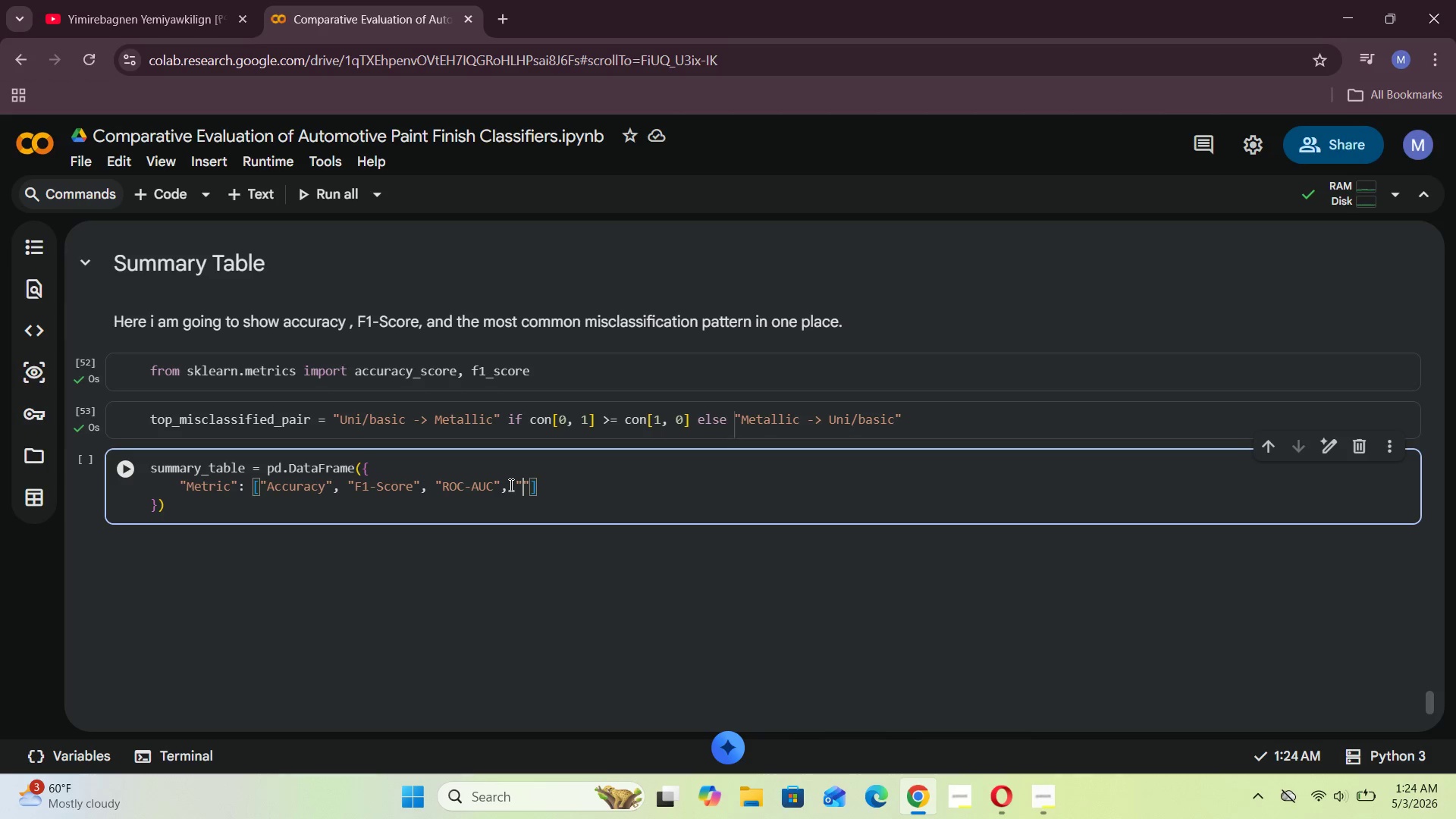 
type(Top Misclassified Finish p)
key(Backspace)
type(Pair)
 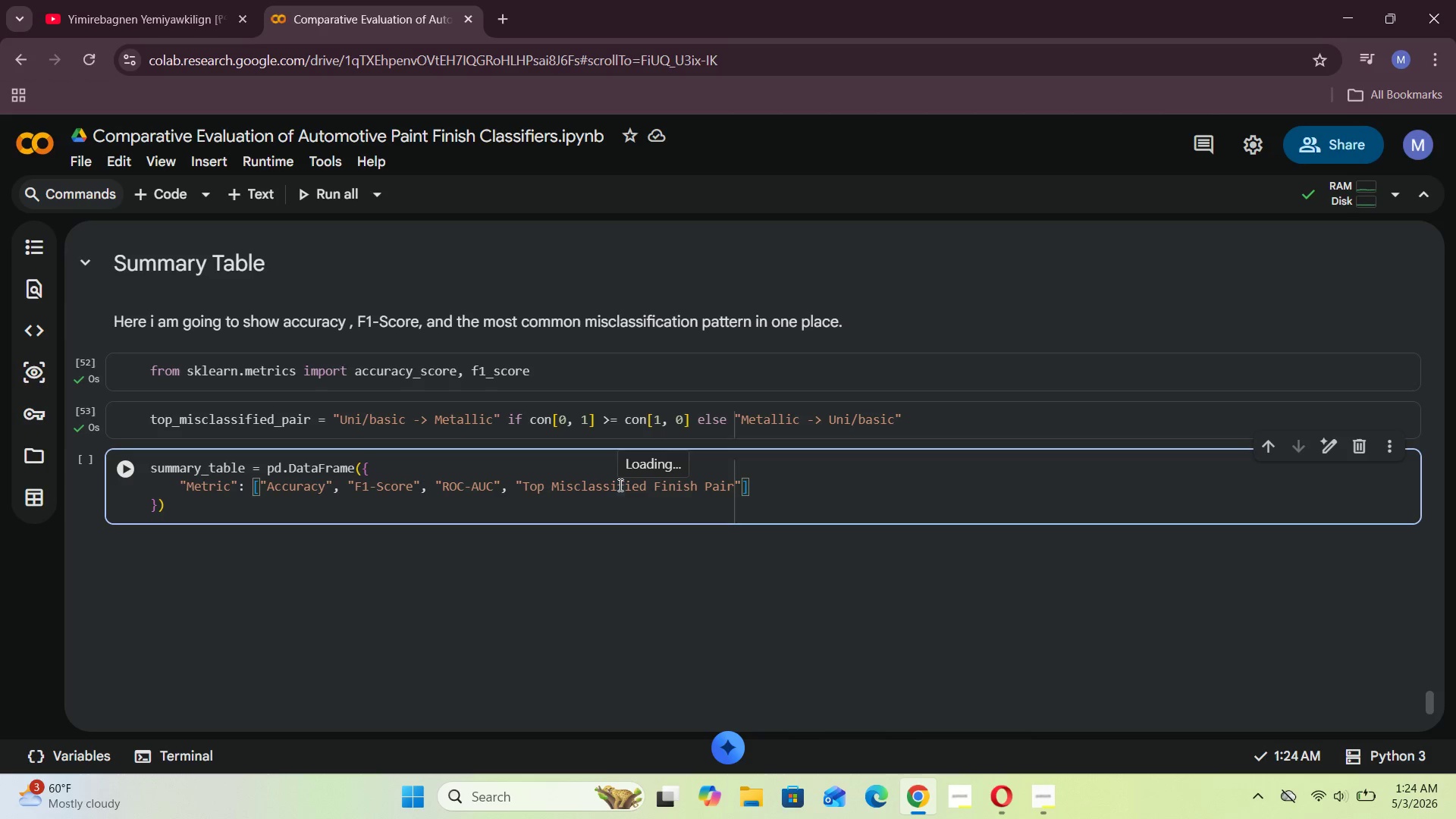 
wait(6.56)
 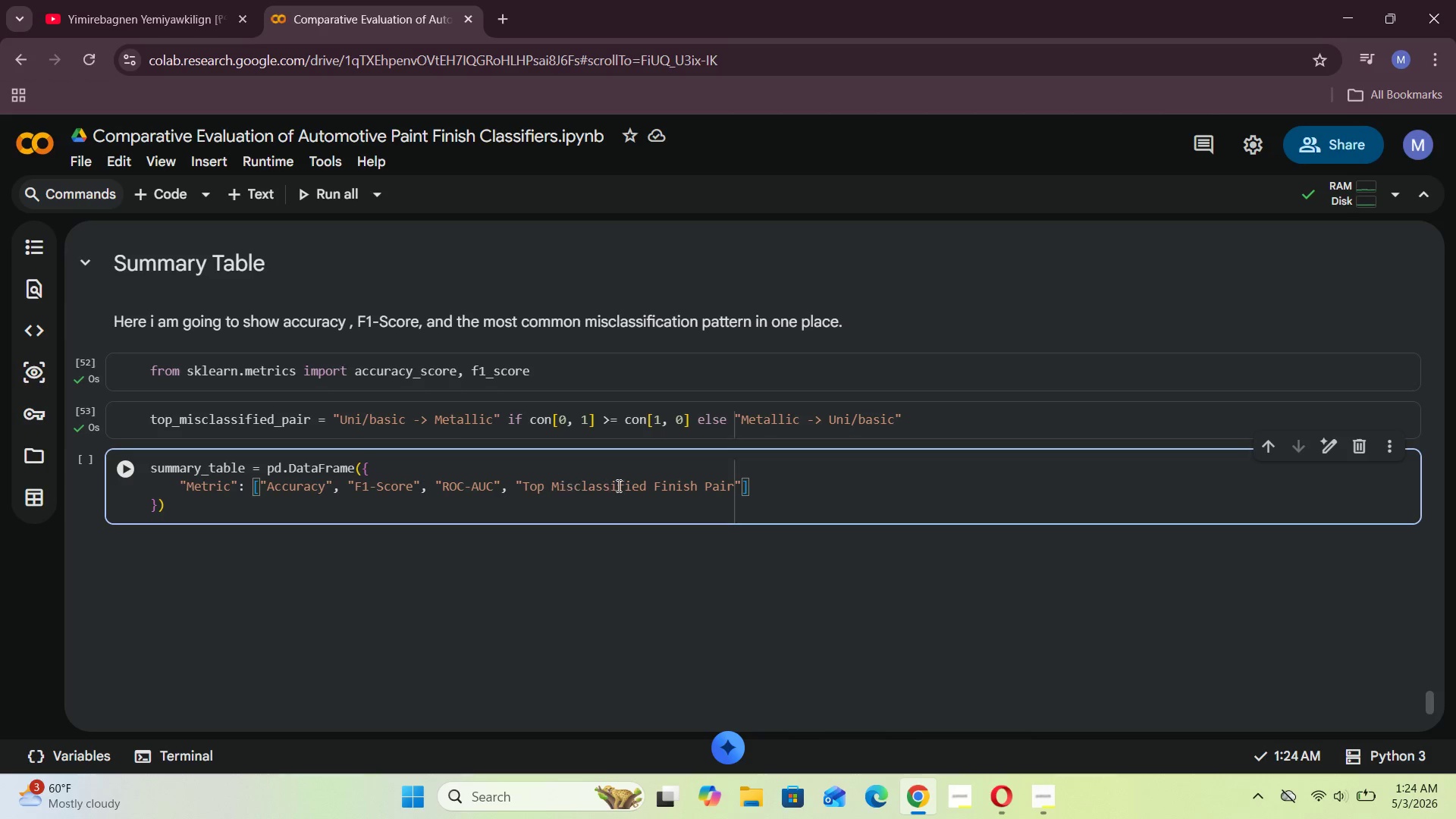 
left_click([791, 485])
 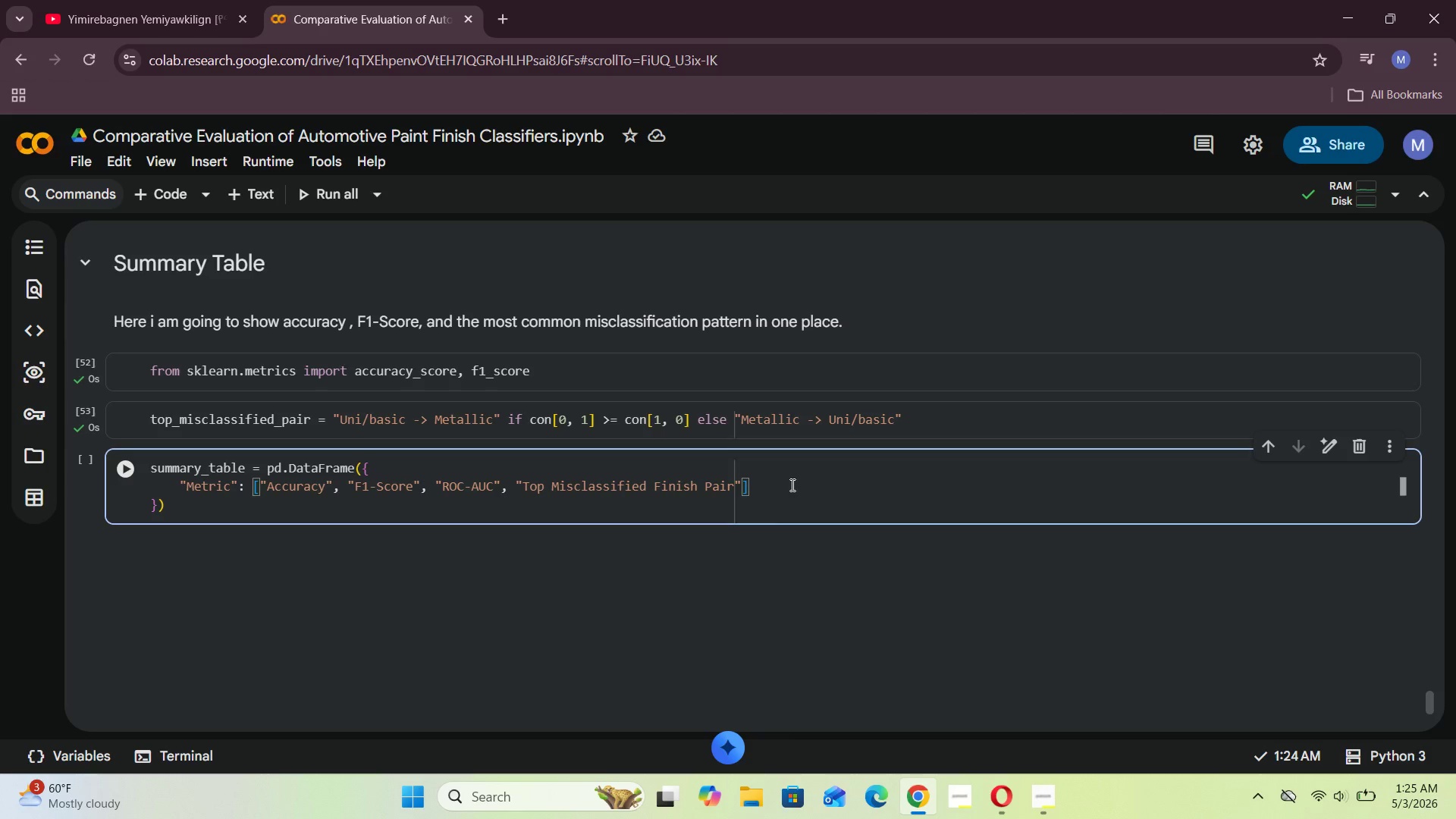 
key(Comma)
 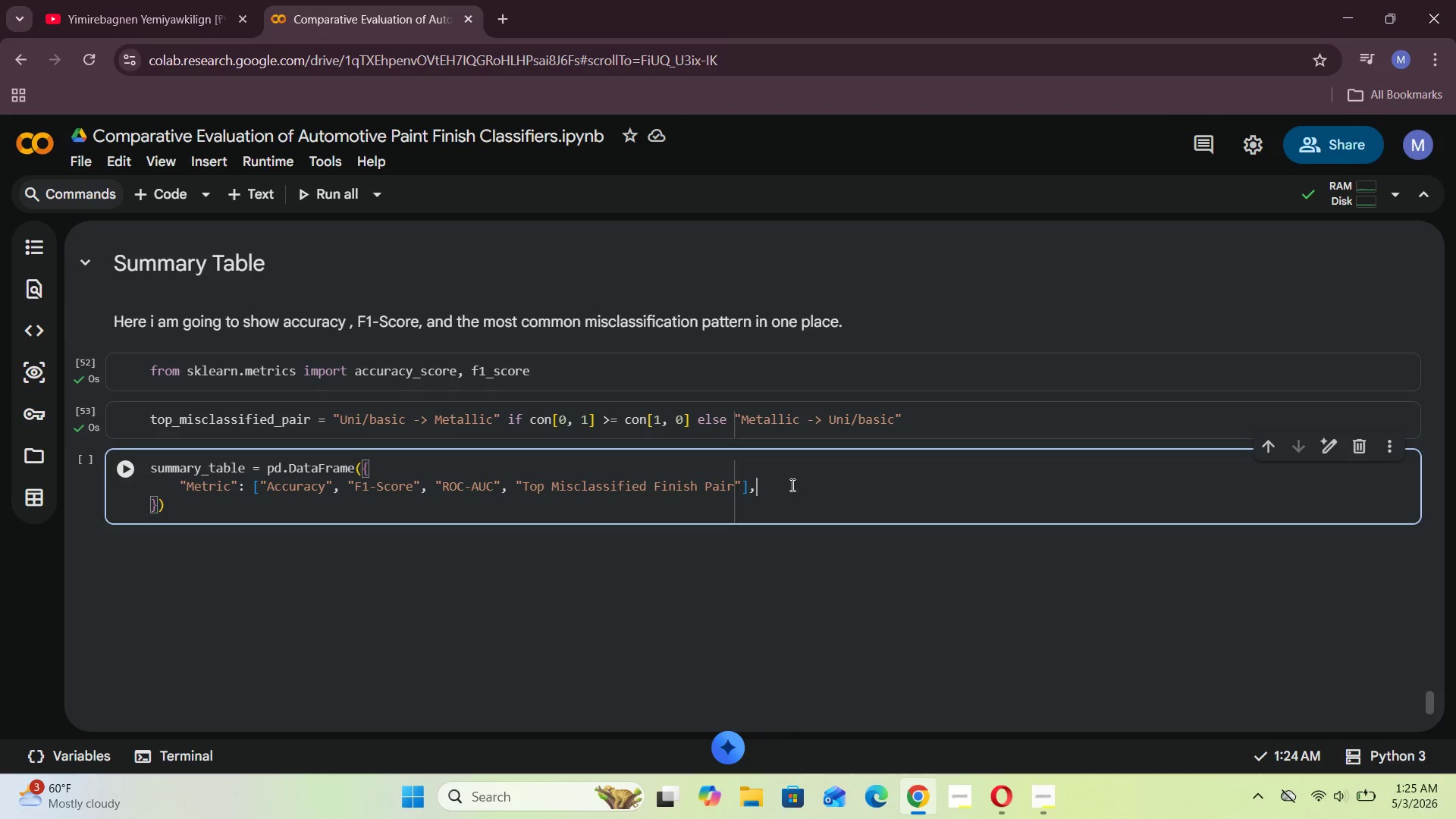 
key(Enter)
 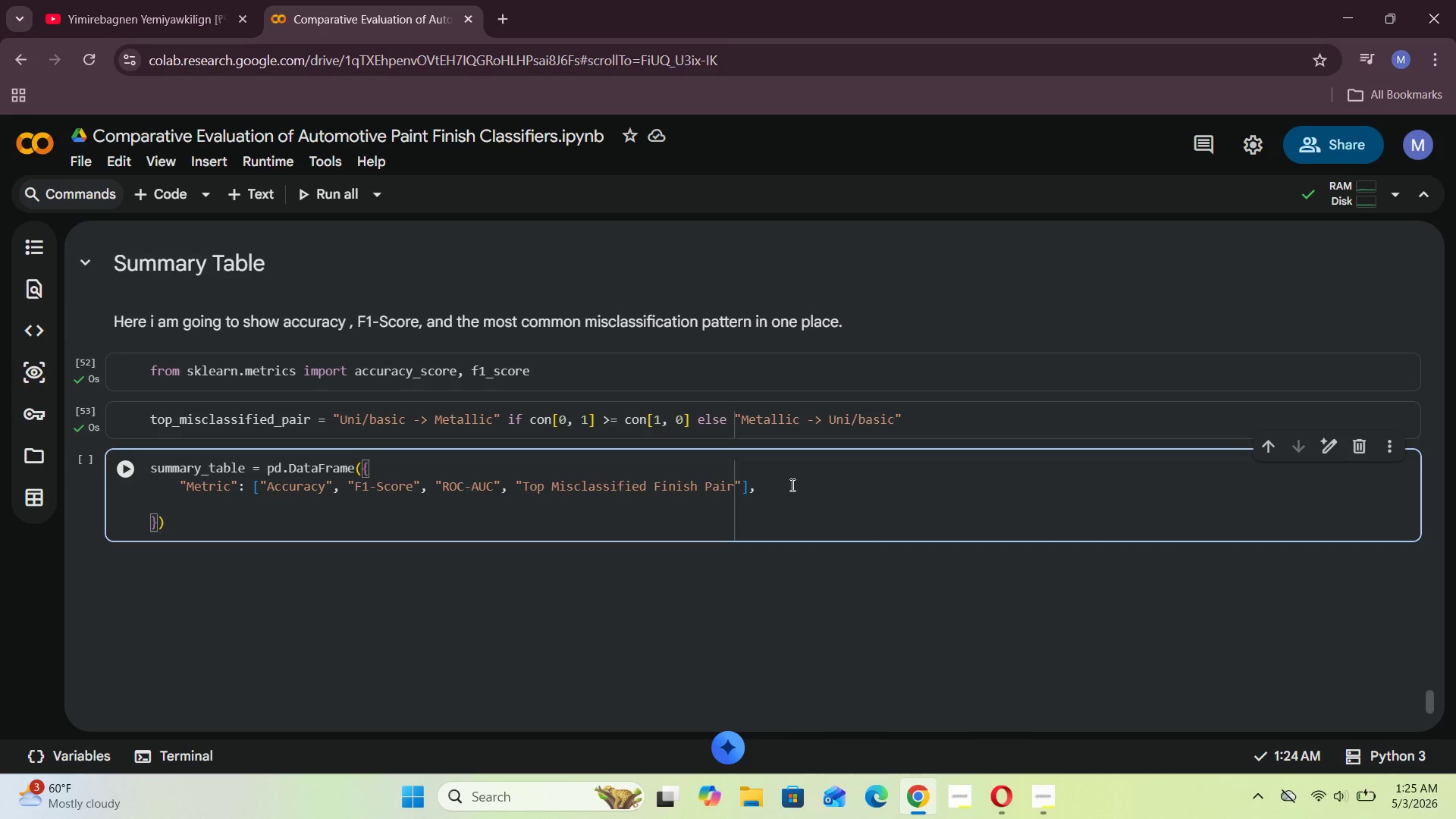 
type("Values)
 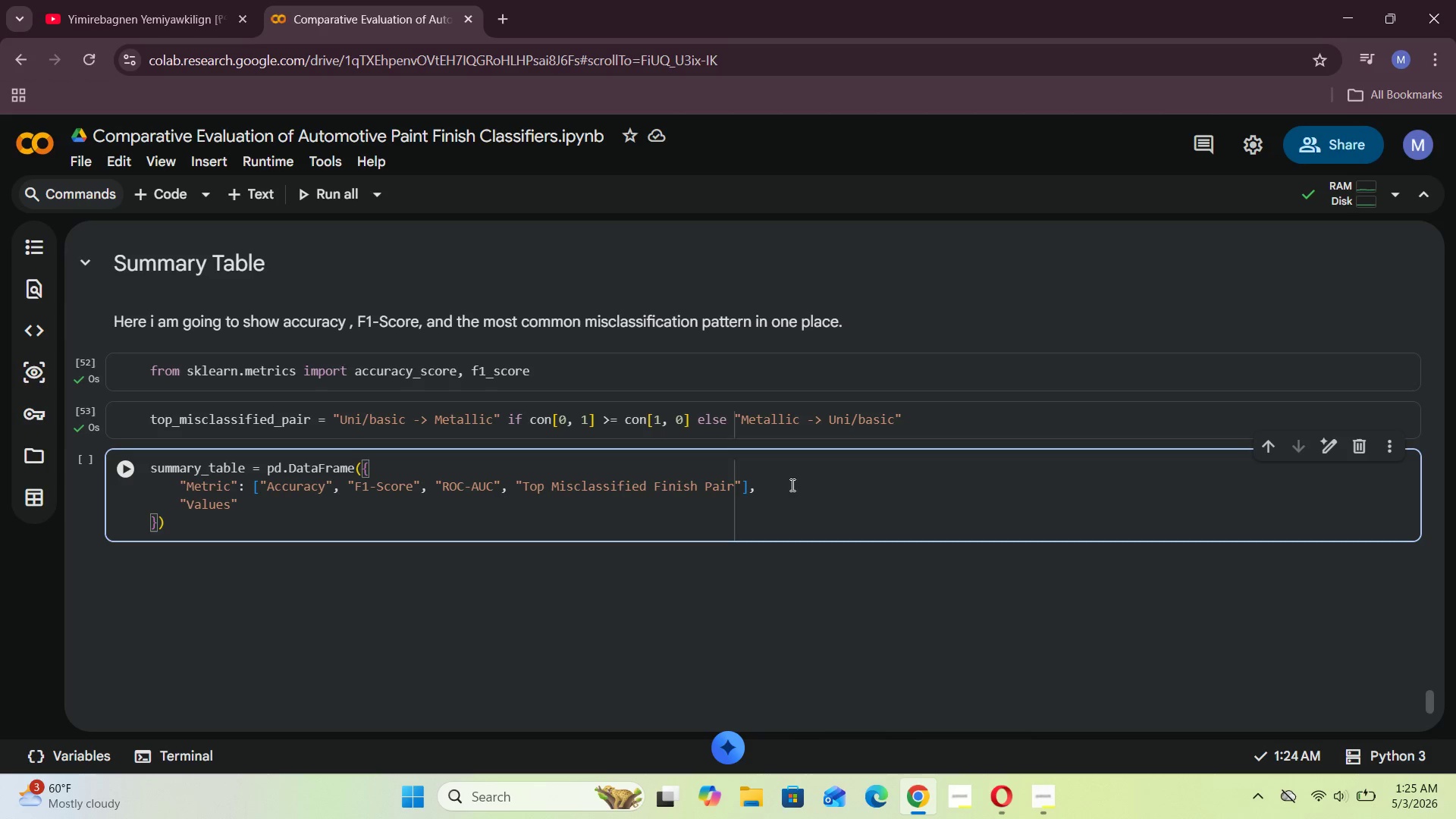 
key(ArrowRight)
 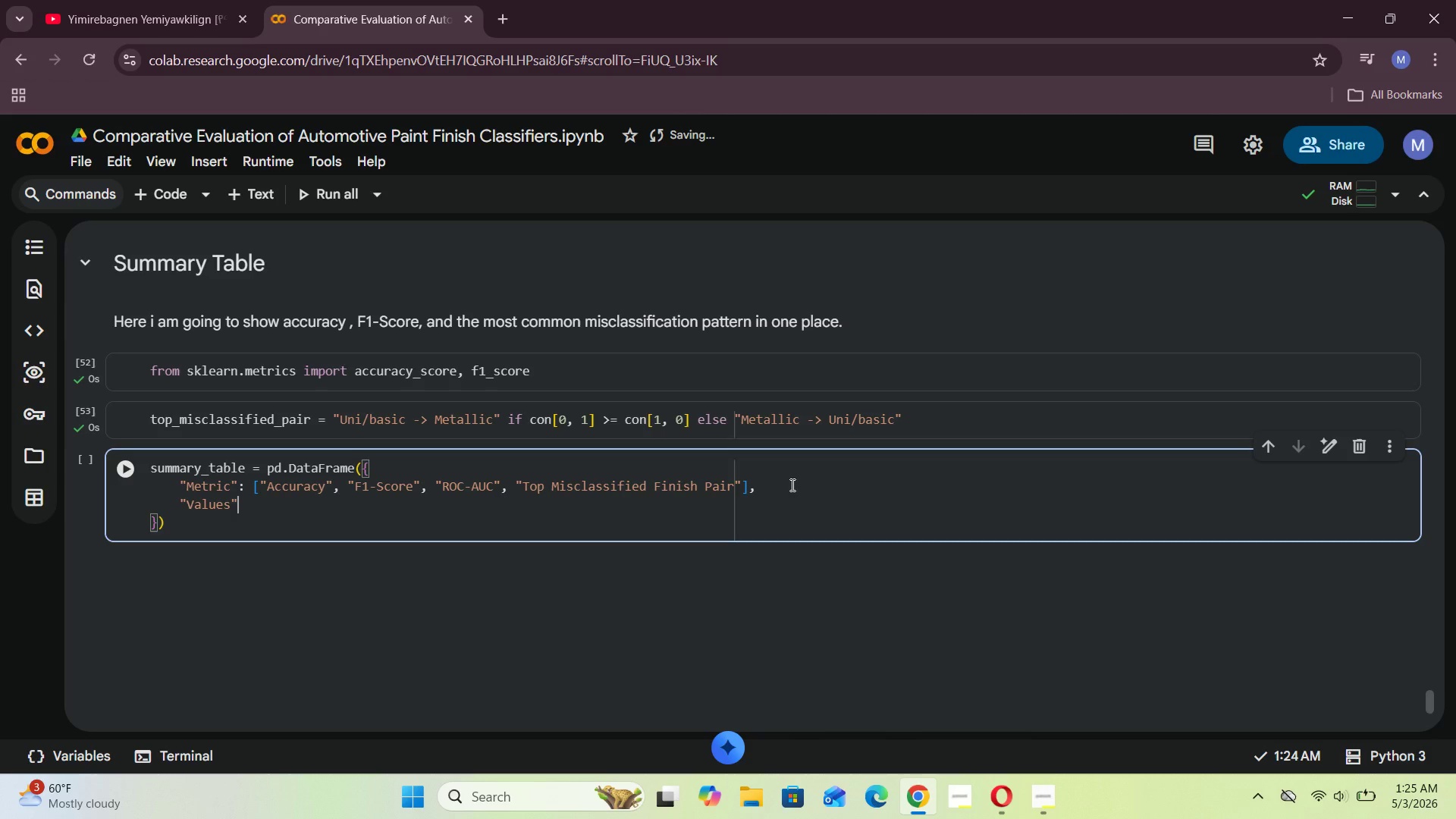 
key(Shift+Semicolon)
 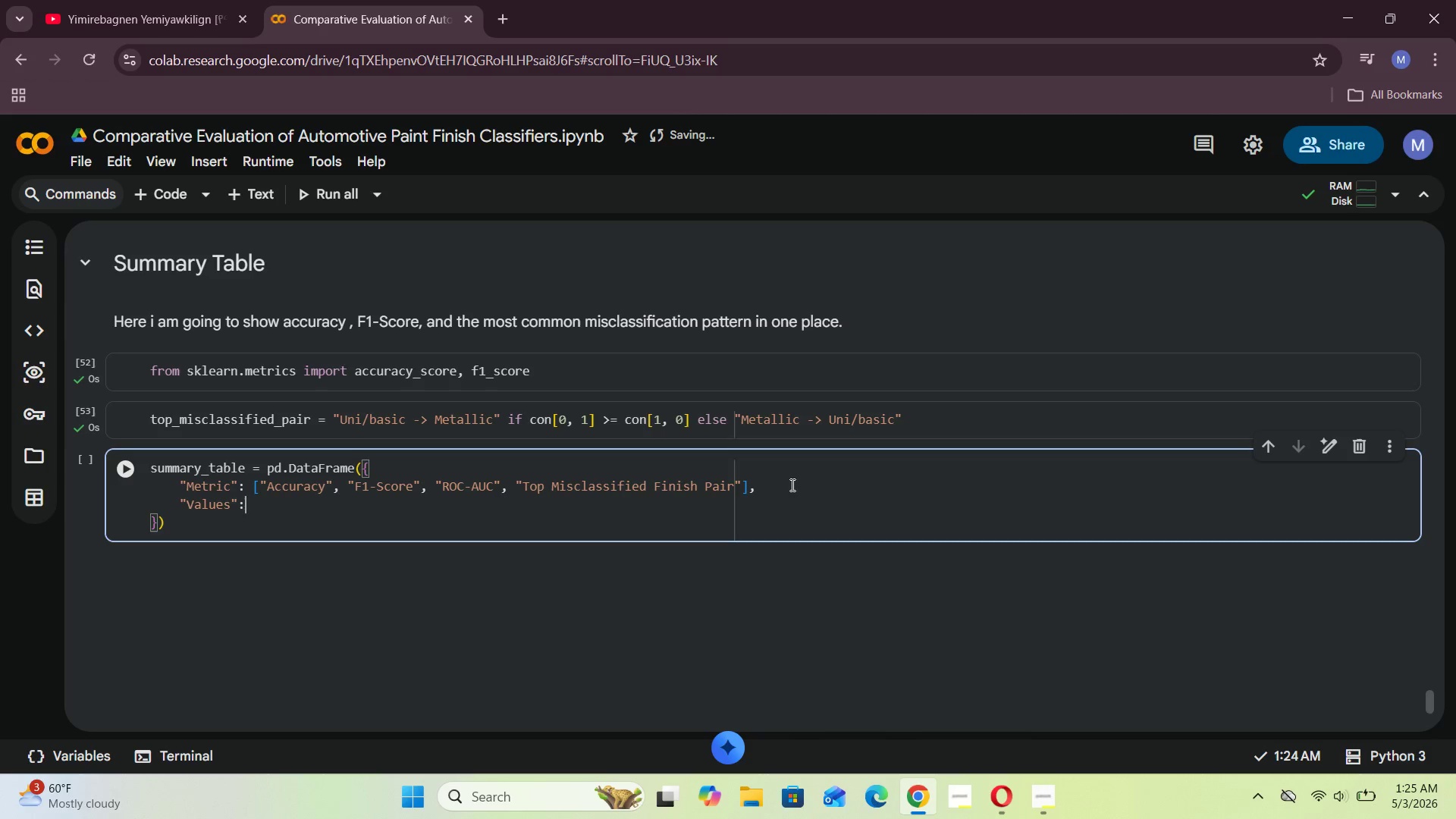 
key(Shift+Space)
 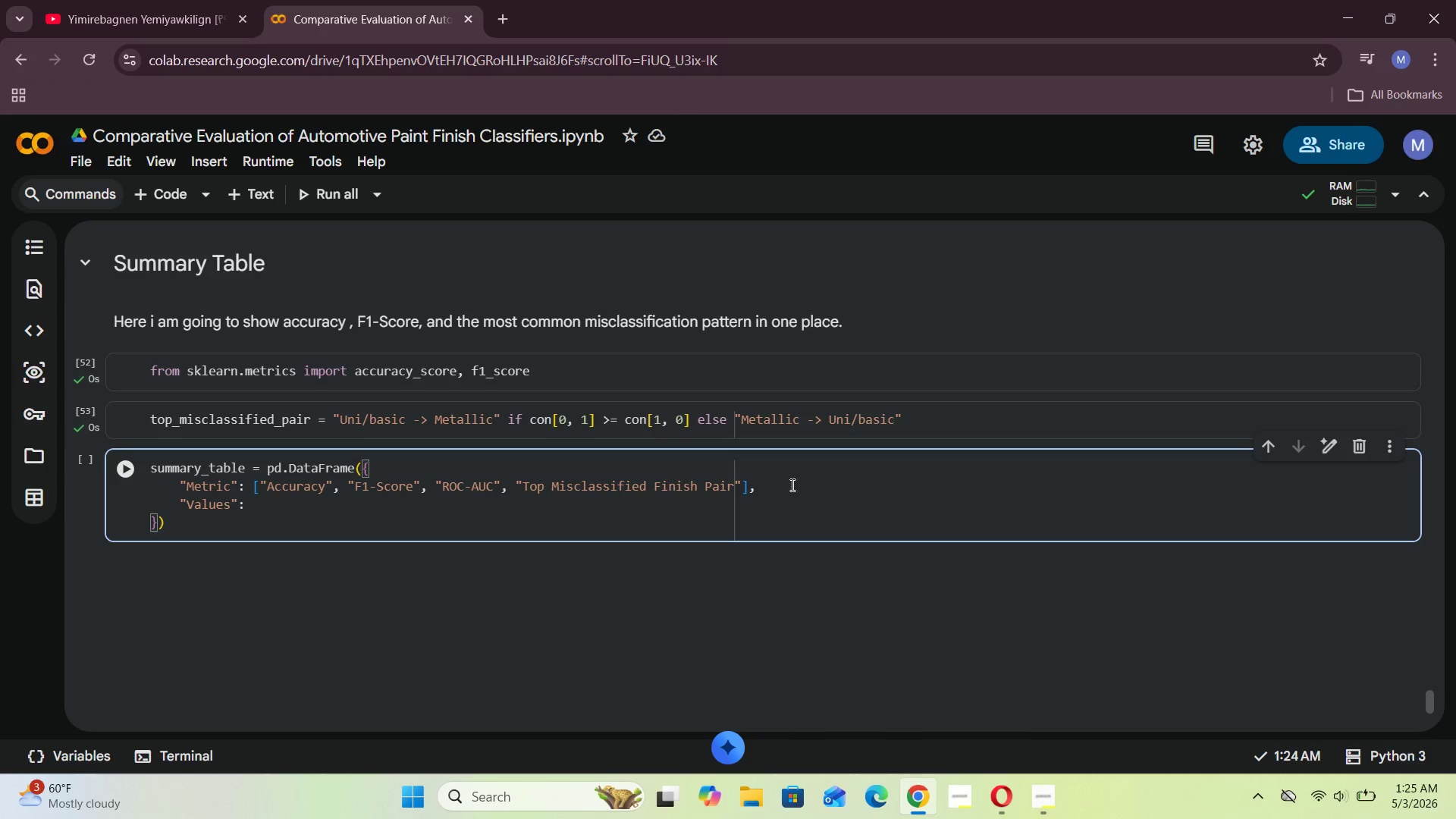 
key(BracketLeft)
 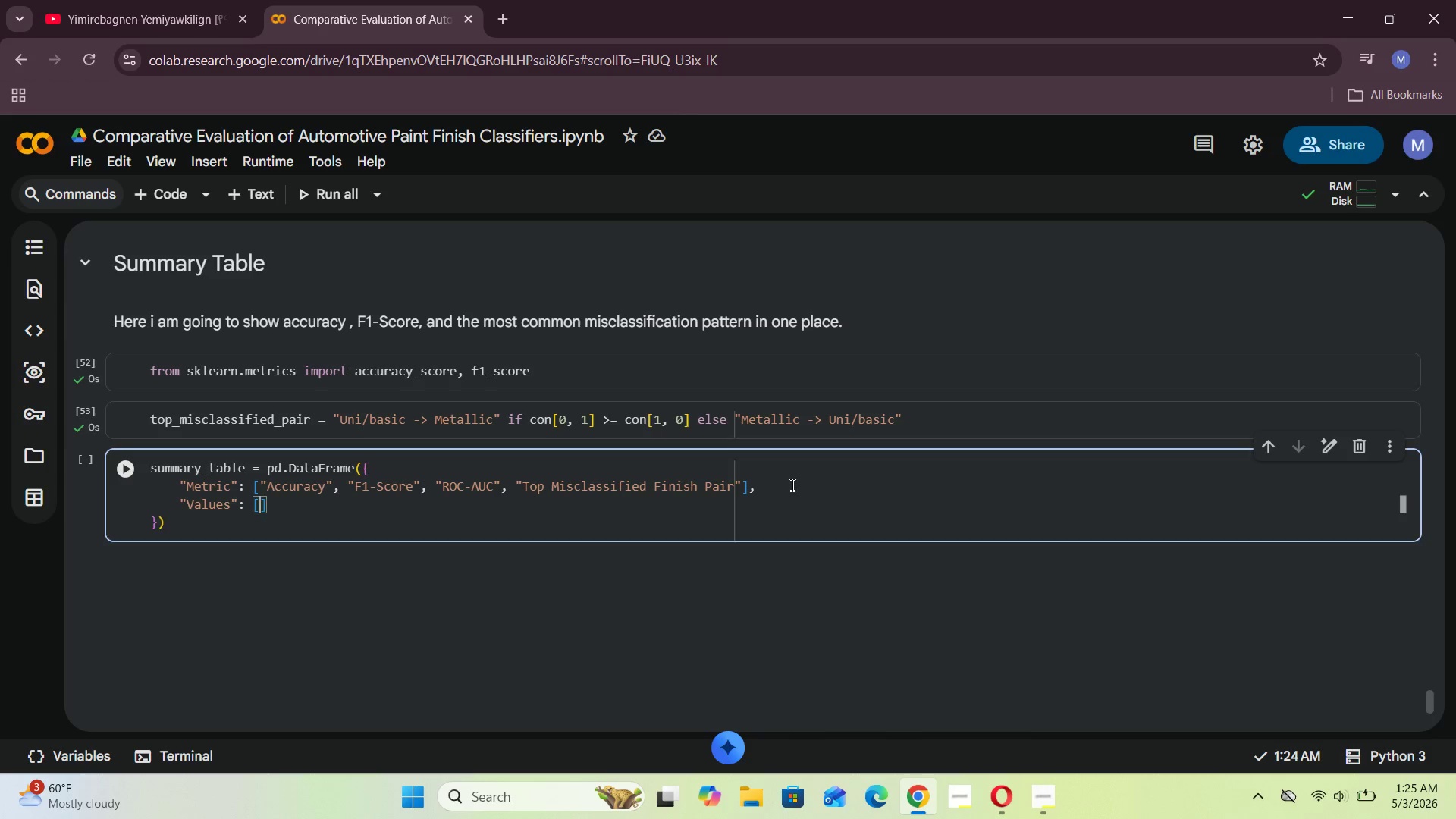 
key(Enter)
 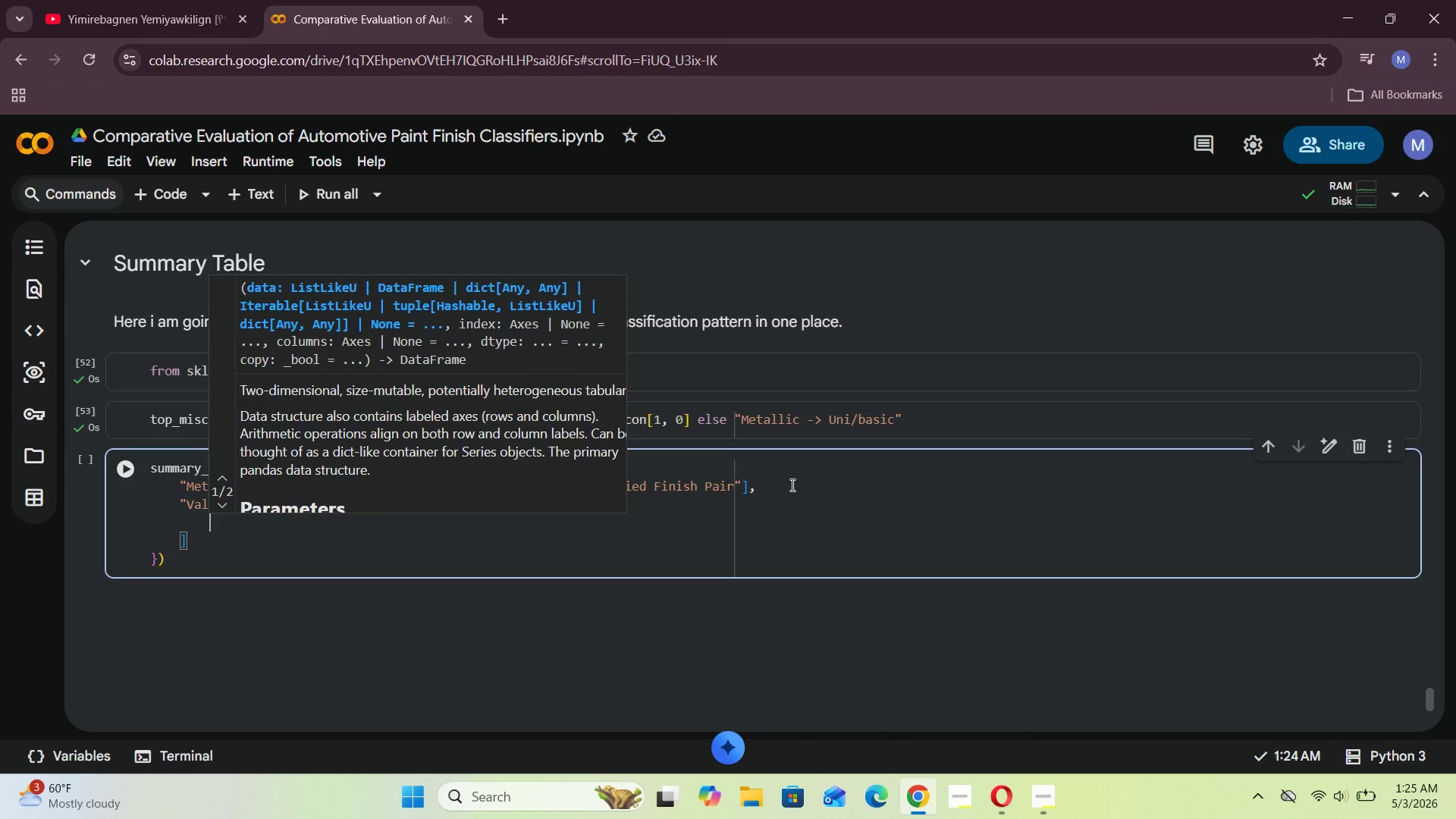 
wait(12.28)
 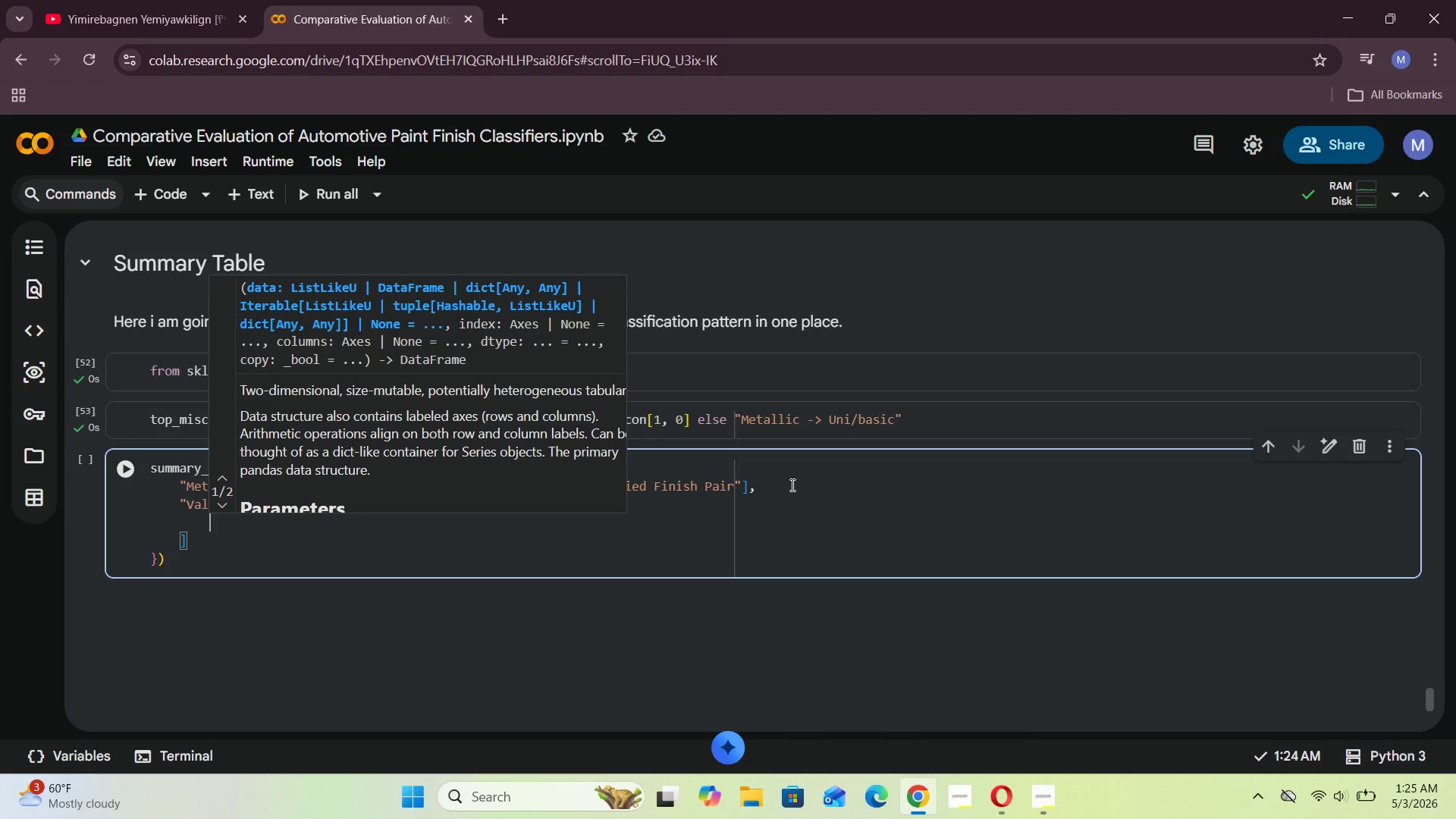 
type(sccu)
key(Backspace)
key(Backspace)
key(Backspace)
key(Backspace)
type(accuracy_score(y_test, rf)
 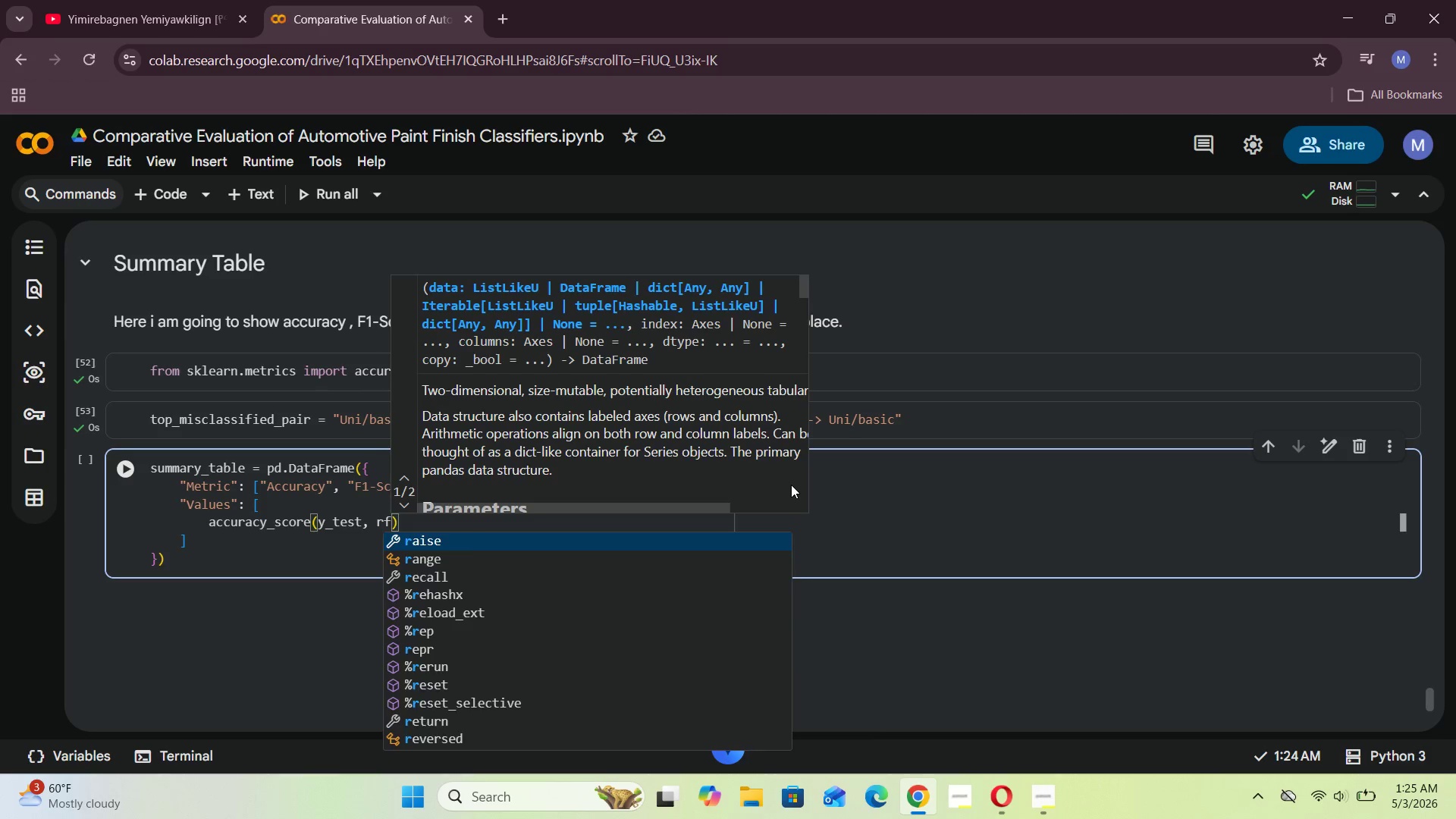 
left_click([596, 556])
 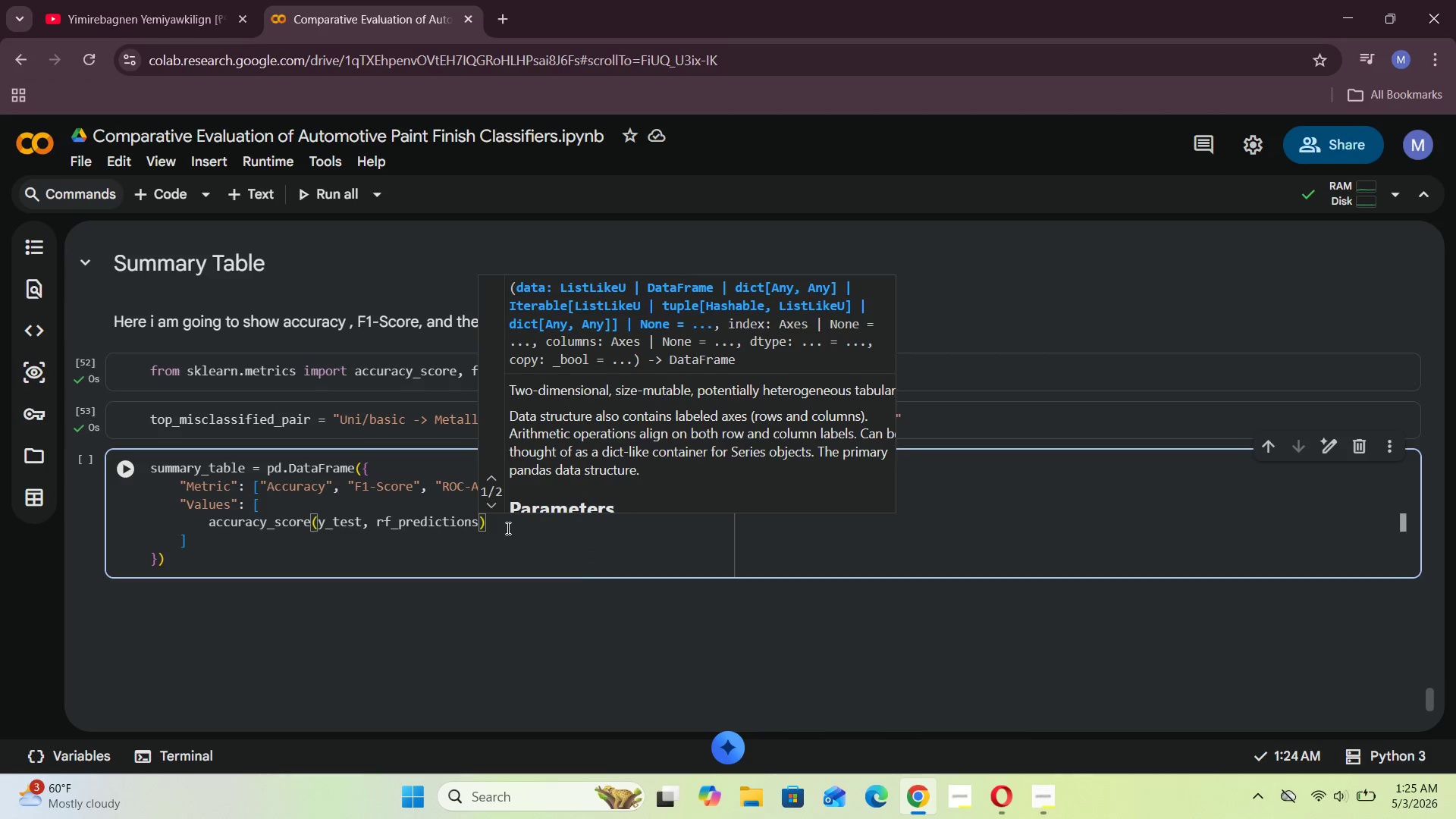 
left_click([507, 528])
 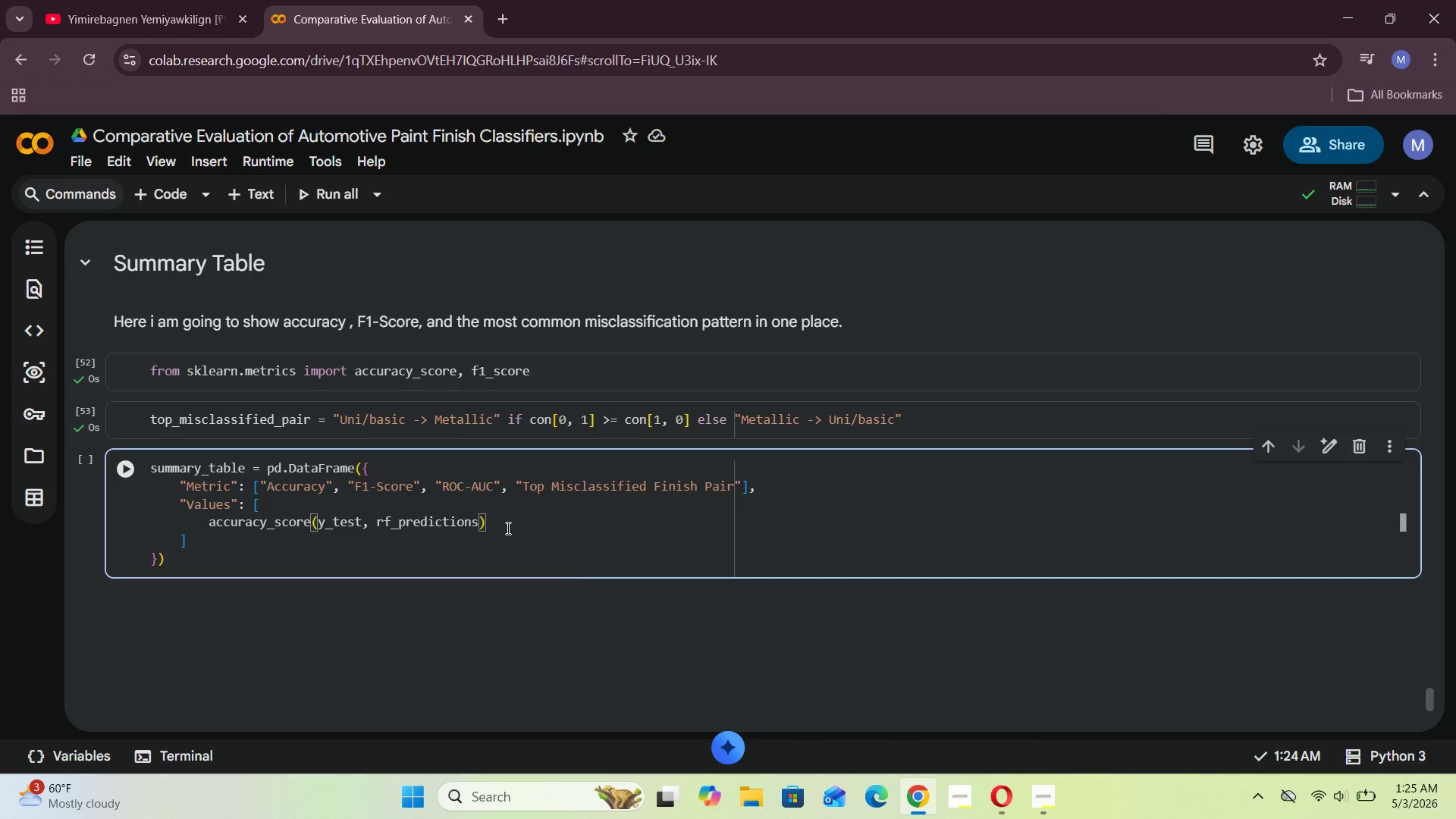 
key(Comma)
 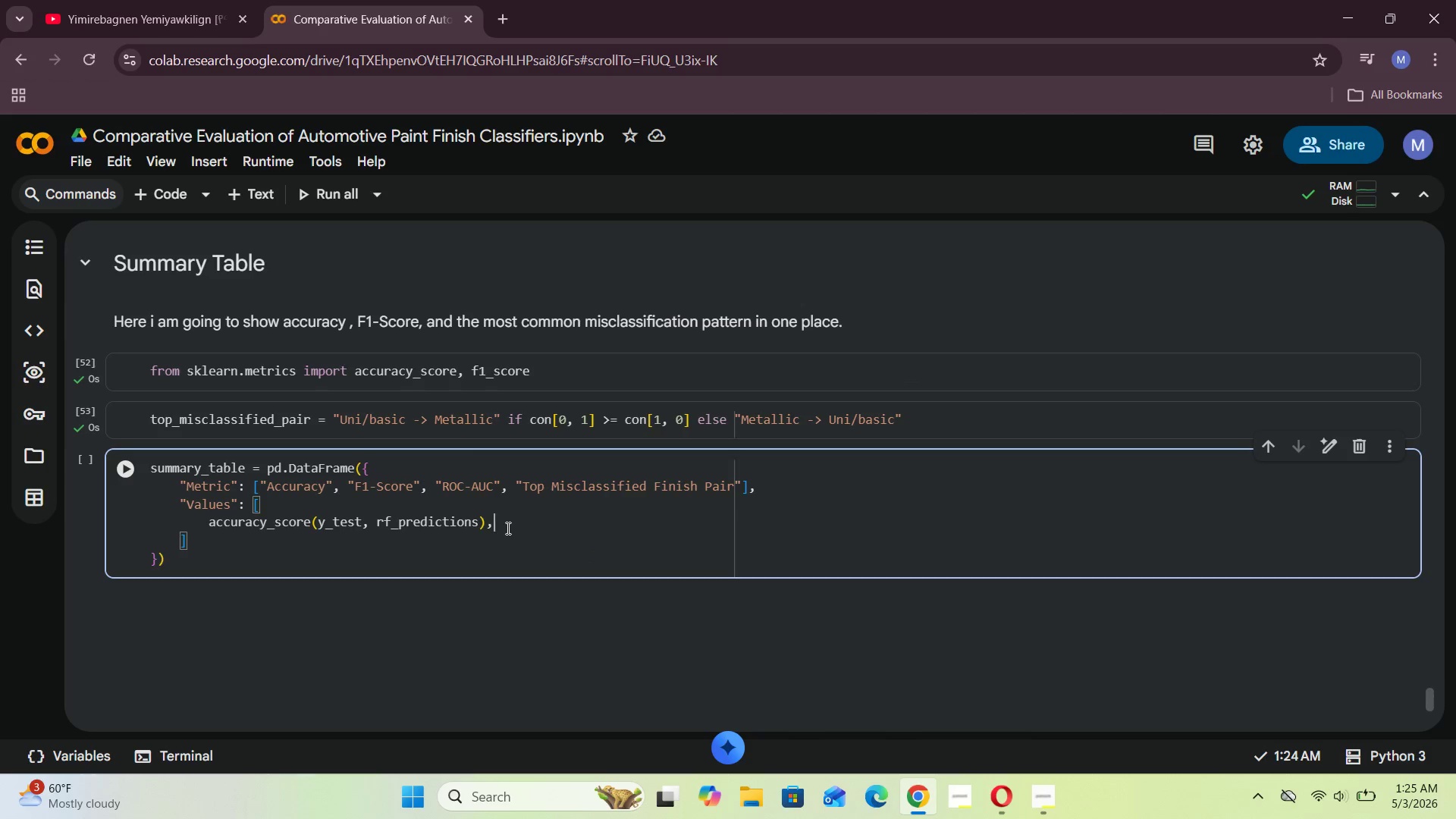 
key(Enter)
 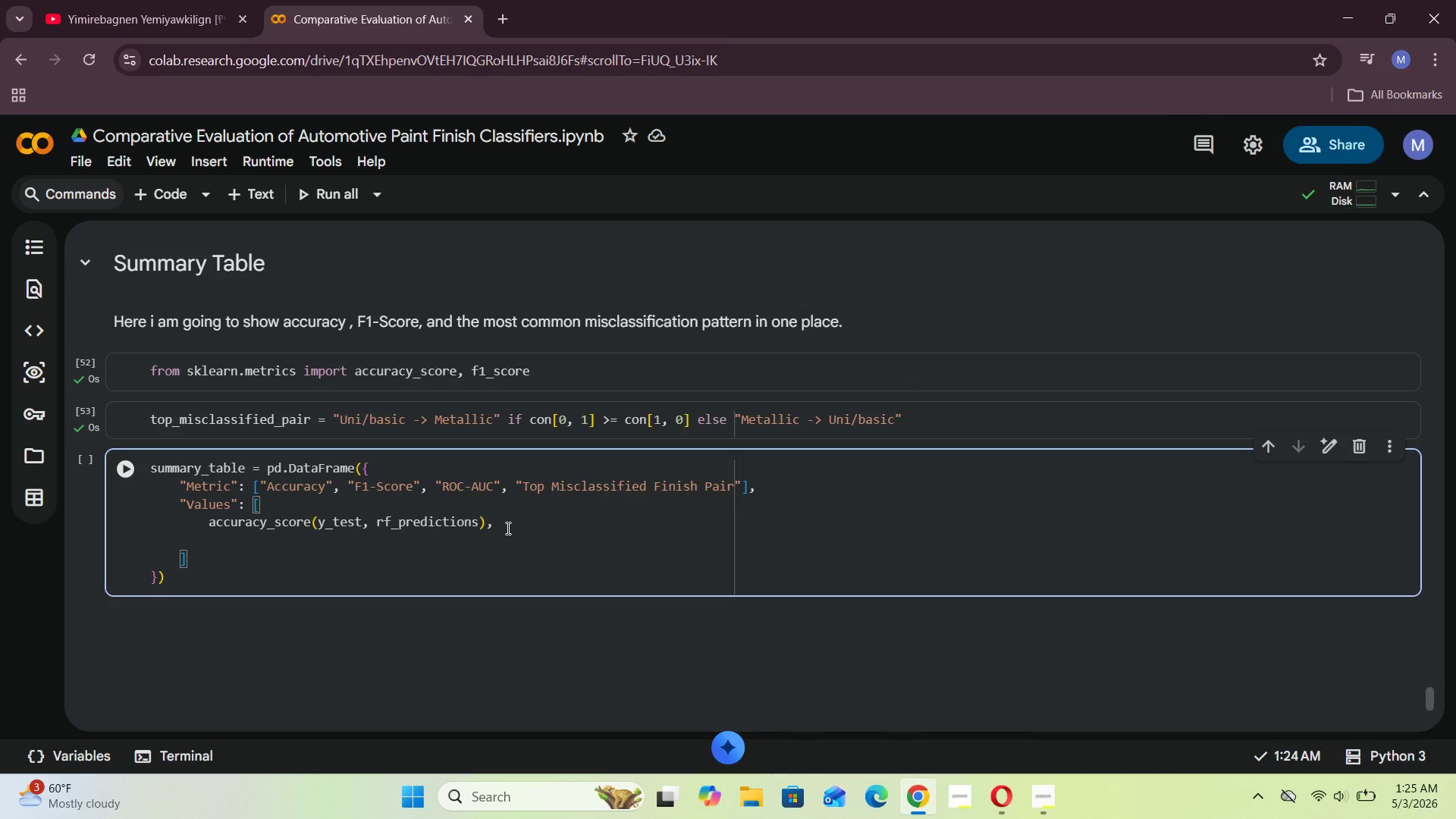 
type(f1)
 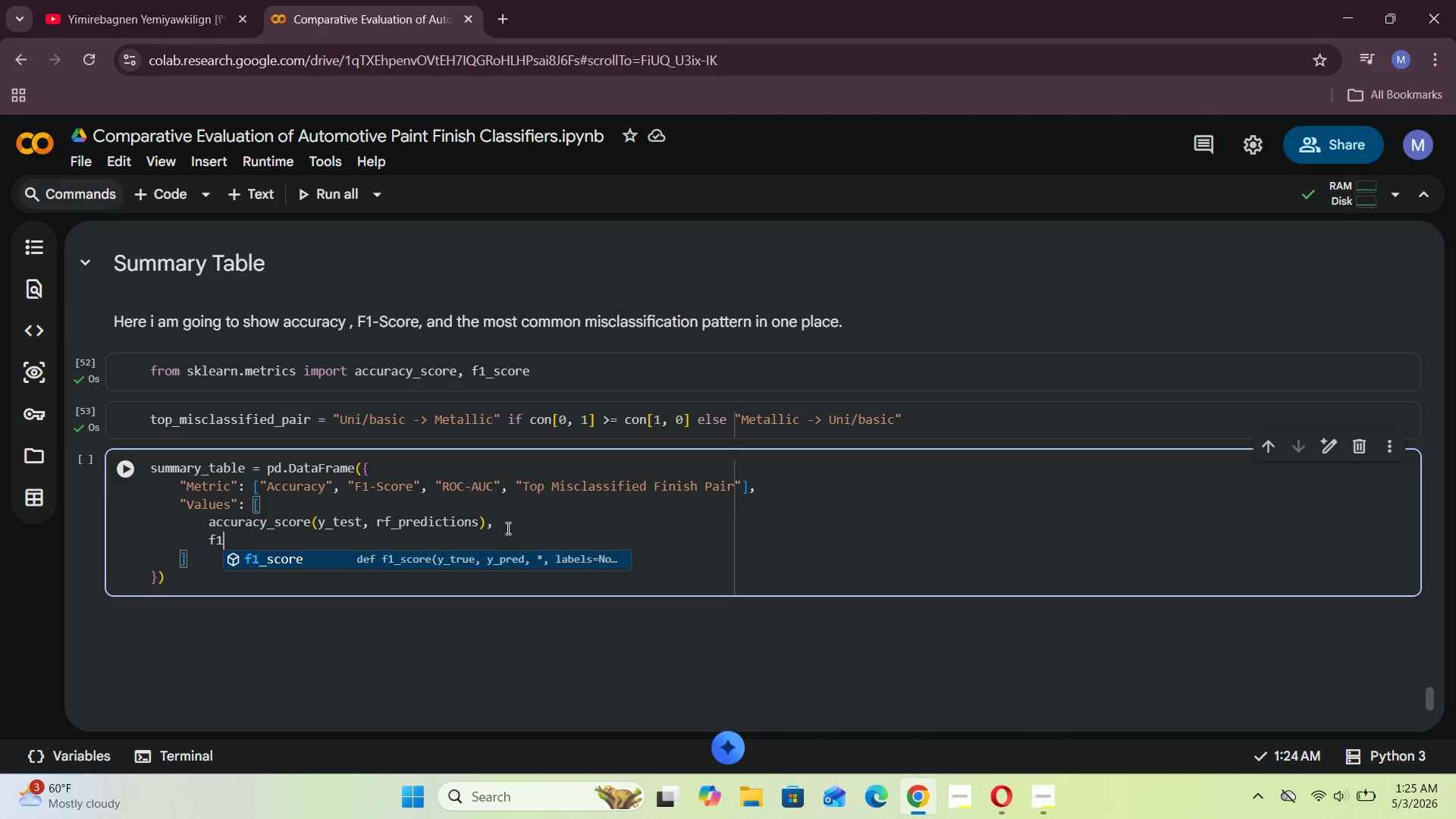 
type(_score(y)
 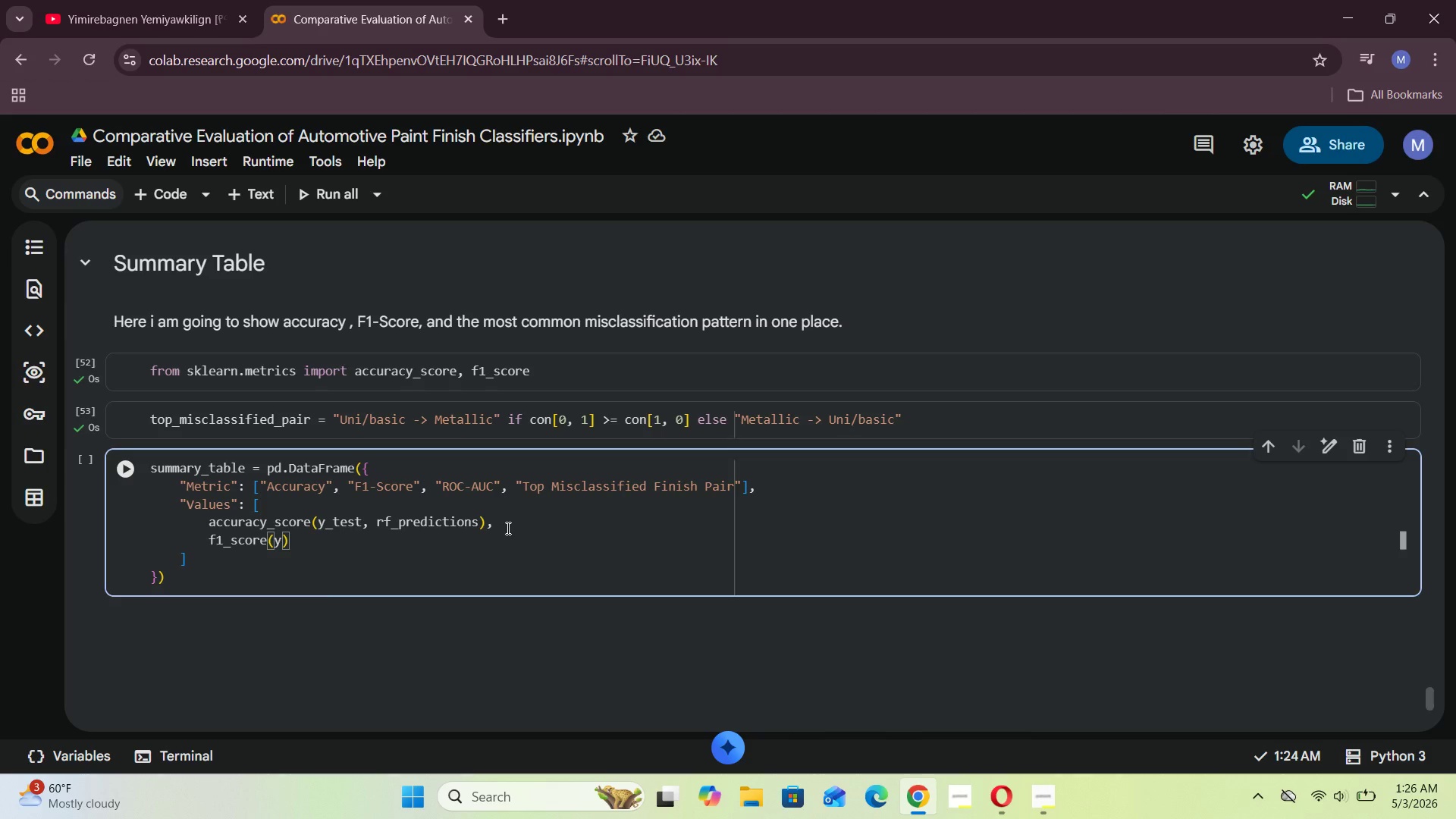 
type(_test, )
 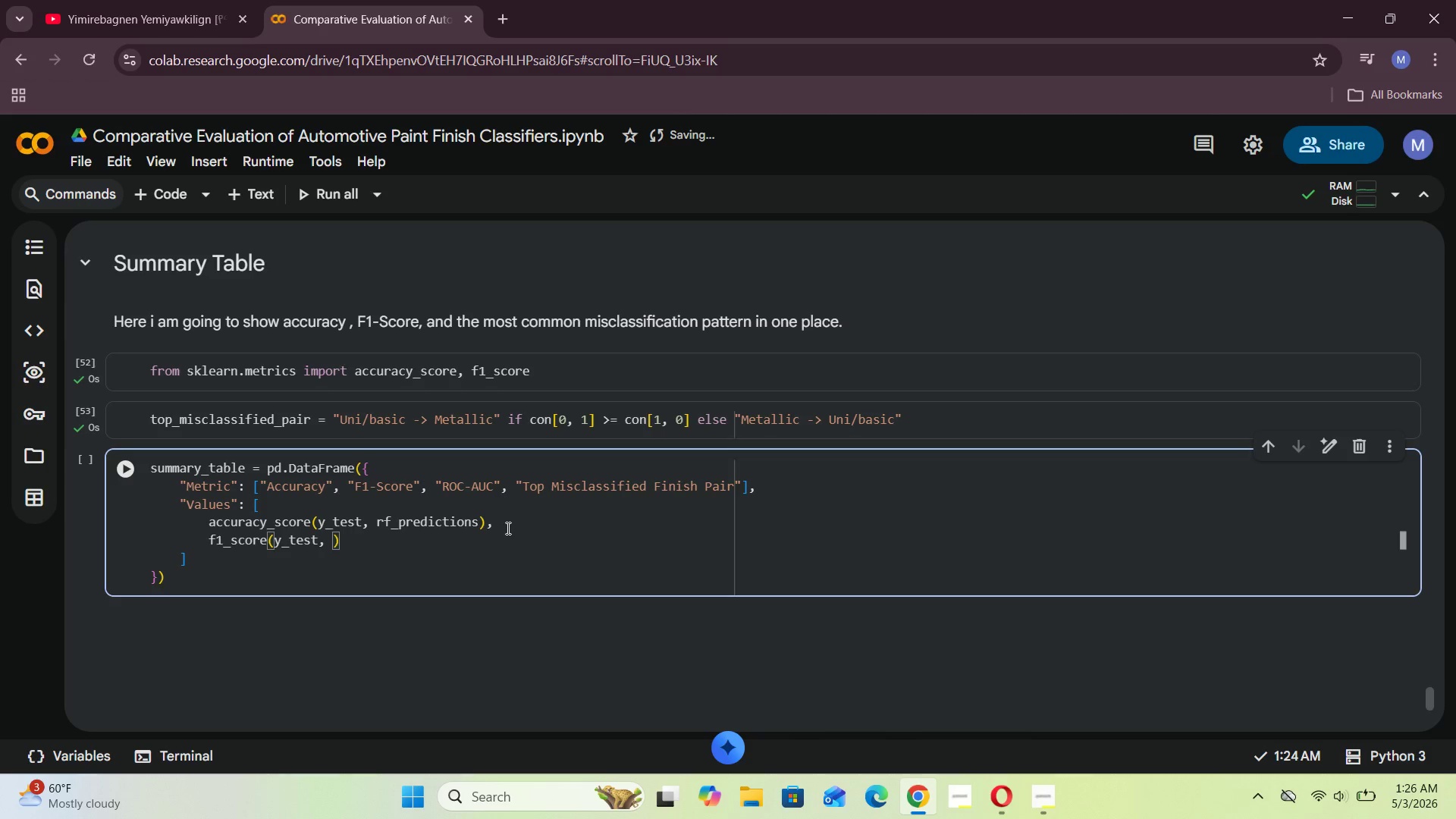 
type(rf_predicions)
 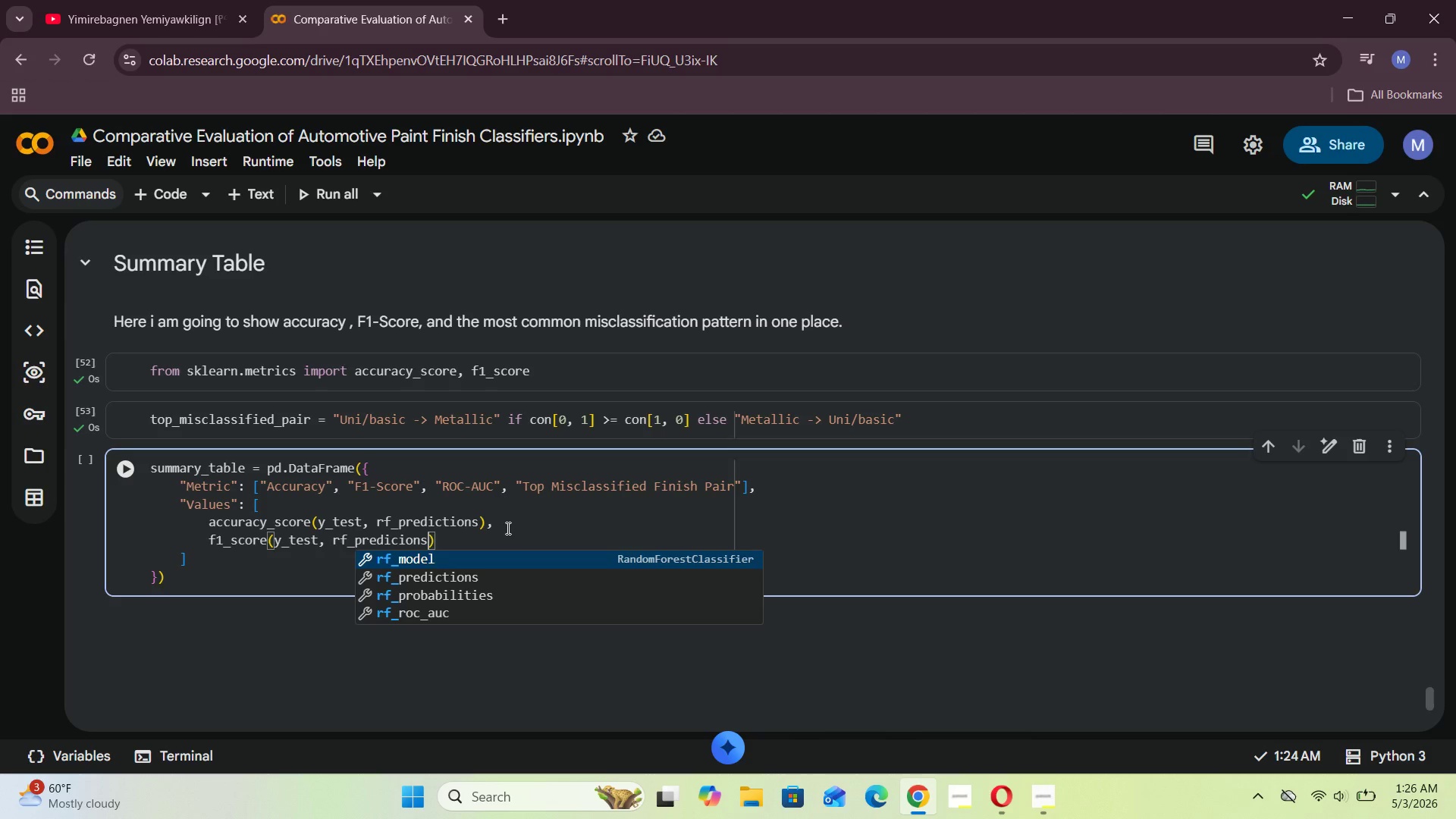 
key(ArrowRight)
 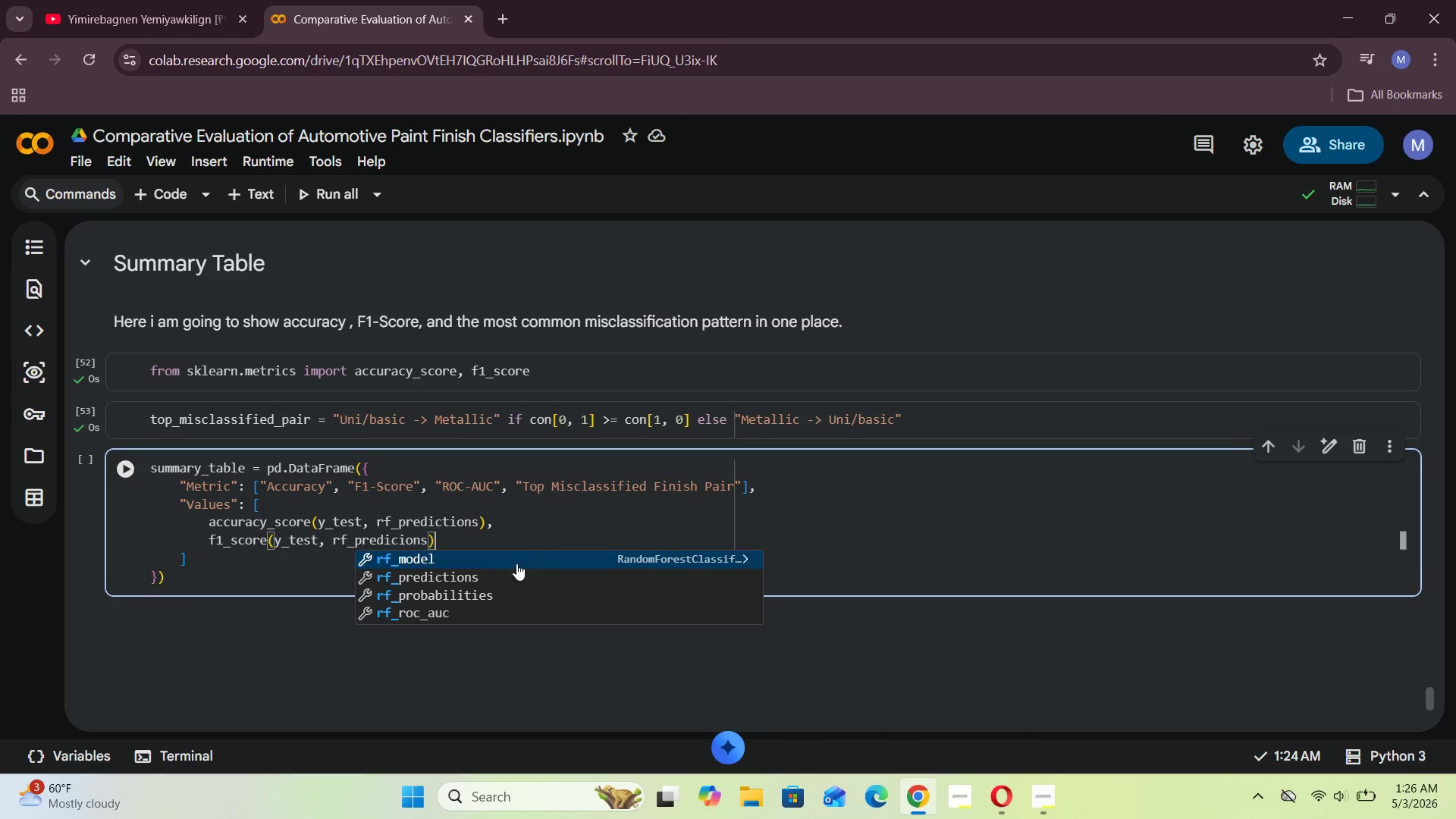 
left_click([493, 579])
 